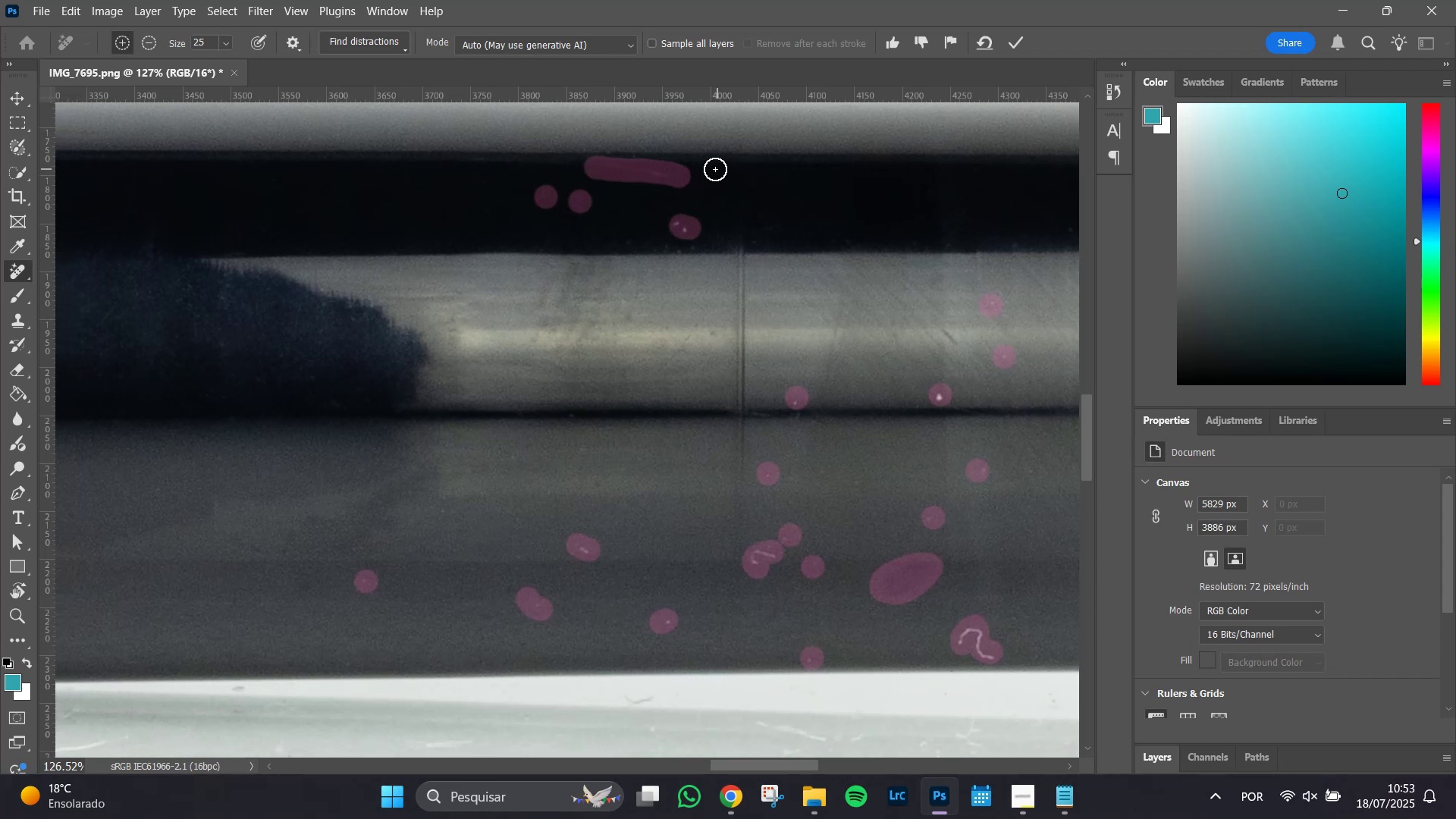 
left_click([715, 169])
 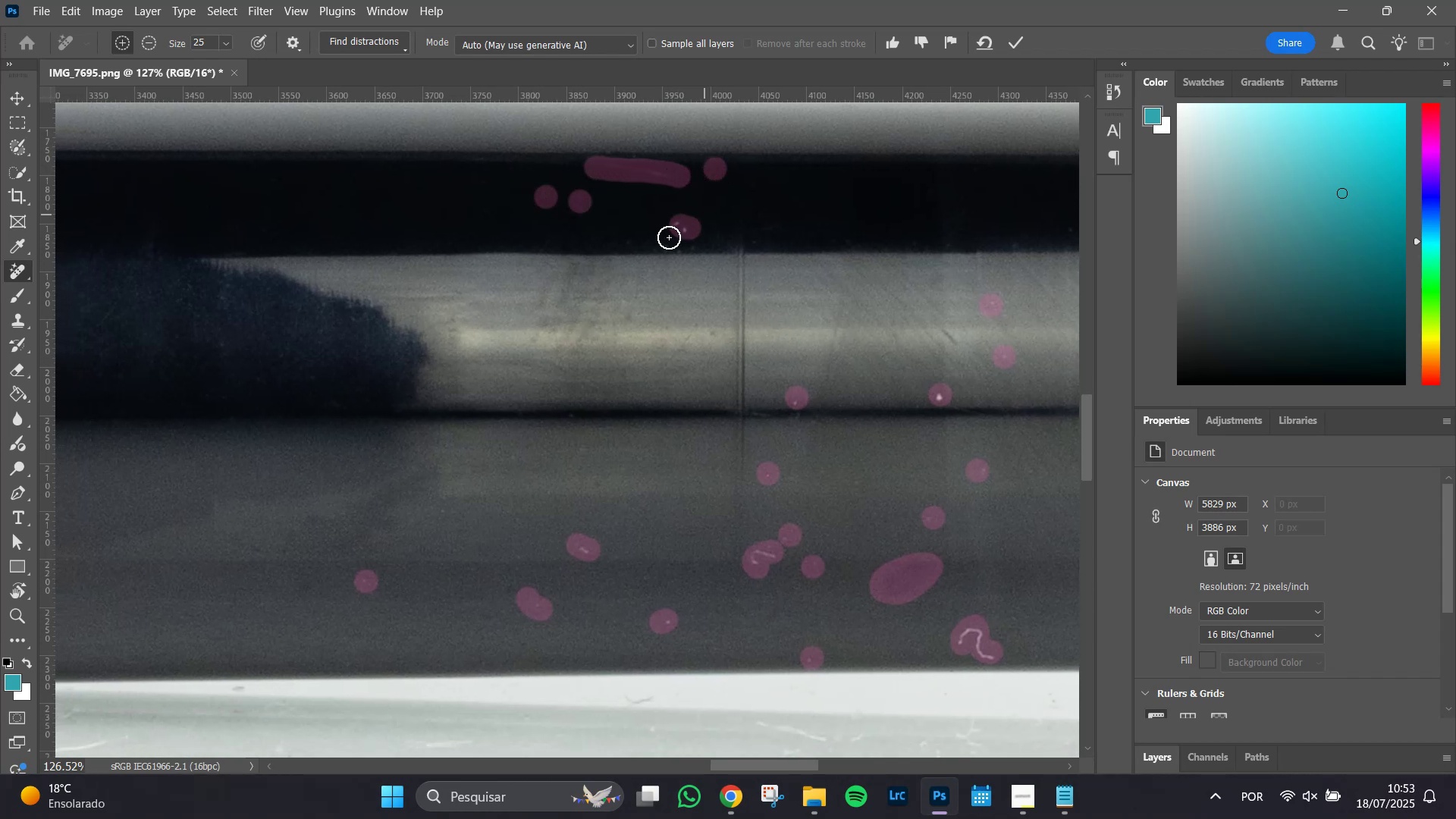 
hold_key(key=Space, duration=1.51)
 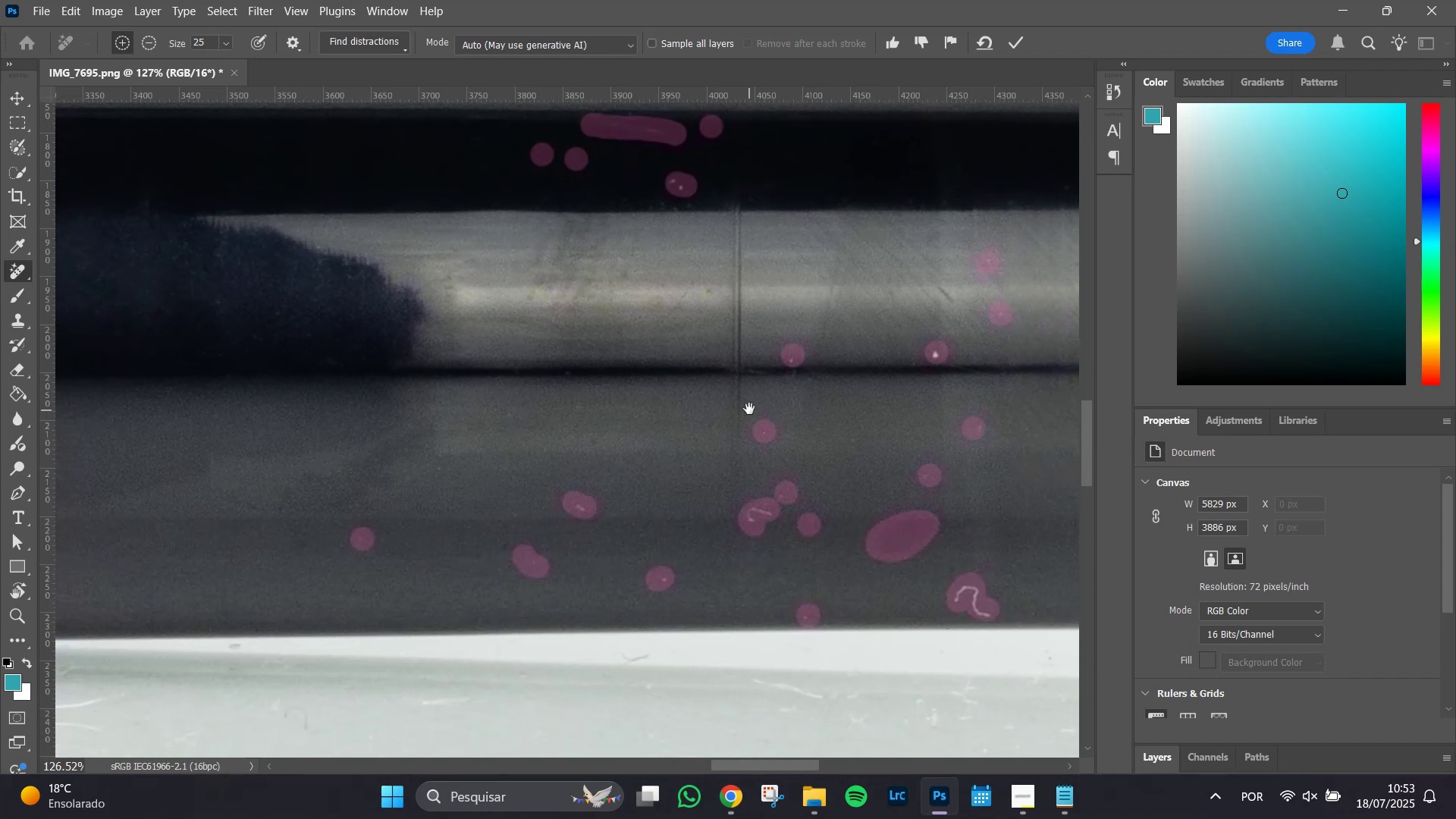 
left_click_drag(start_coordinate=[535, 164], to_coordinate=[525, 144])
 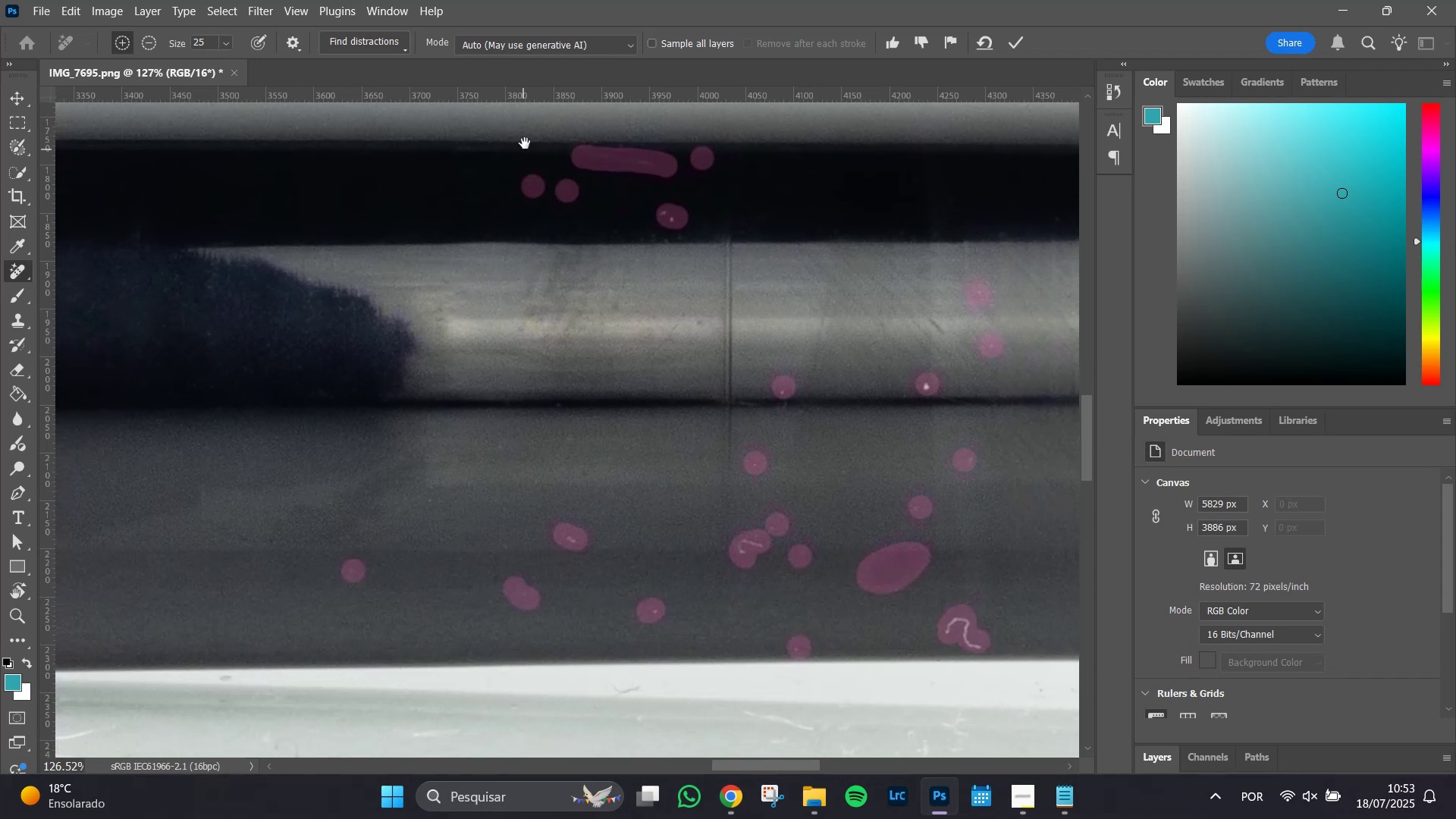 
hold_key(key=Space, duration=0.68)
 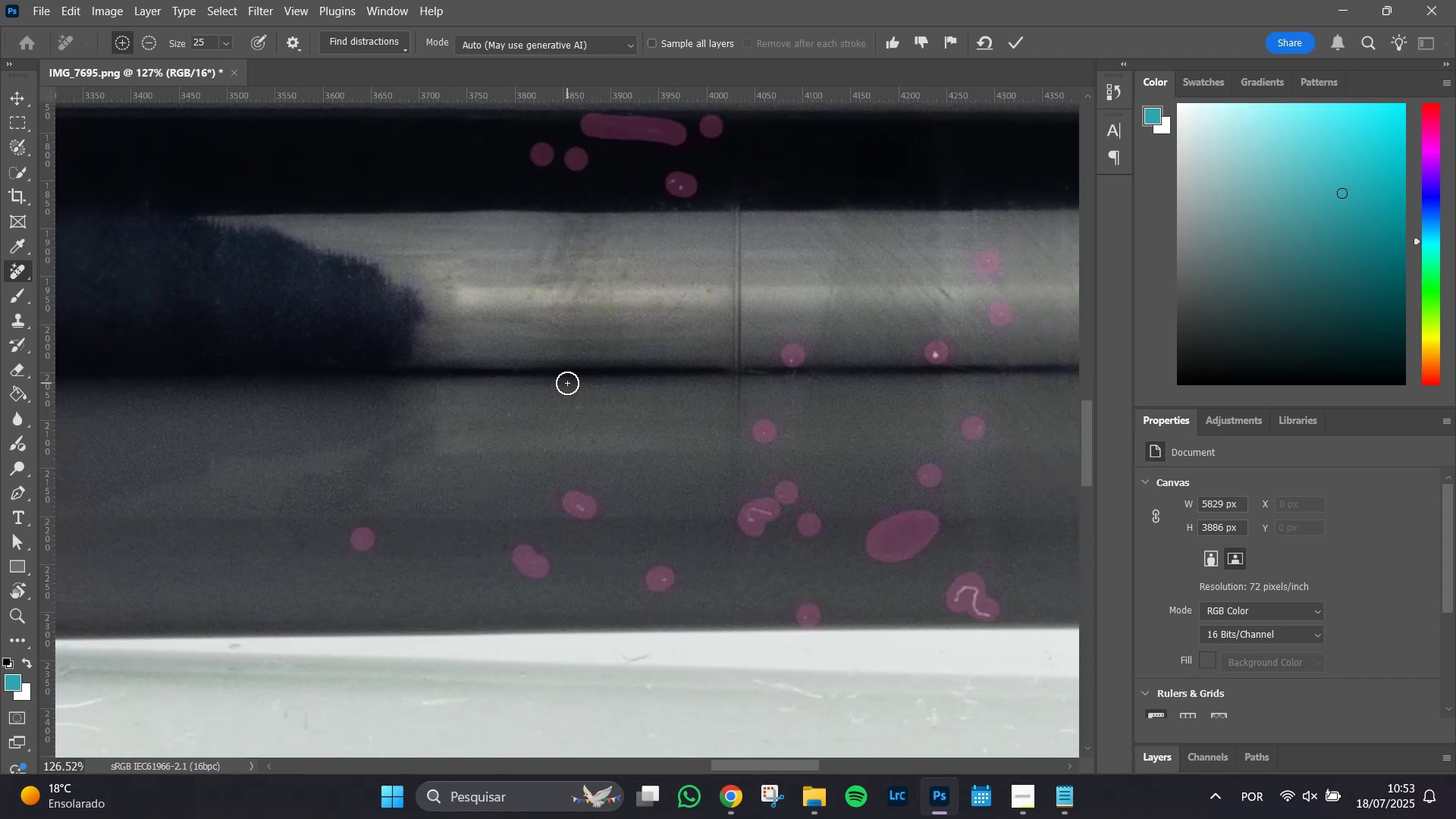 
left_click([567, 382])
 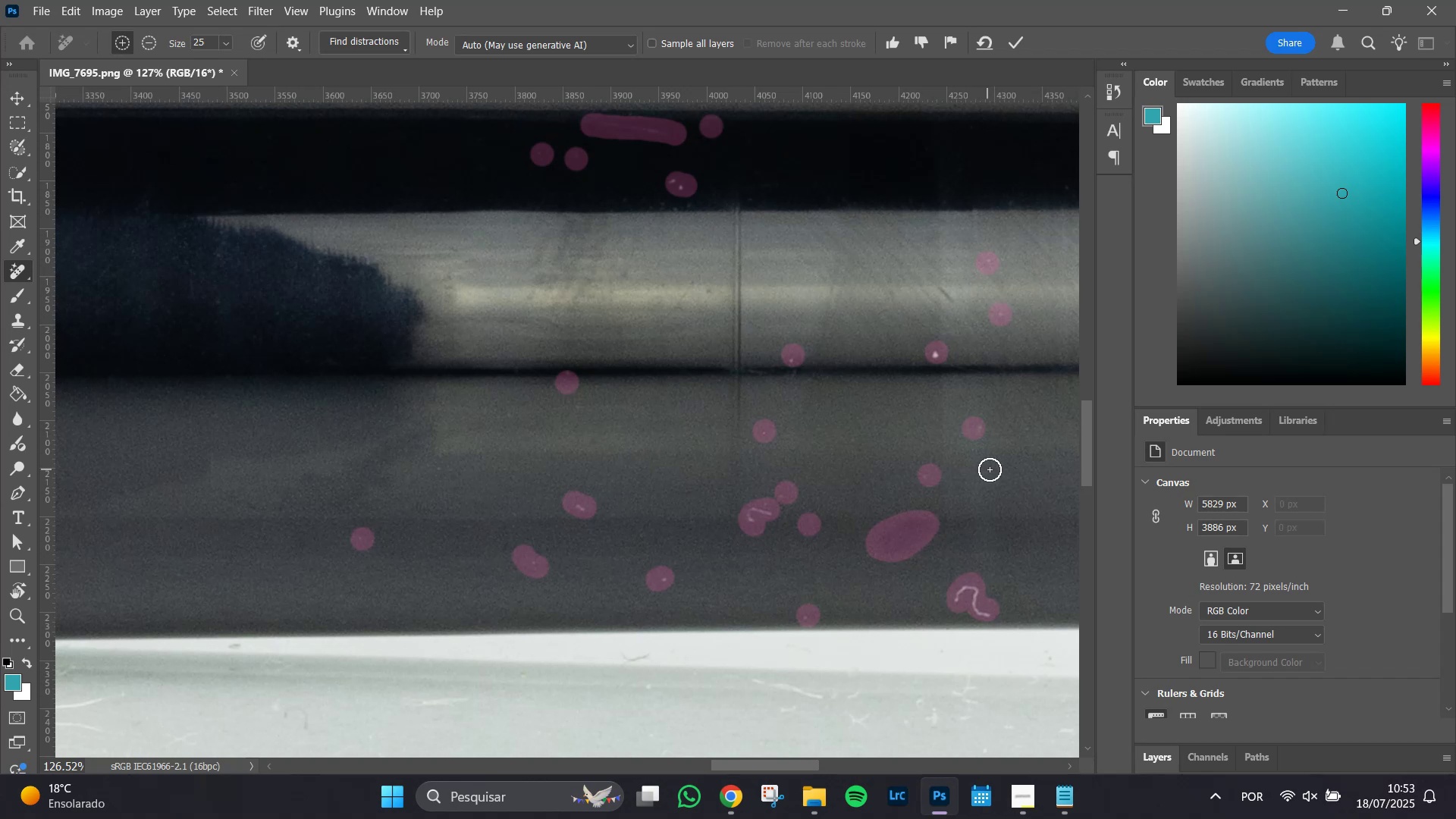 
hold_key(key=Space, duration=1.41)
 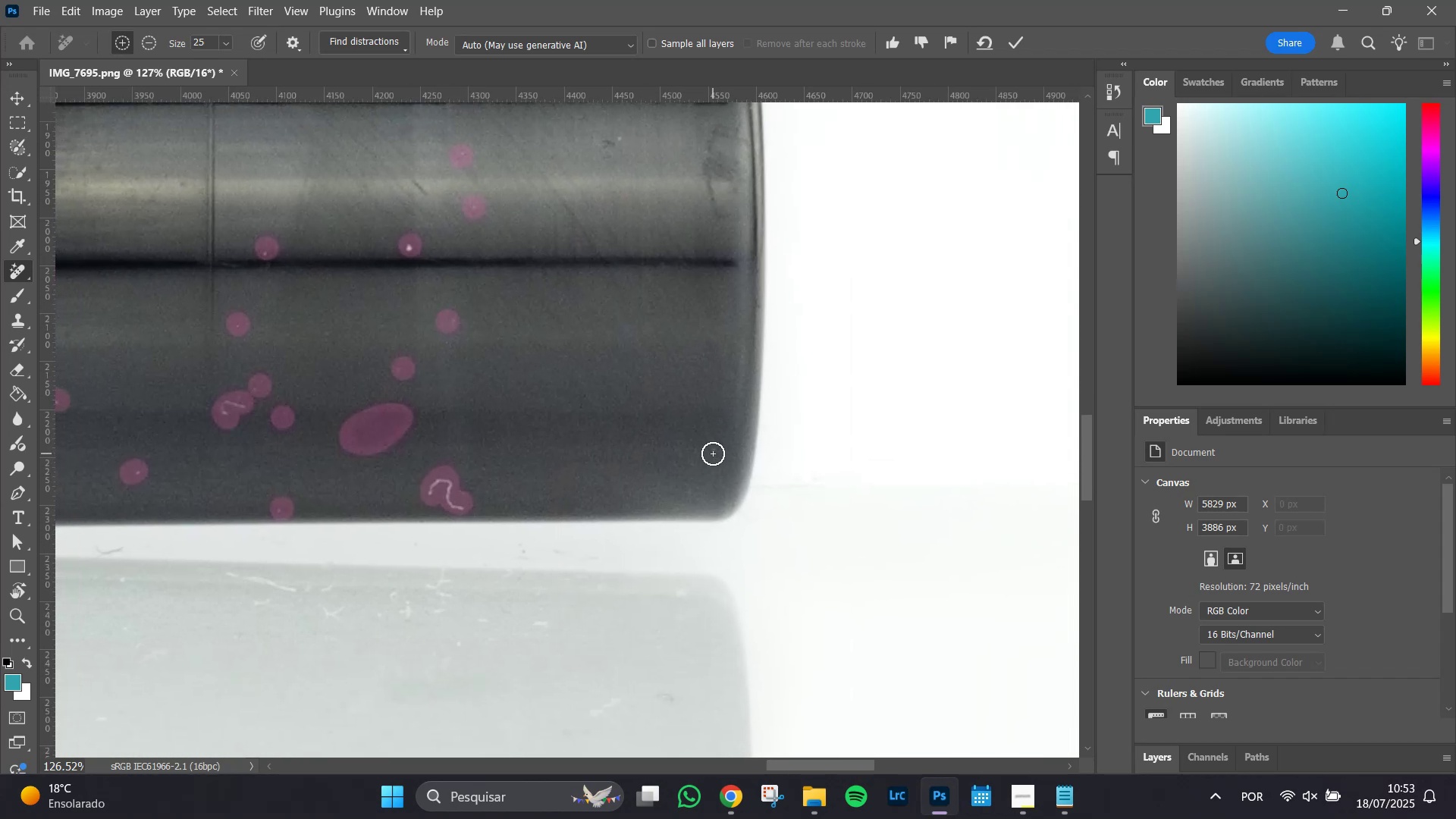 
left_click_drag(start_coordinate=[1029, 500], to_coordinate=[503, 394])
 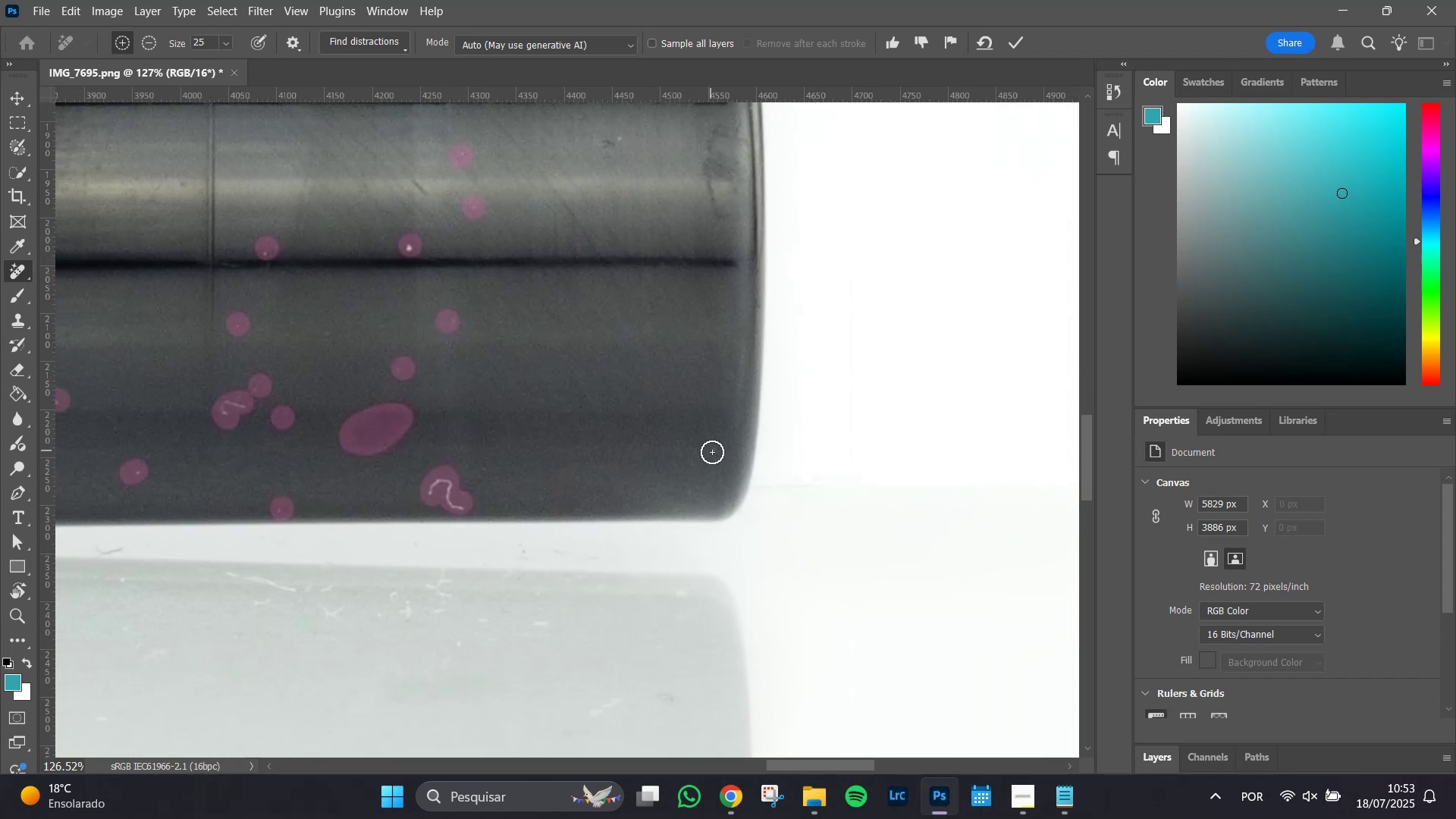 
left_click([713, 453])
 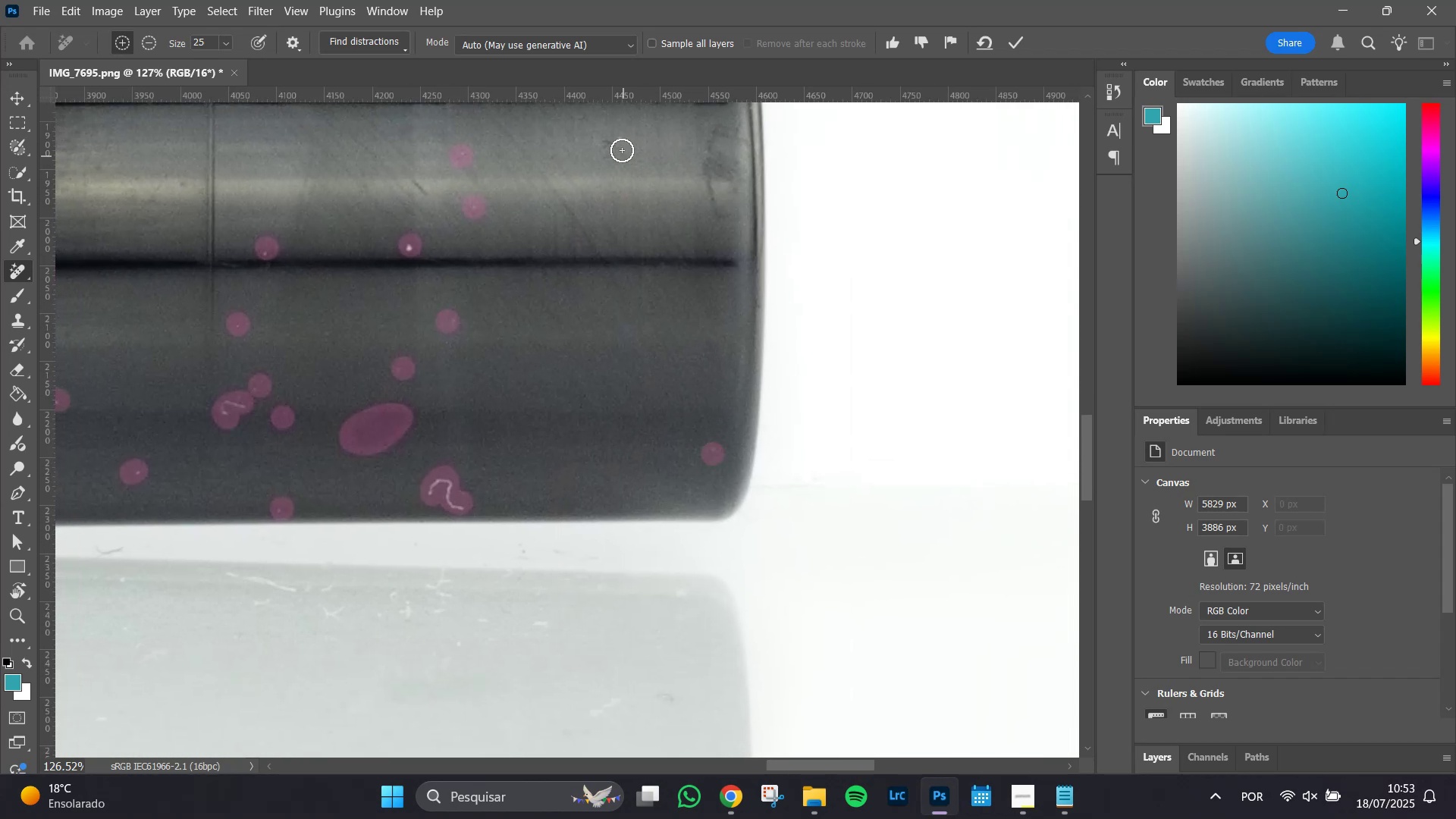 
left_click_drag(start_coordinate=[620, 143], to_coordinate=[623, 147])
 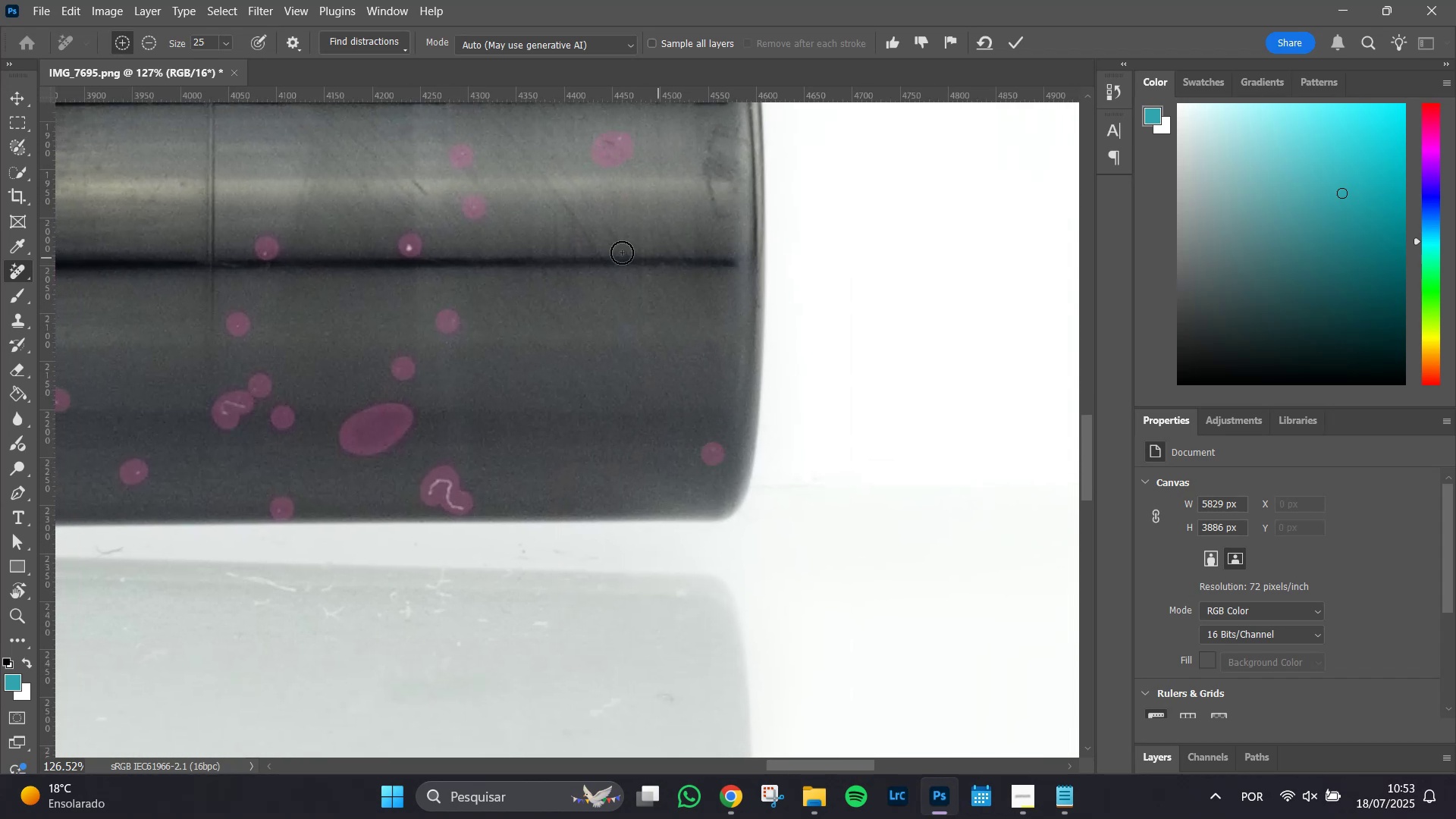 
hold_key(key=Space, duration=1.51)
 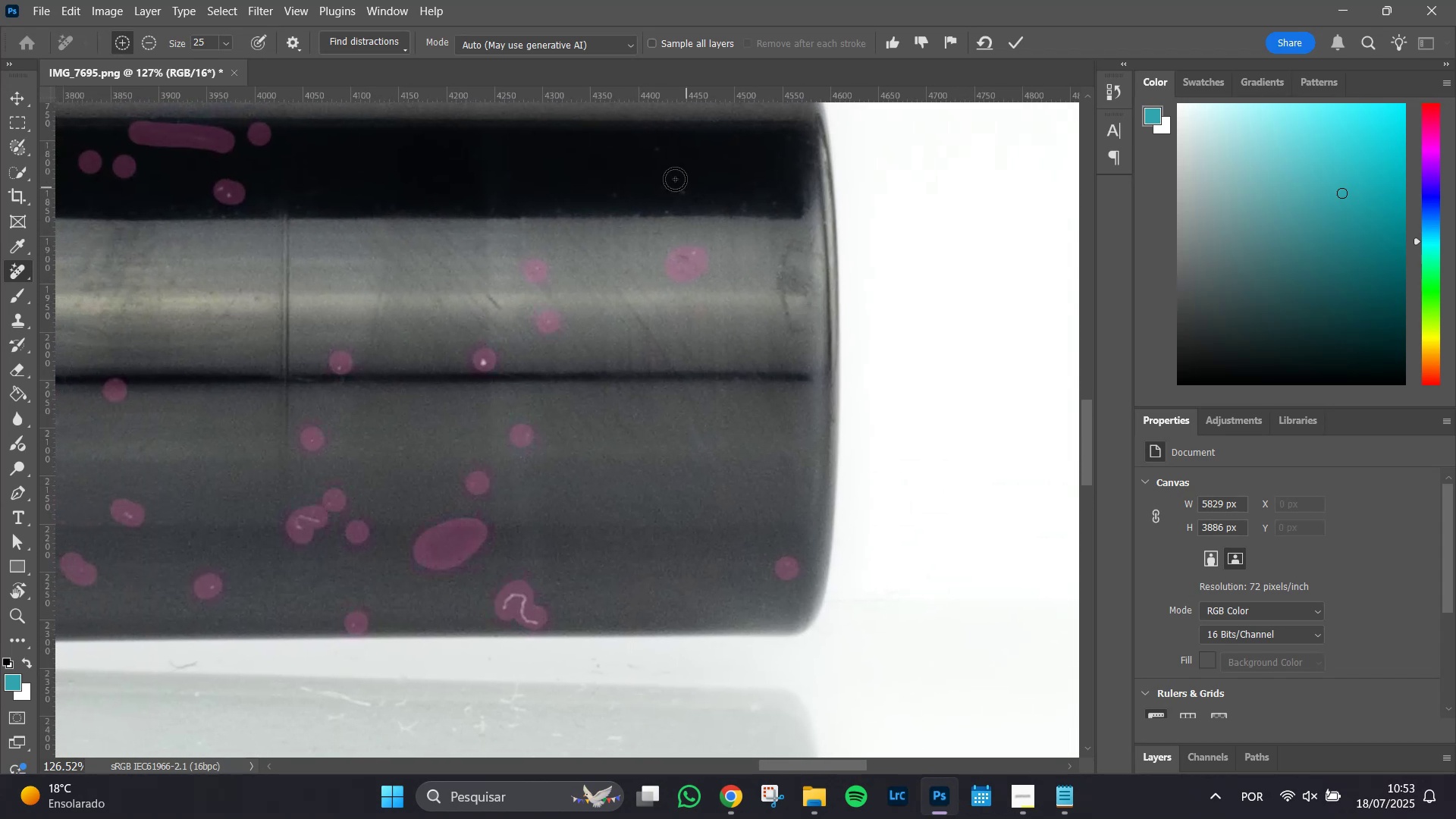 
left_click_drag(start_coordinate=[654, 205], to_coordinate=[729, 319])
 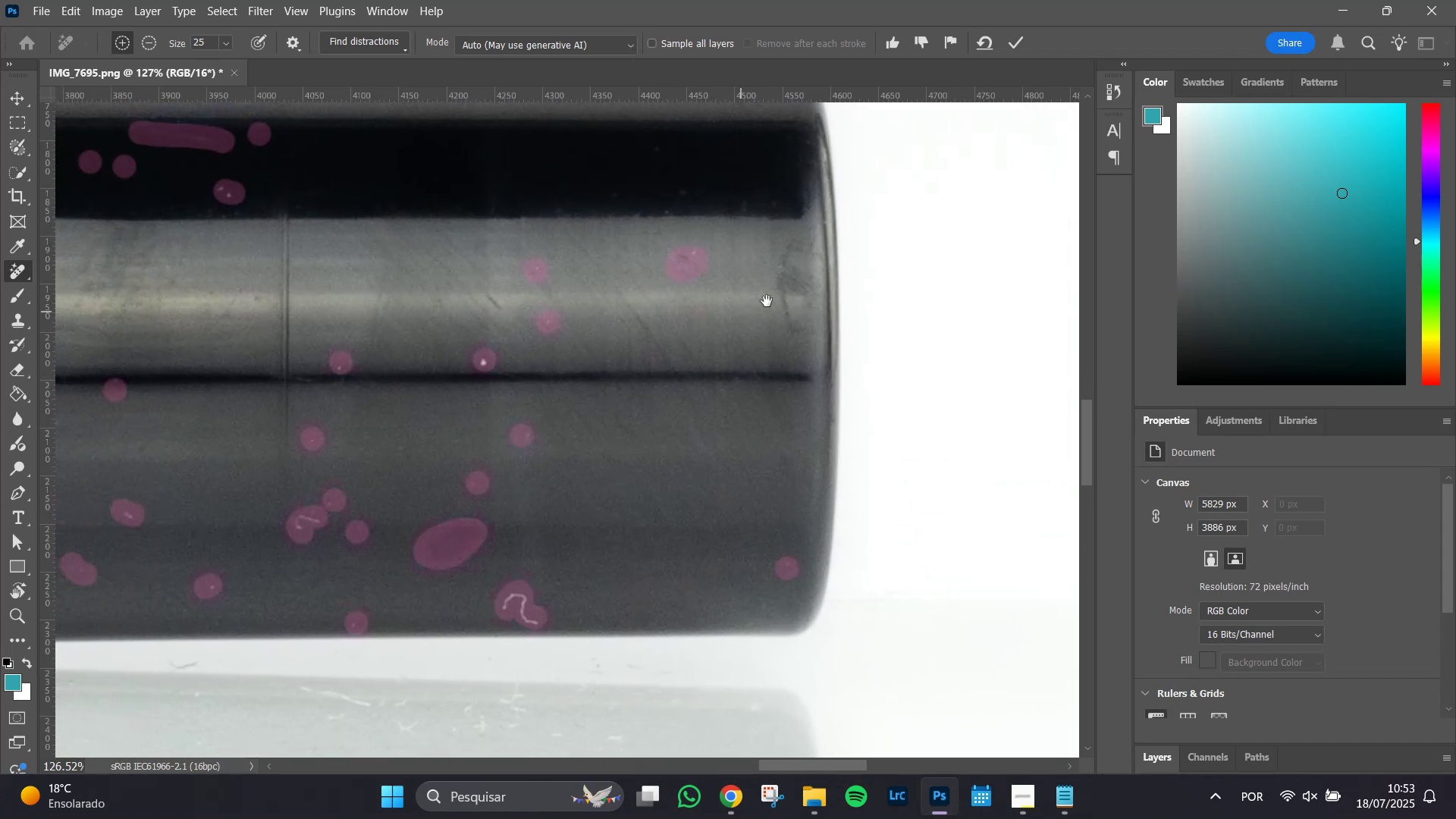 
hold_key(key=Space, duration=0.47)
 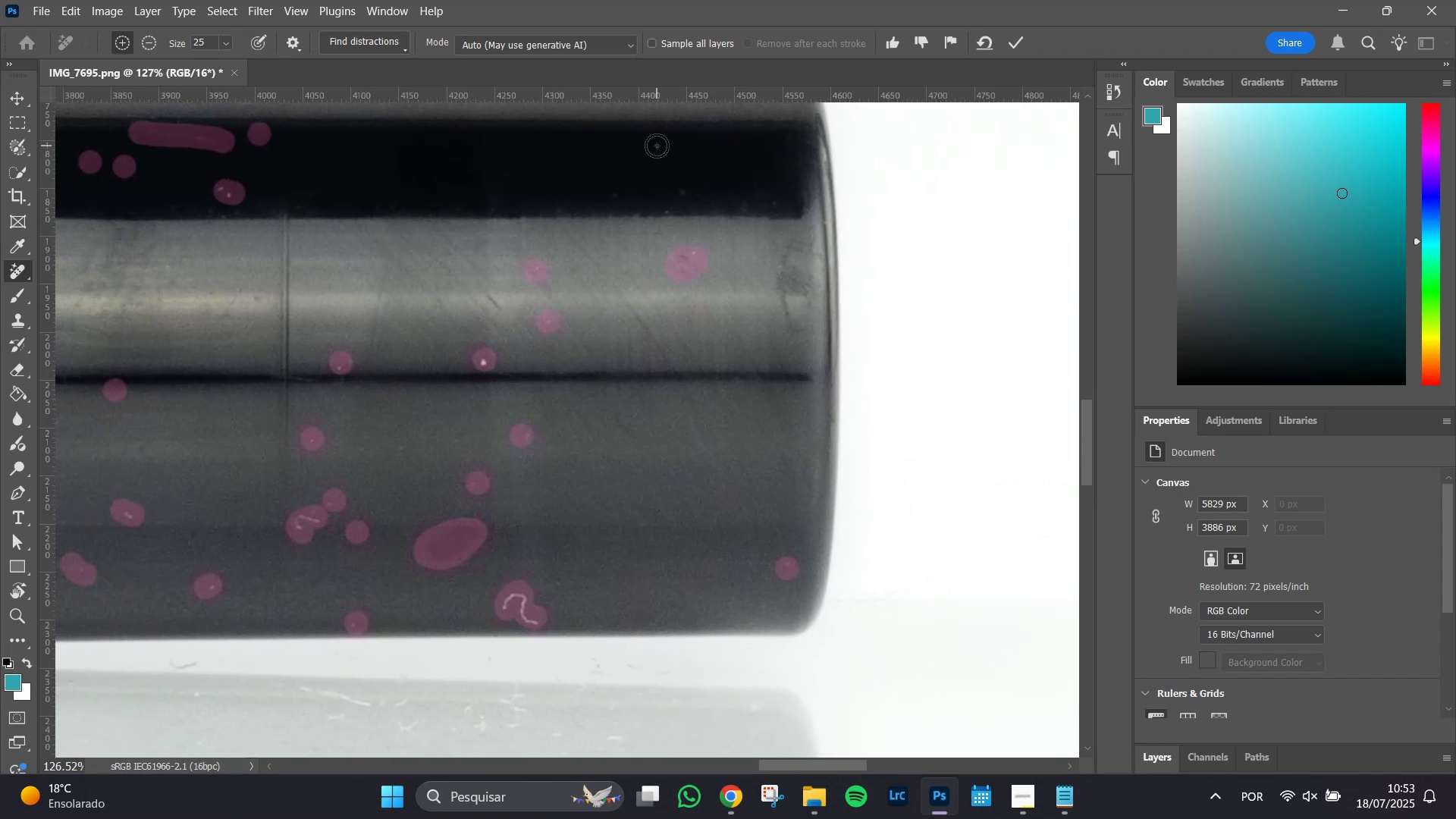 
left_click([657, 146])
 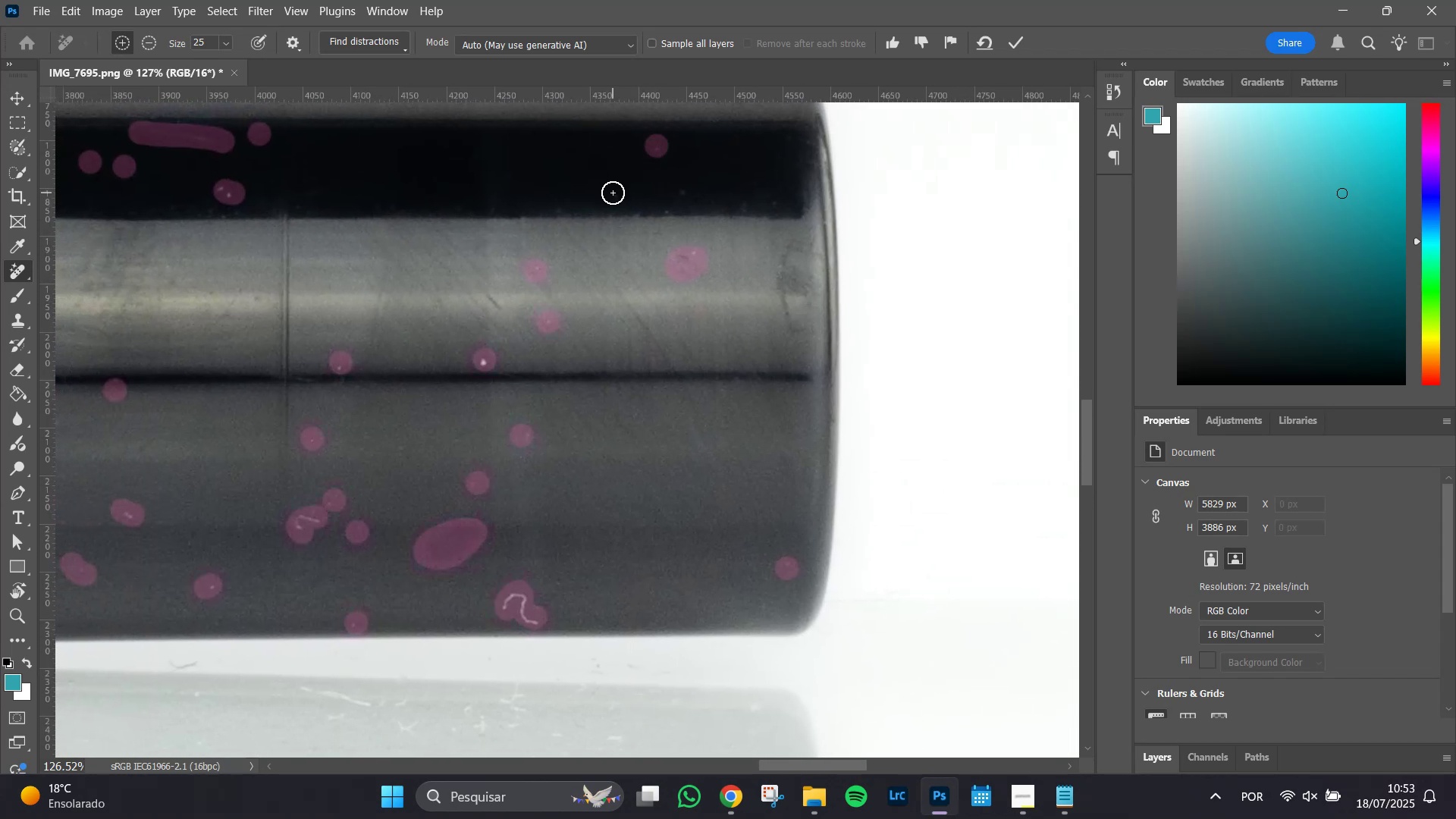 
left_click([614, 194])
 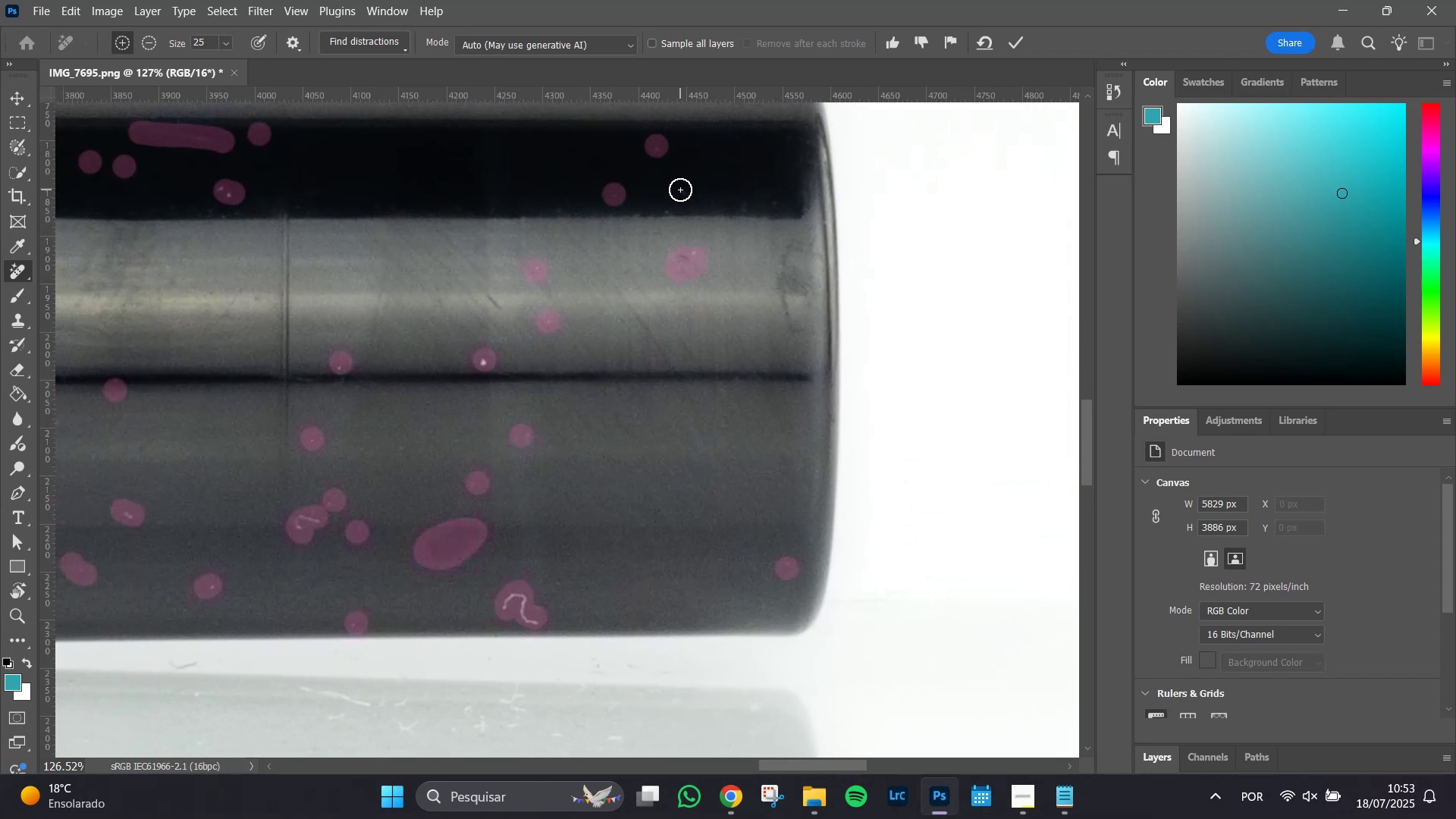 
left_click([682, 190])
 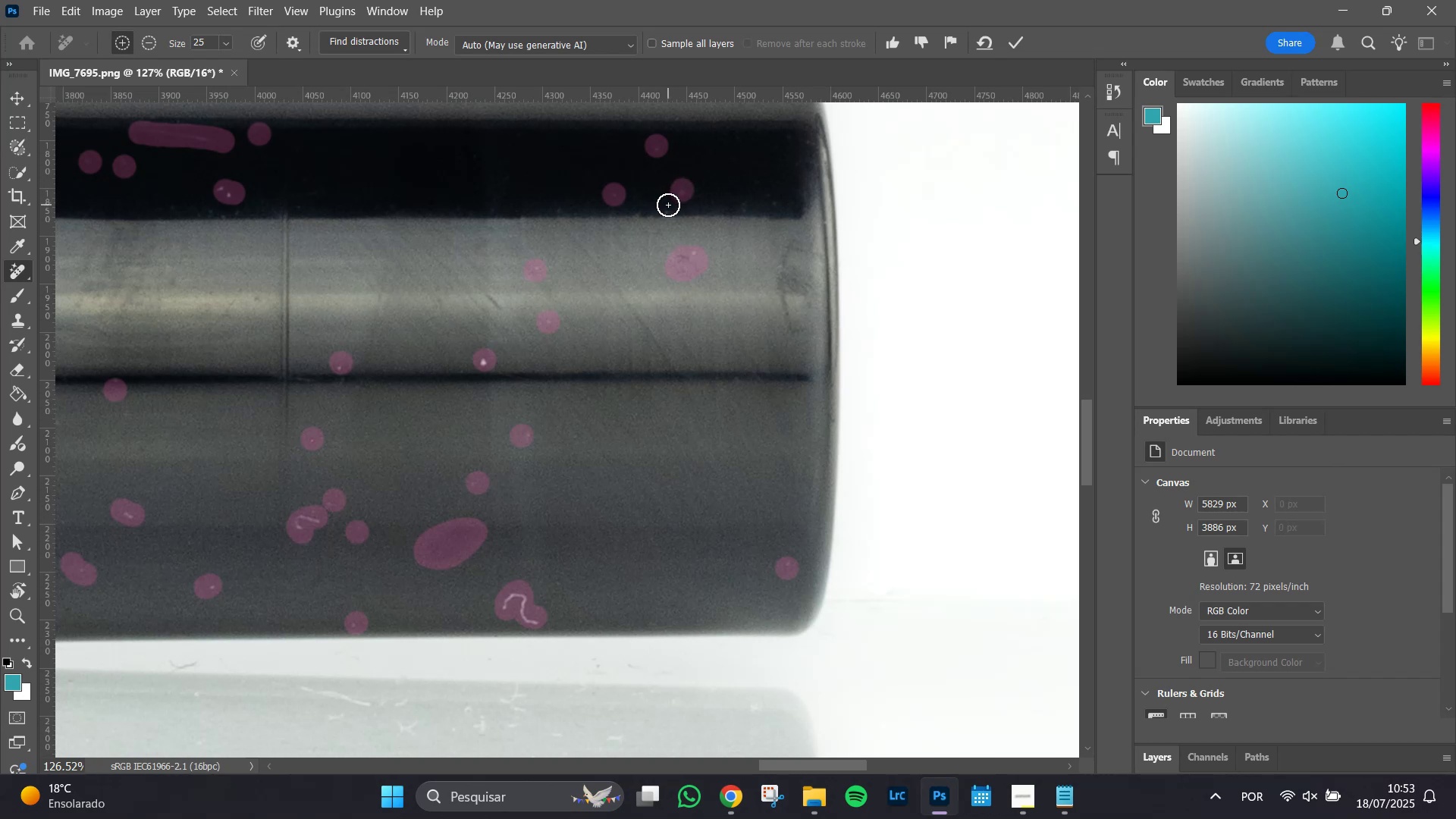 
left_click([668, 205])
 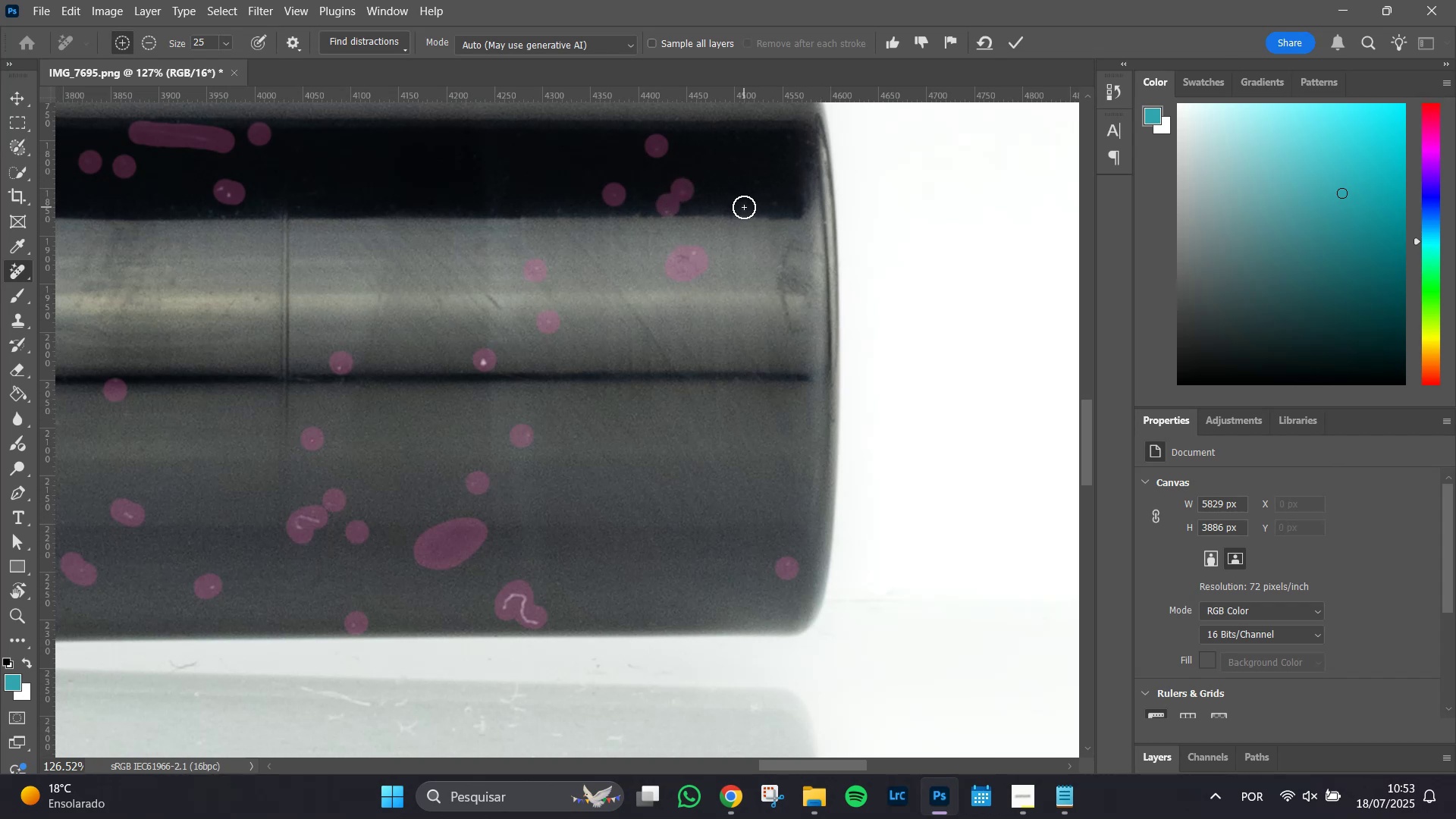 
left_click([744, 206])
 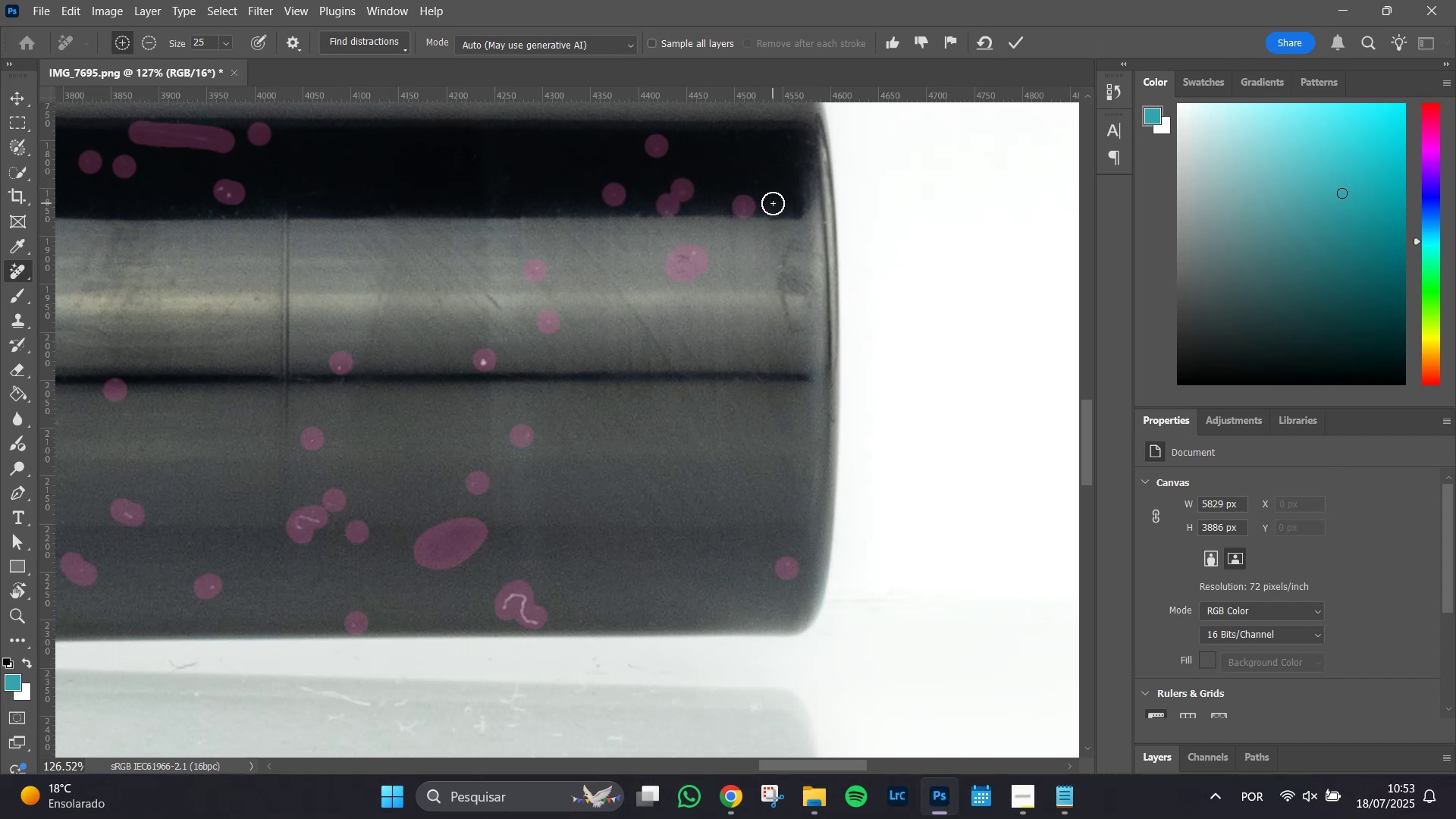 
left_click([773, 203])
 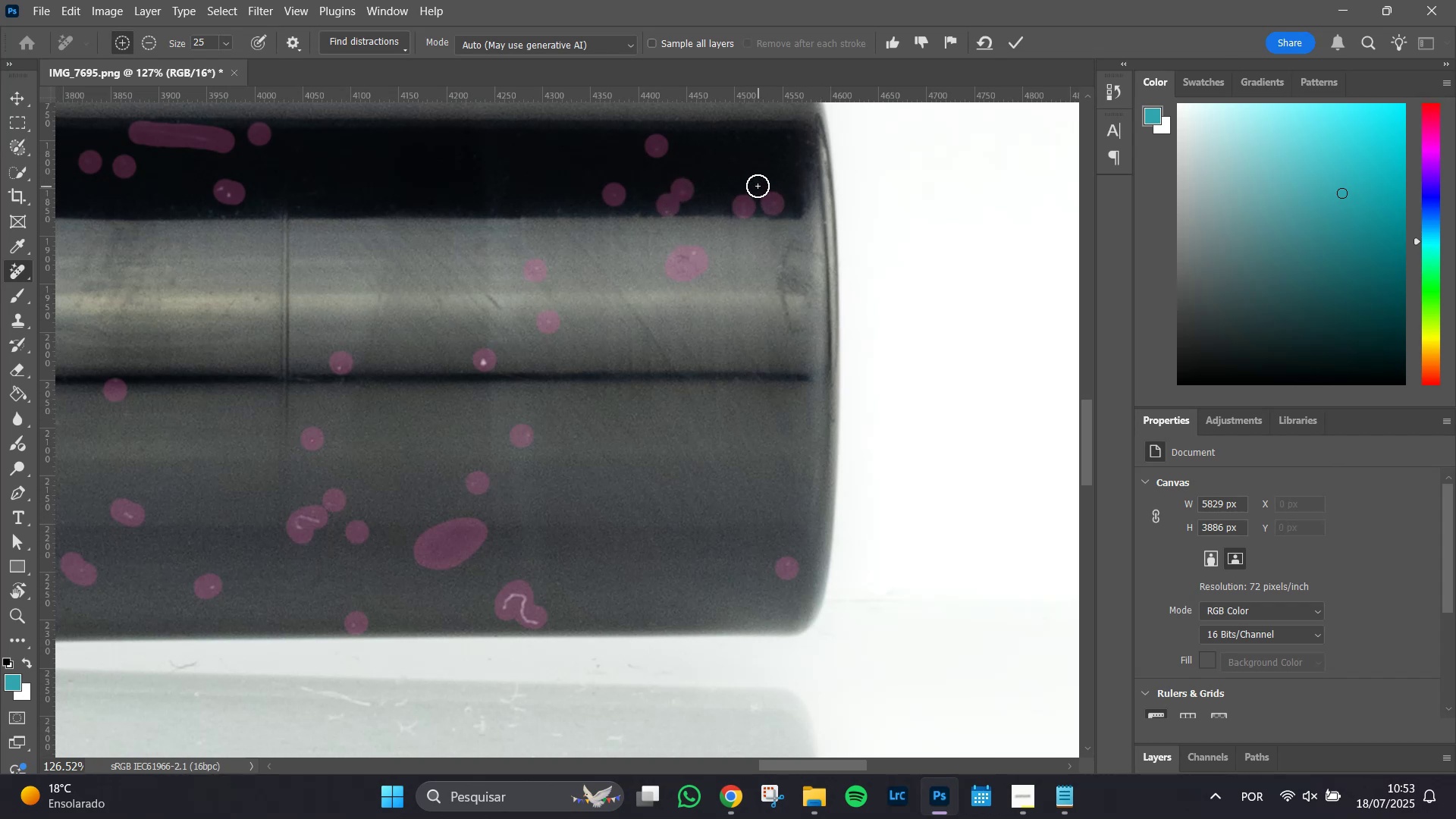 
left_click([758, 186])
 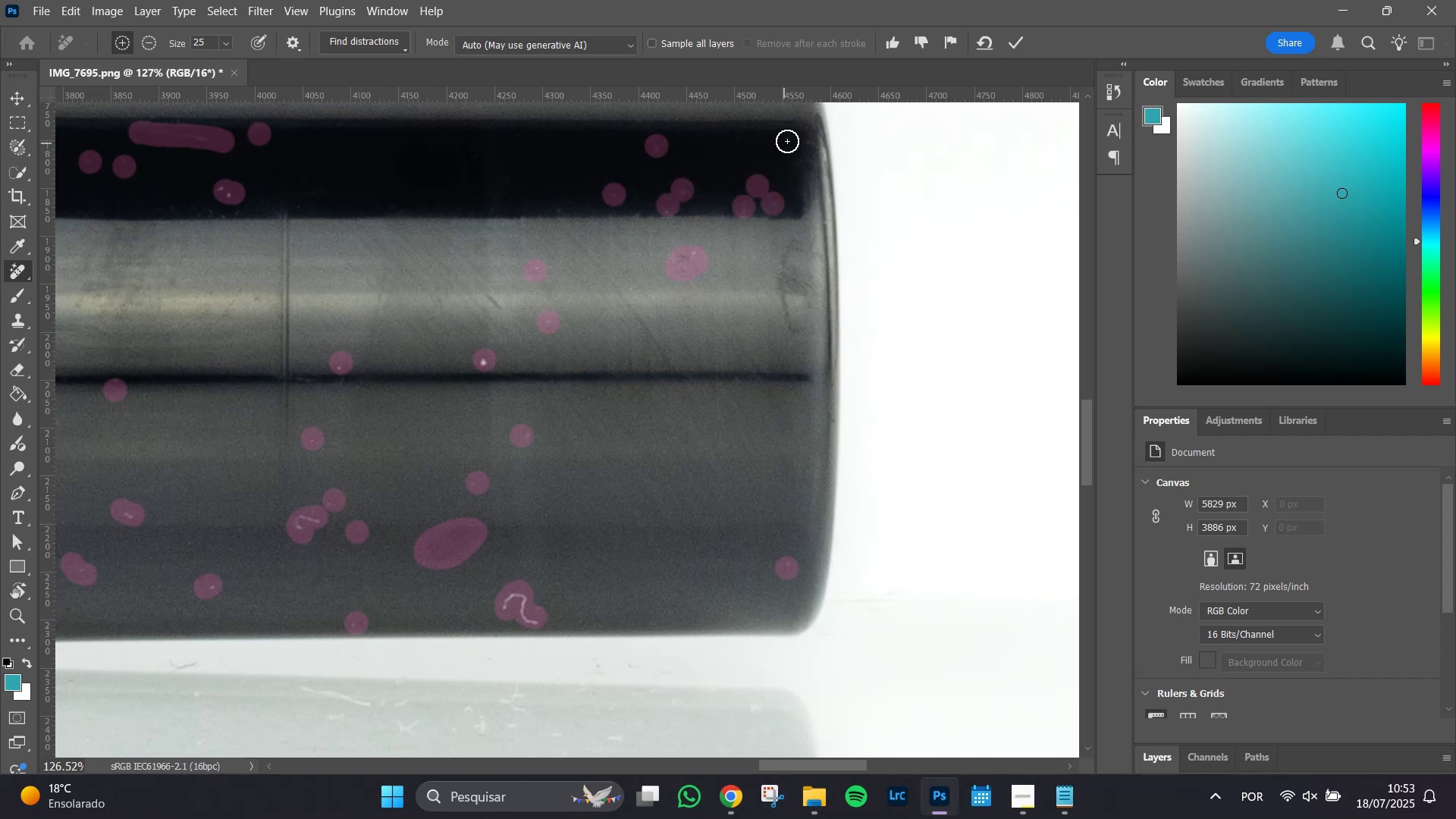 
left_click([792, 136])
 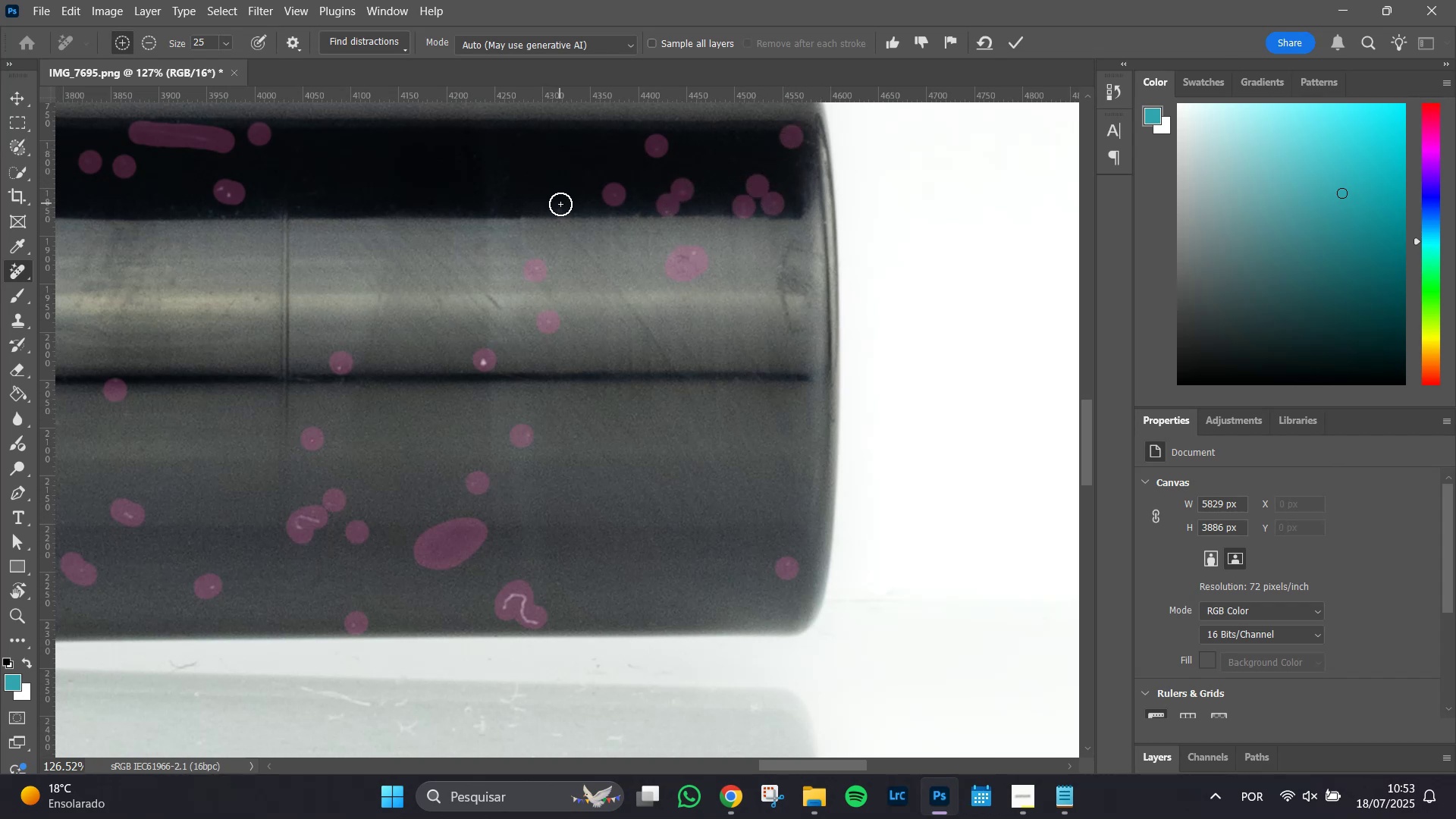 
left_click([562, 206])
 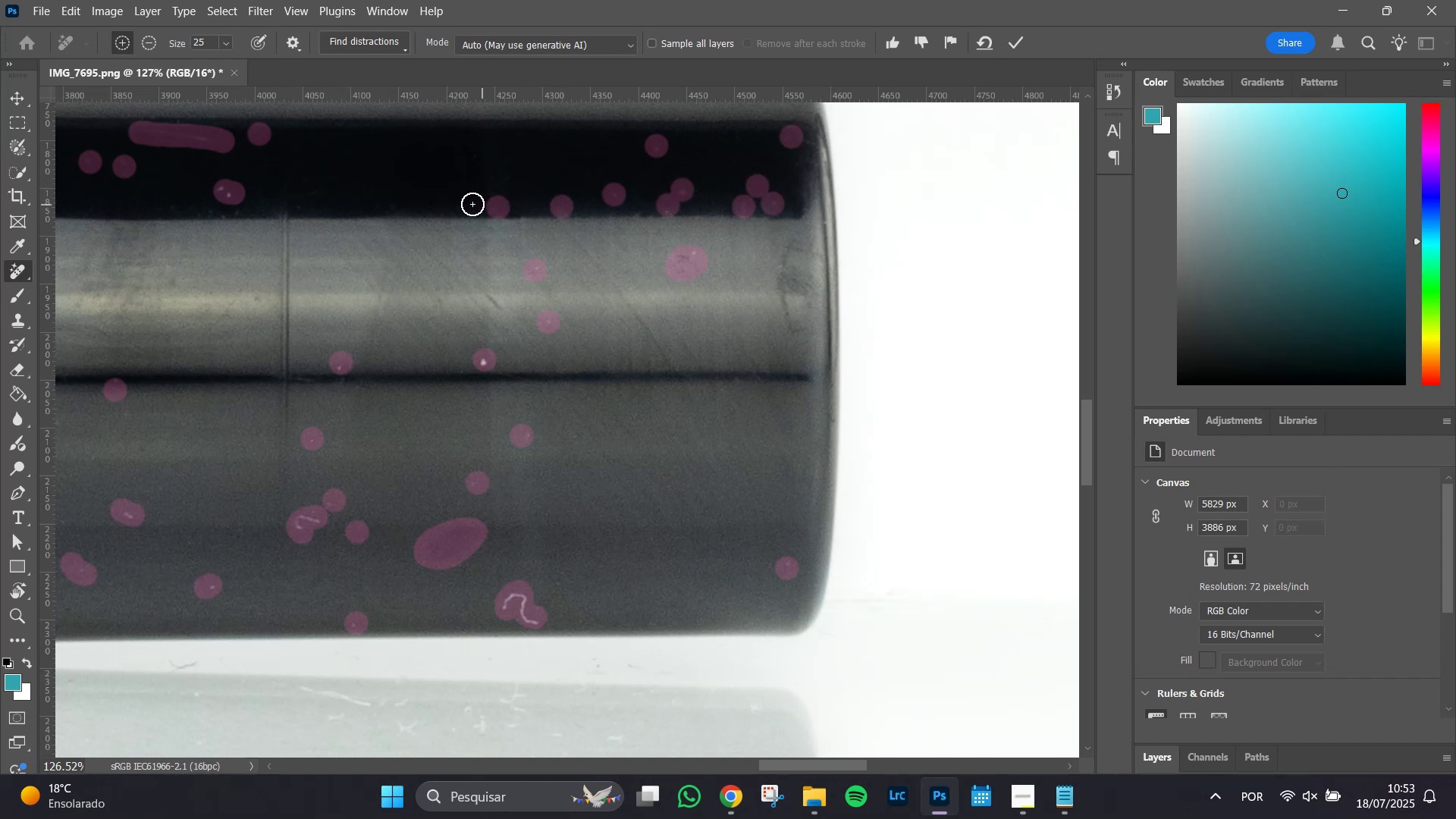 
double_click([460, 203])
 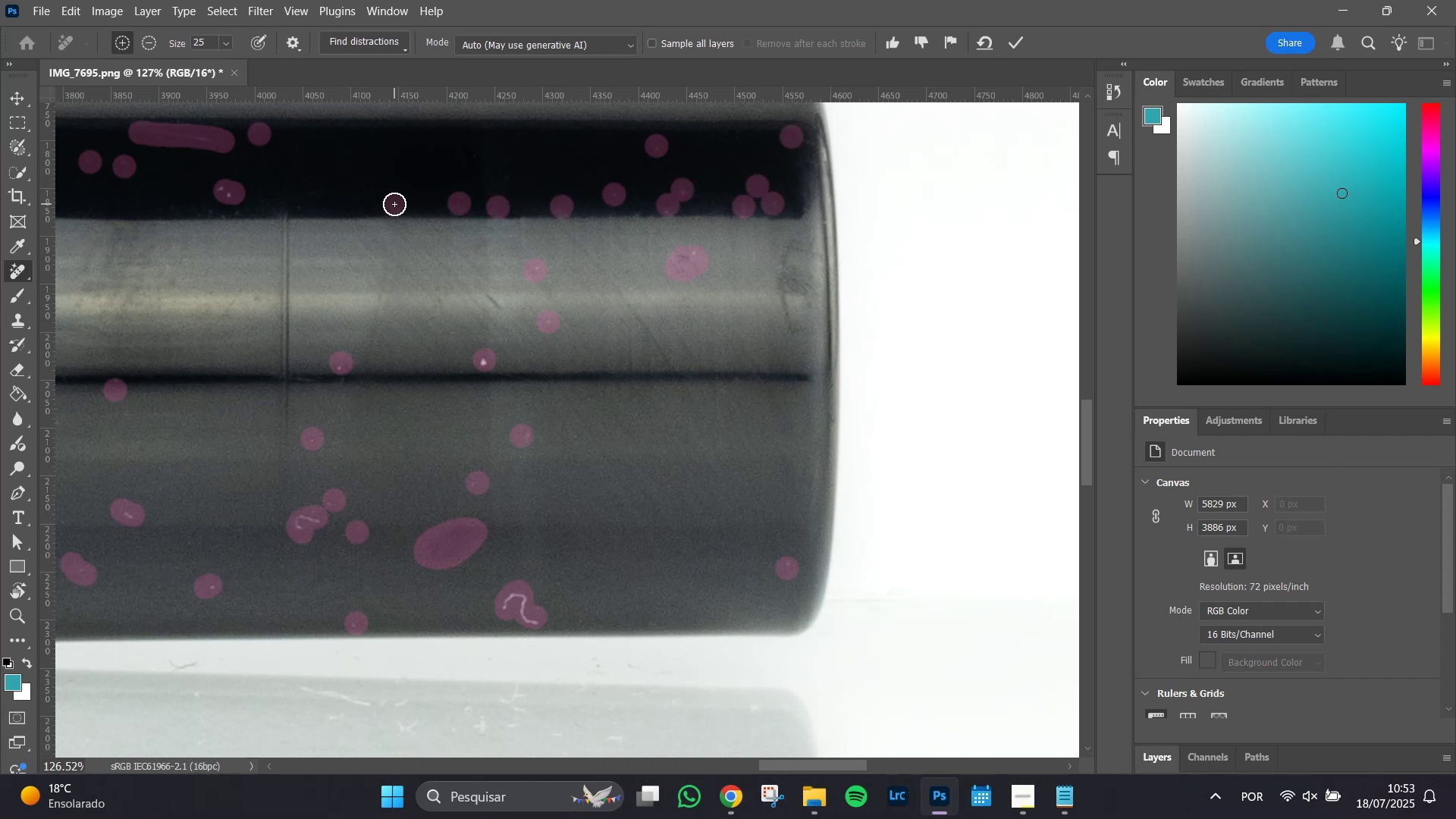 
double_click([380, 206])
 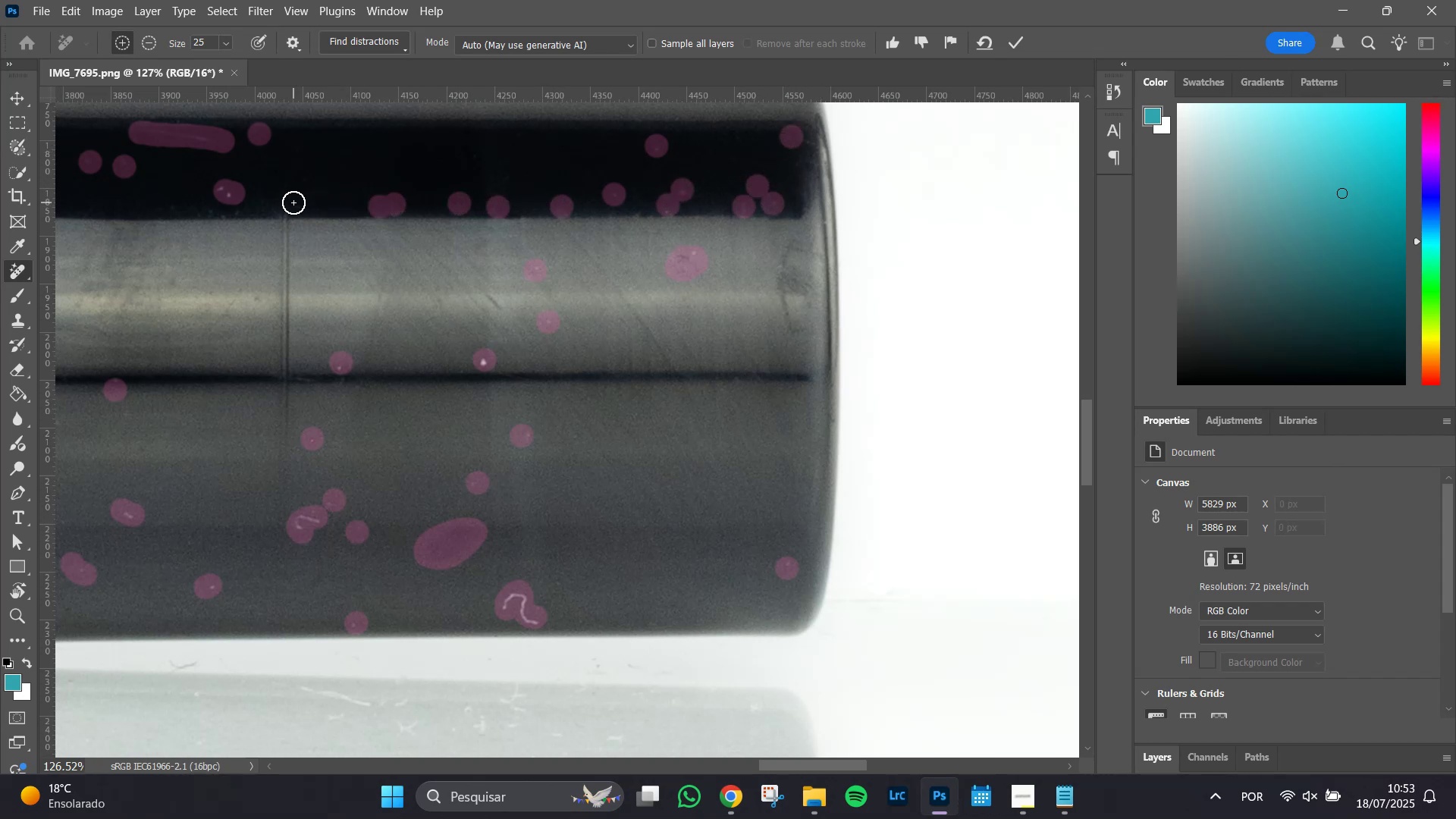 
left_click([293, 203])
 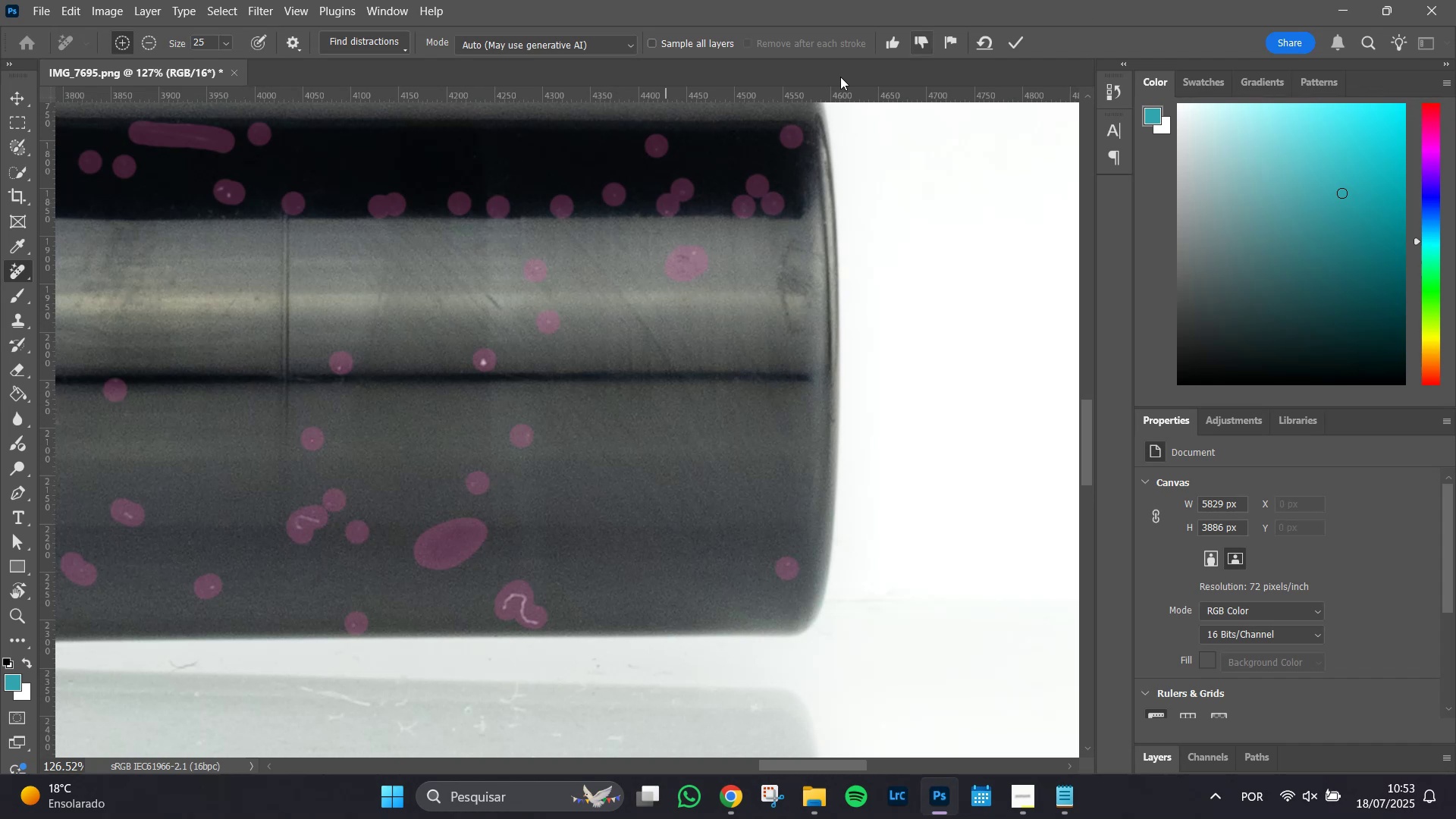 
left_click([1016, 42])
 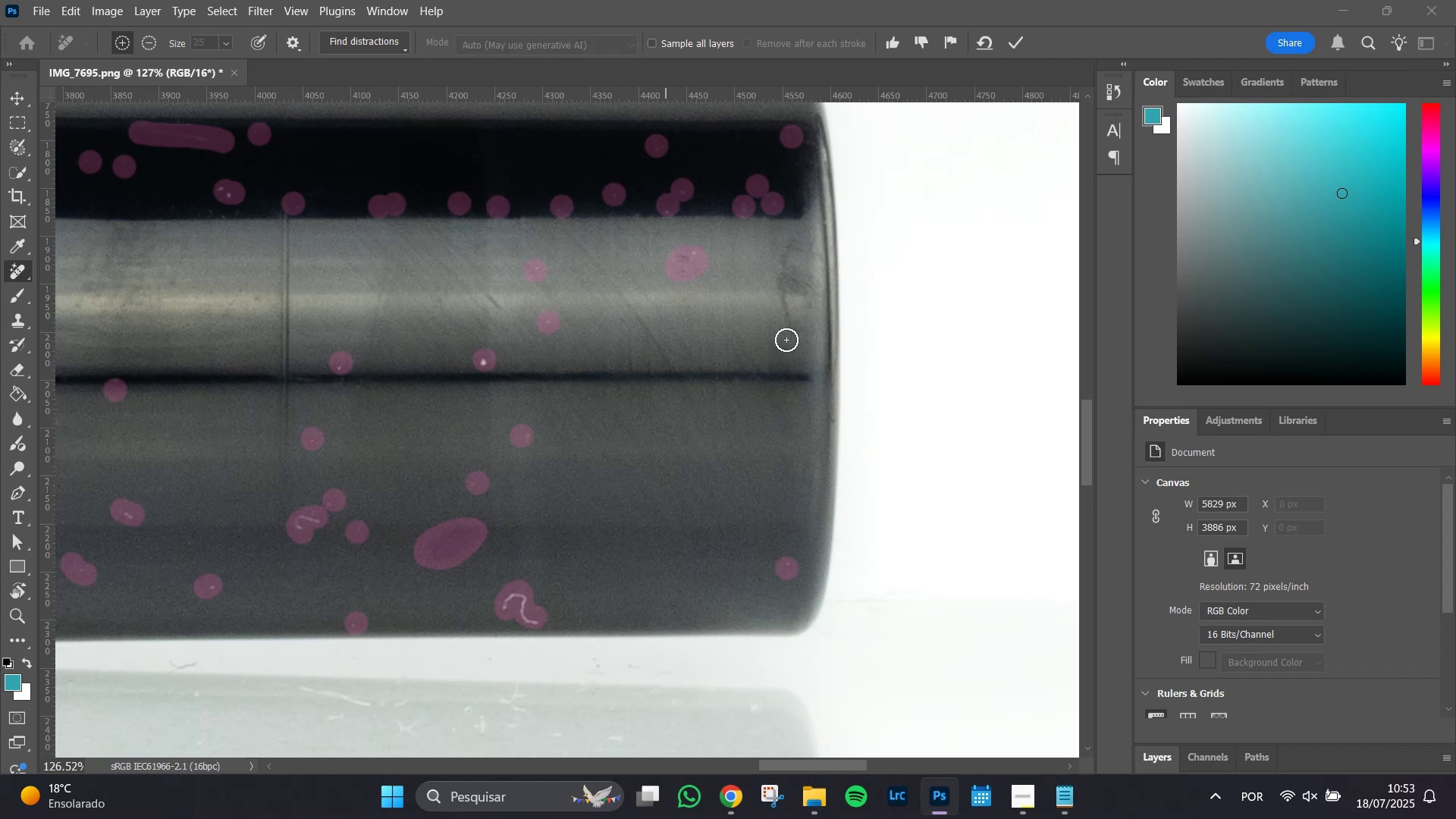 
mouse_move([786, 332])
 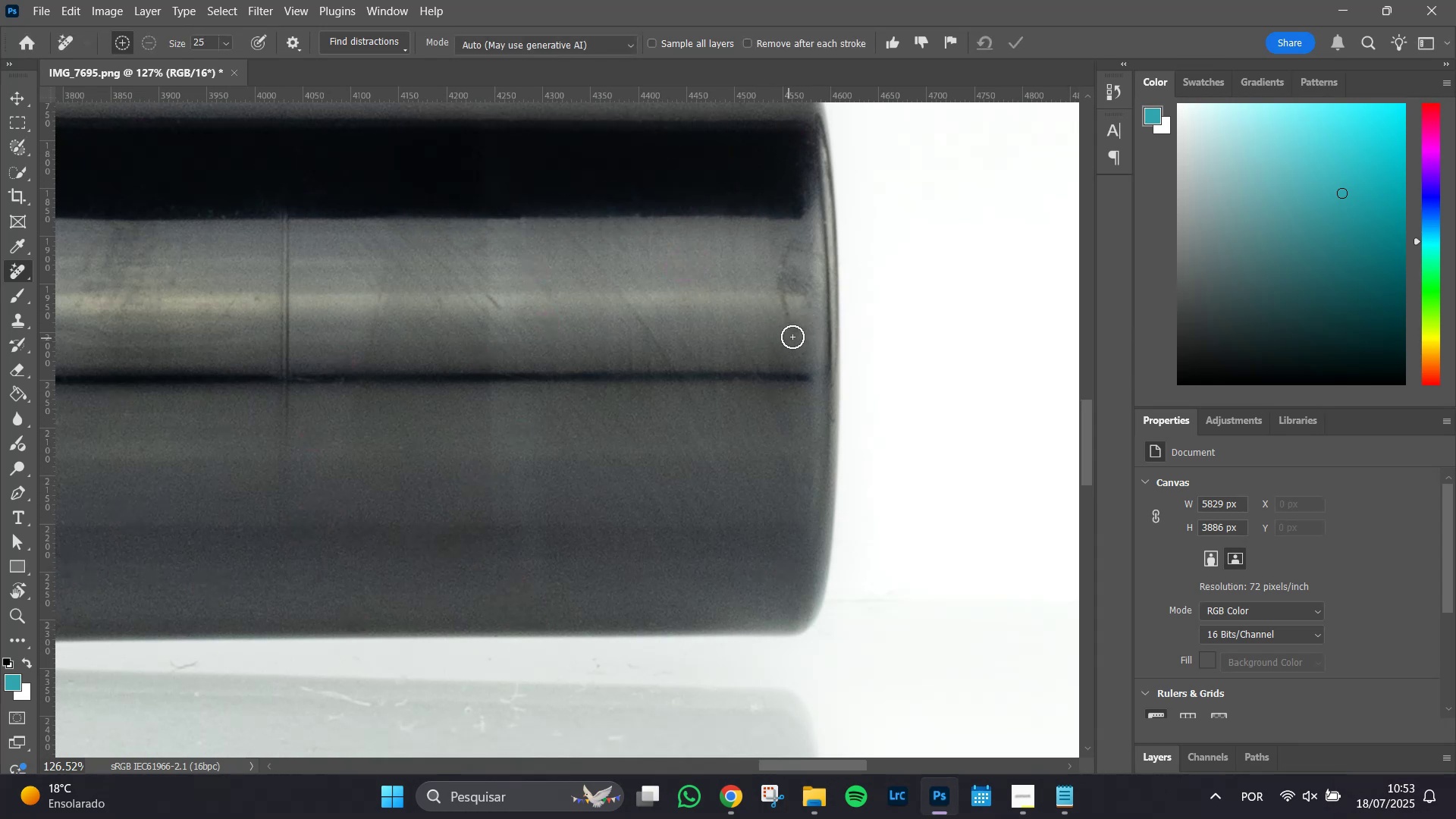 
scroll: coordinate [792, 336], scroll_direction: up, amount: 2.0
 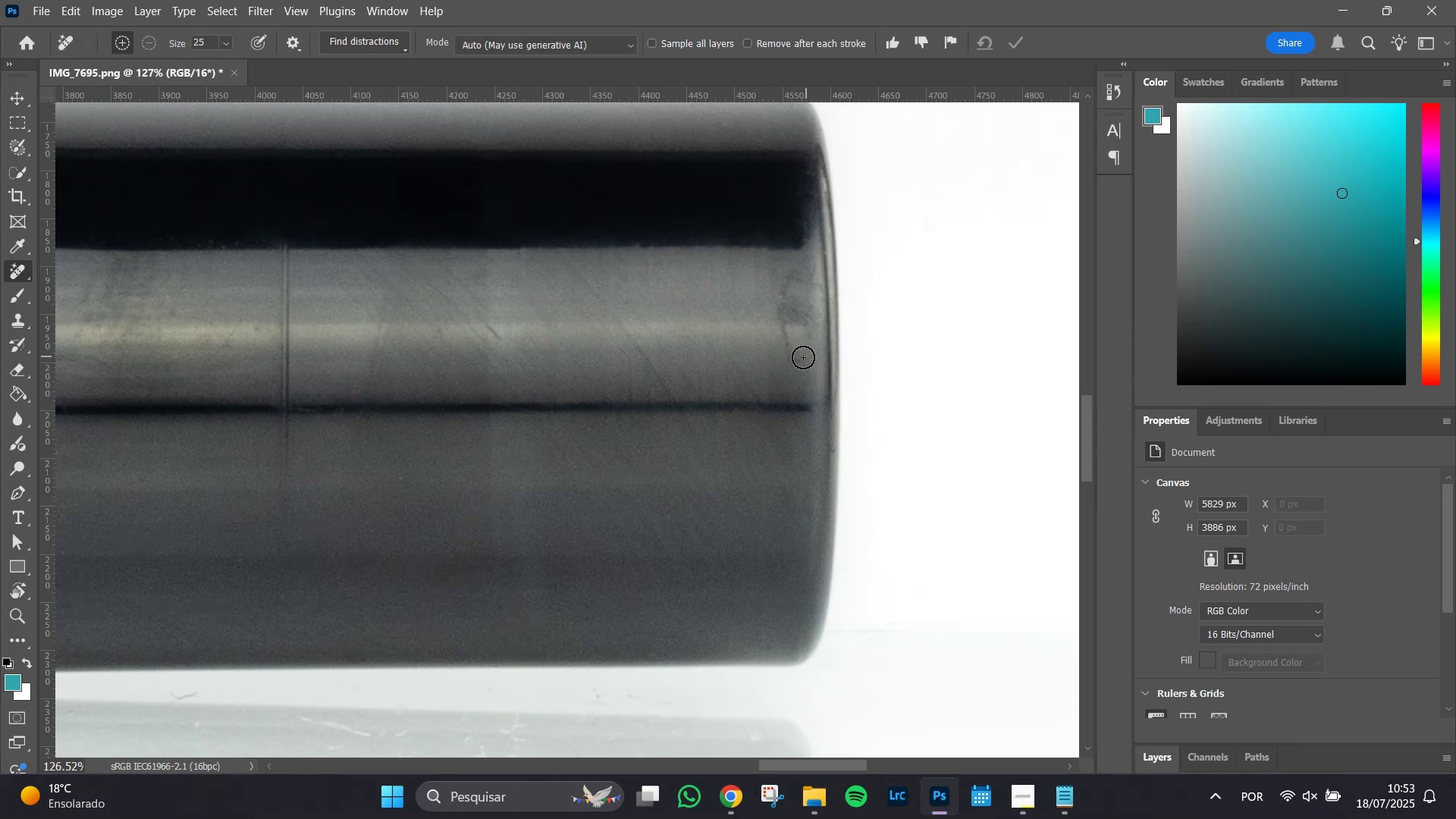 
left_click_drag(start_coordinate=[794, 367], to_coordinate=[795, 269])
 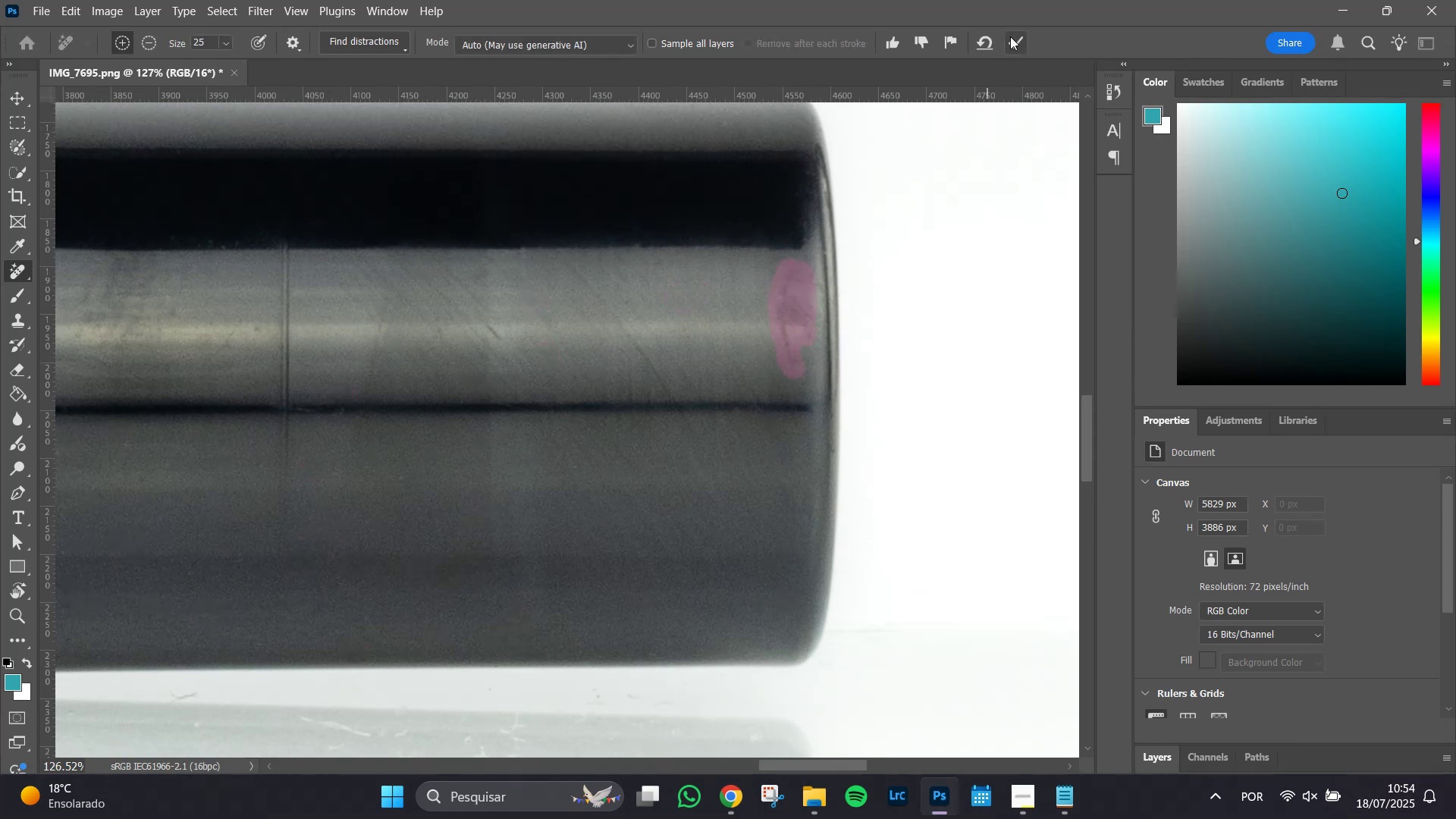 
left_click([1015, 42])
 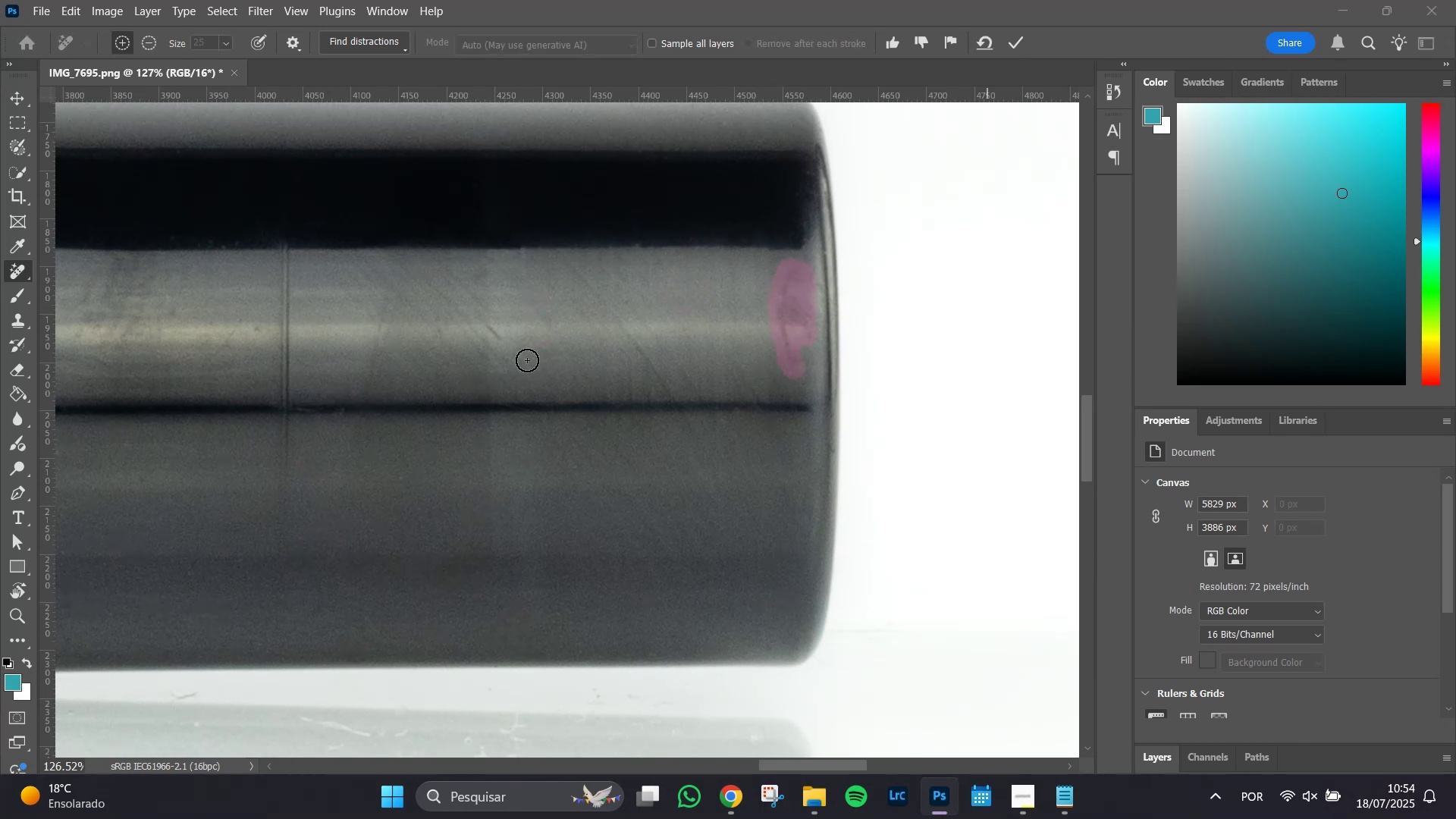 
left_click_drag(start_coordinate=[505, 341], to_coordinate=[486, 319])
 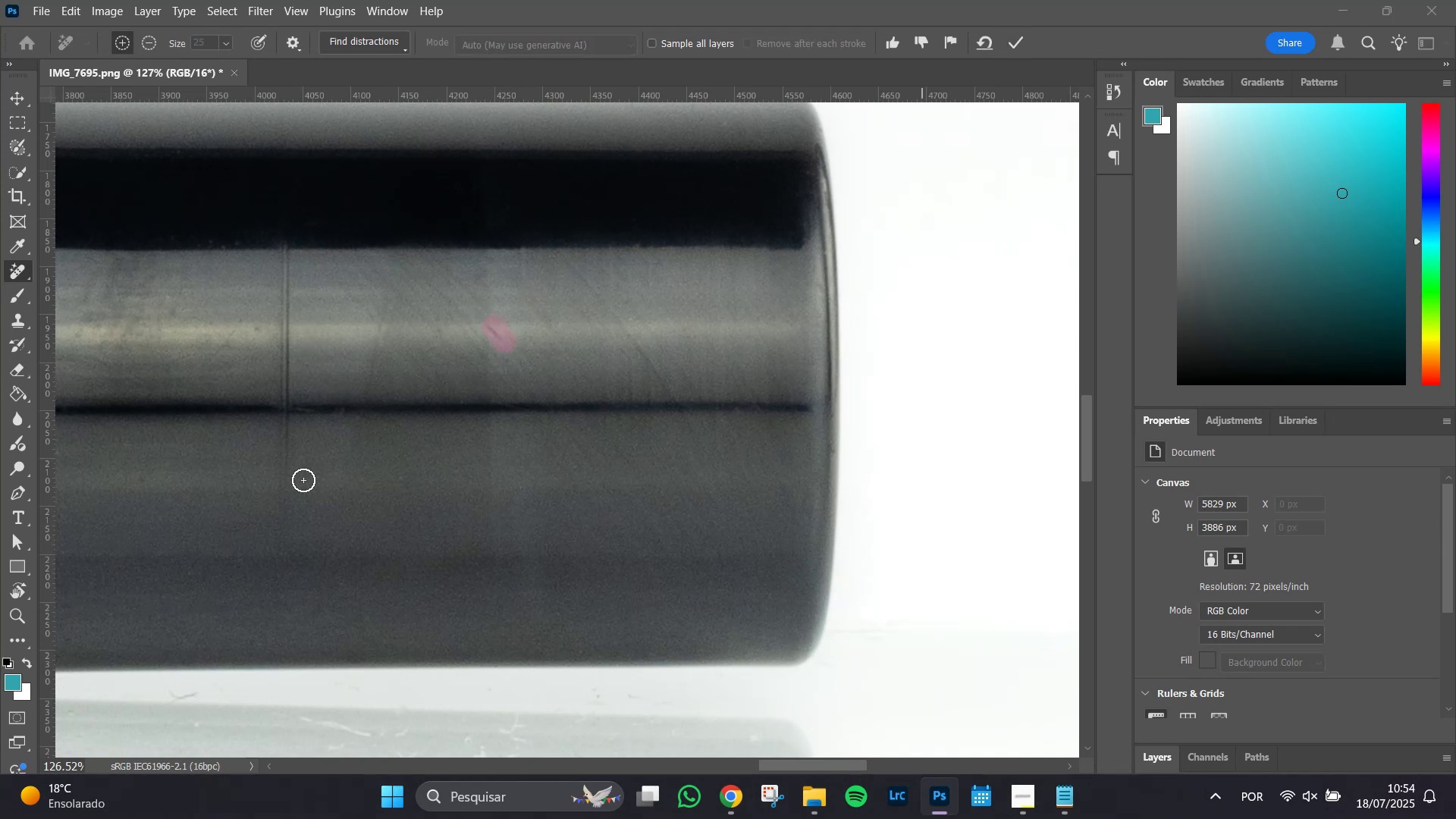 
hold_key(key=AltLeft, duration=0.59)
 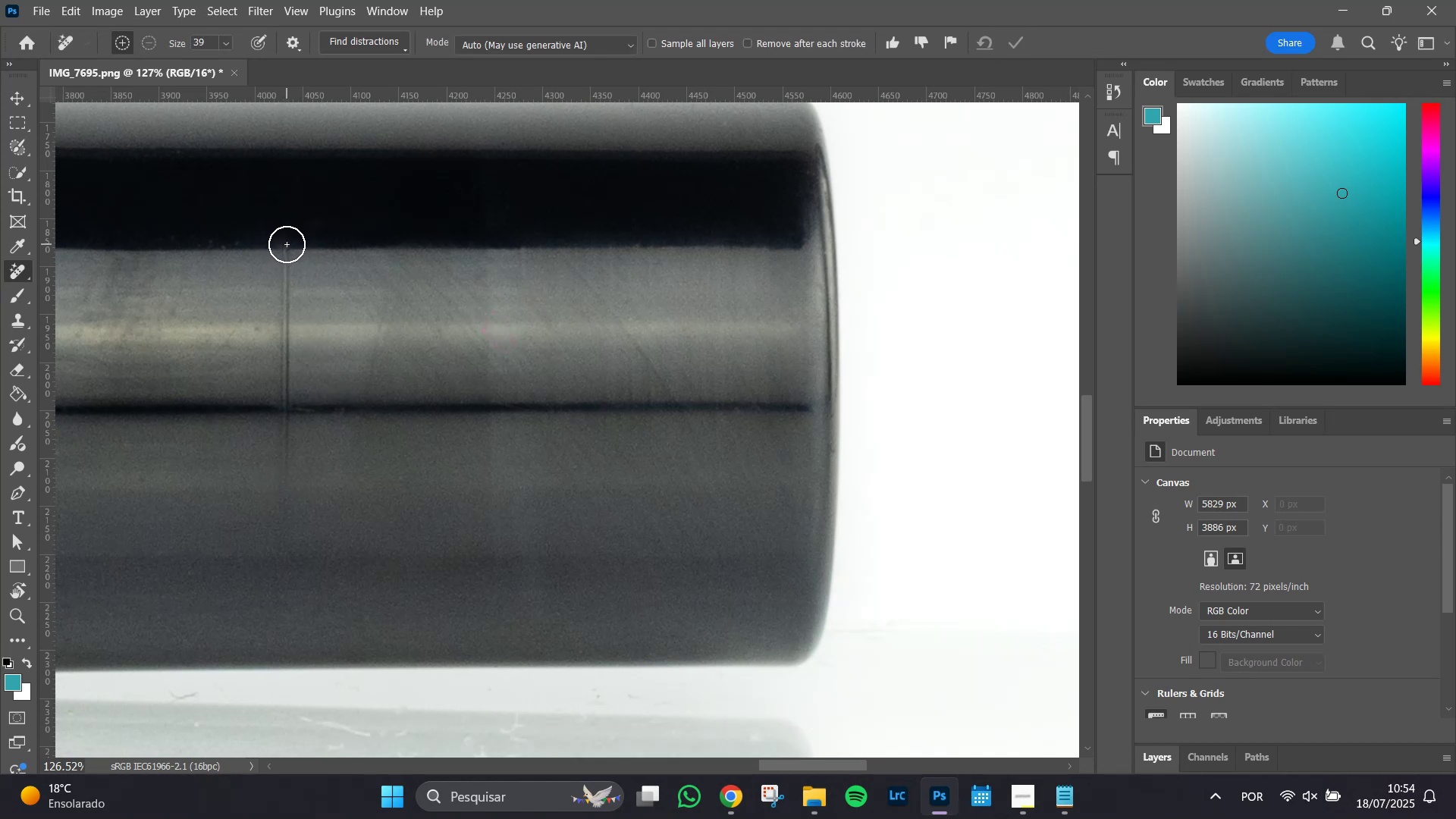 
hold_key(key=ShiftLeft, duration=1.51)
left_click_drag(start_coordinate=[287, 244], to_coordinate=[292, 500])
 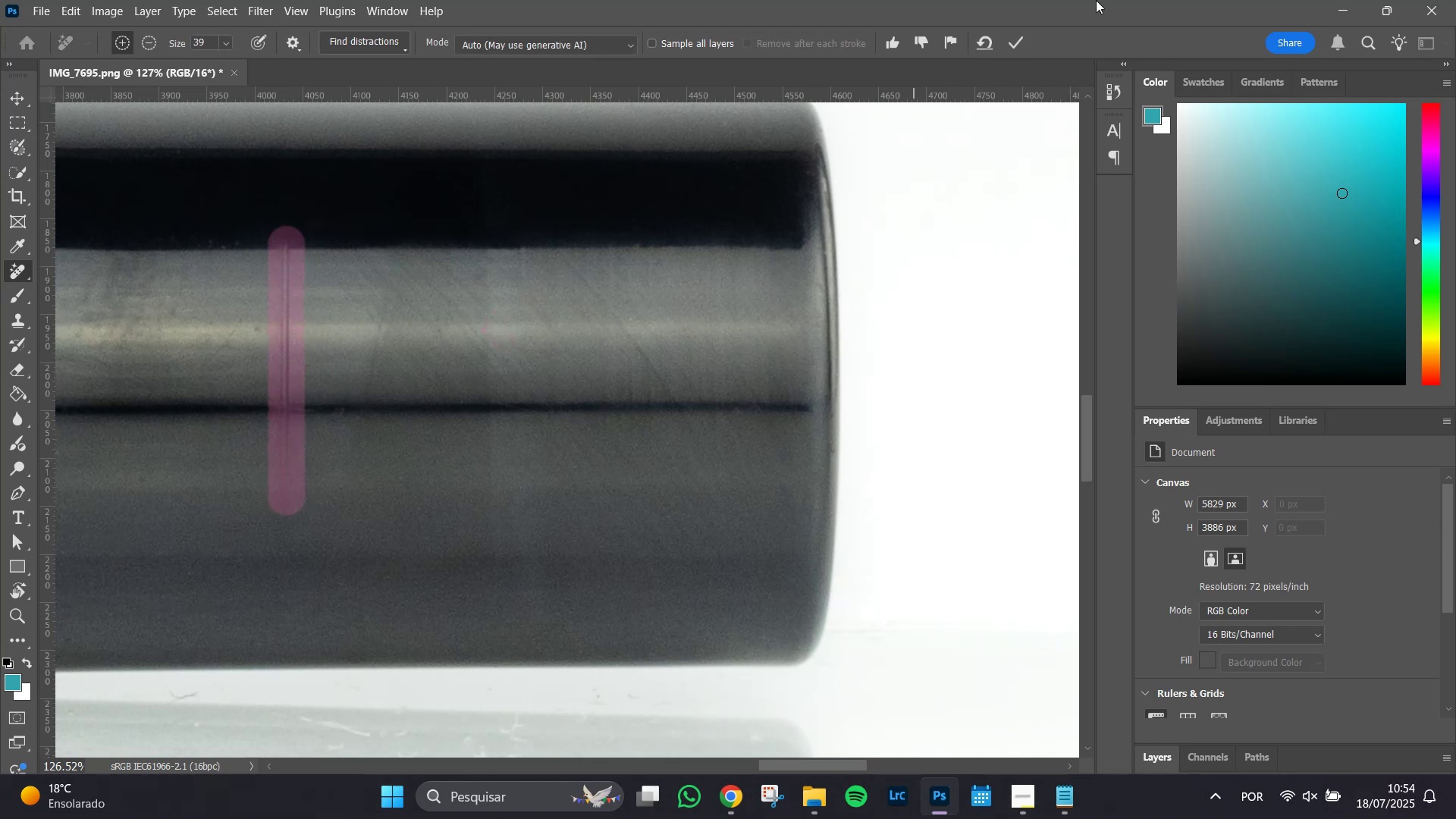 
hold_key(key=ShiftLeft, duration=0.38)
 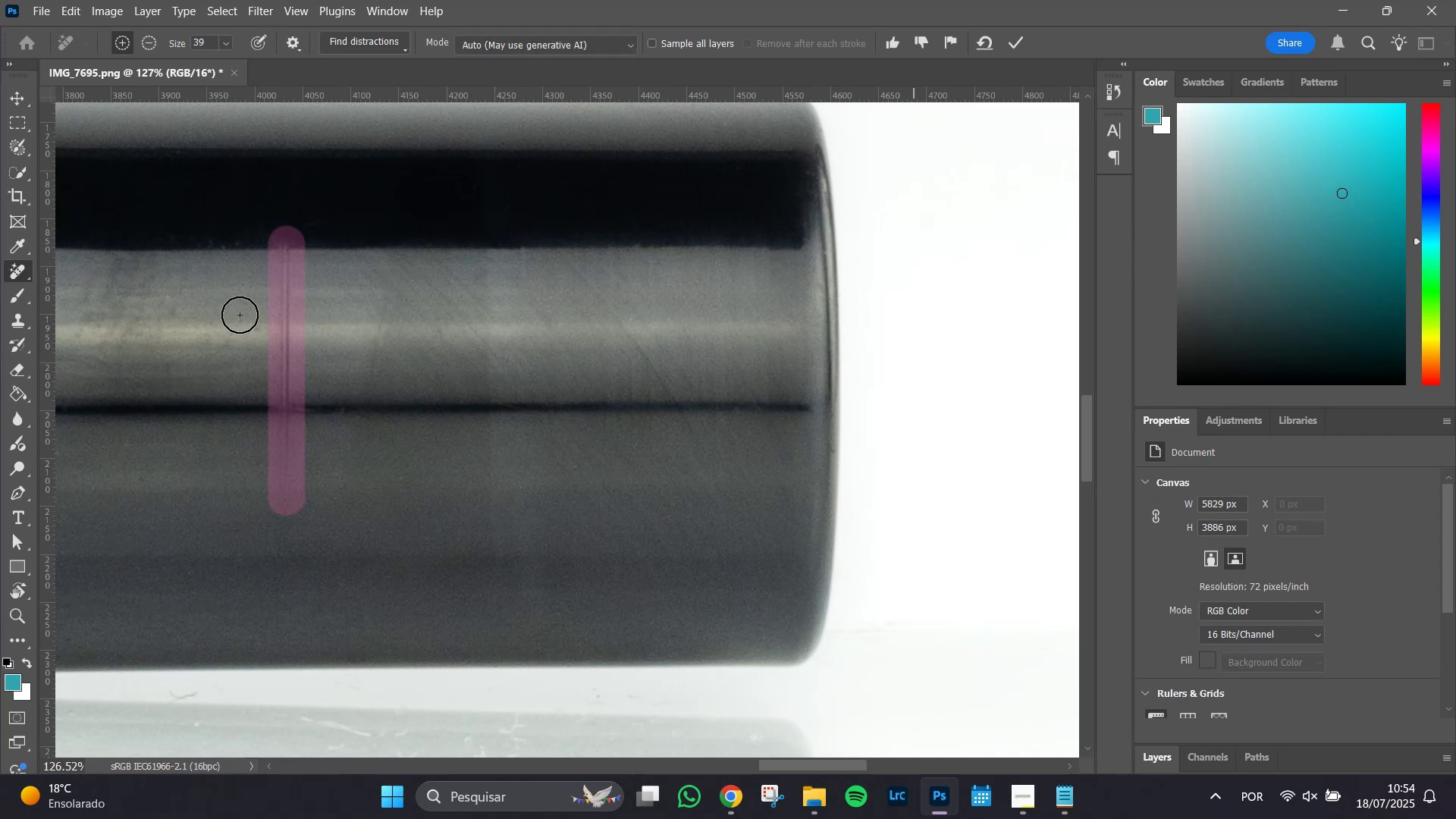 
left_click_drag(start_coordinate=[241, 242], to_coordinate=[171, 243])
 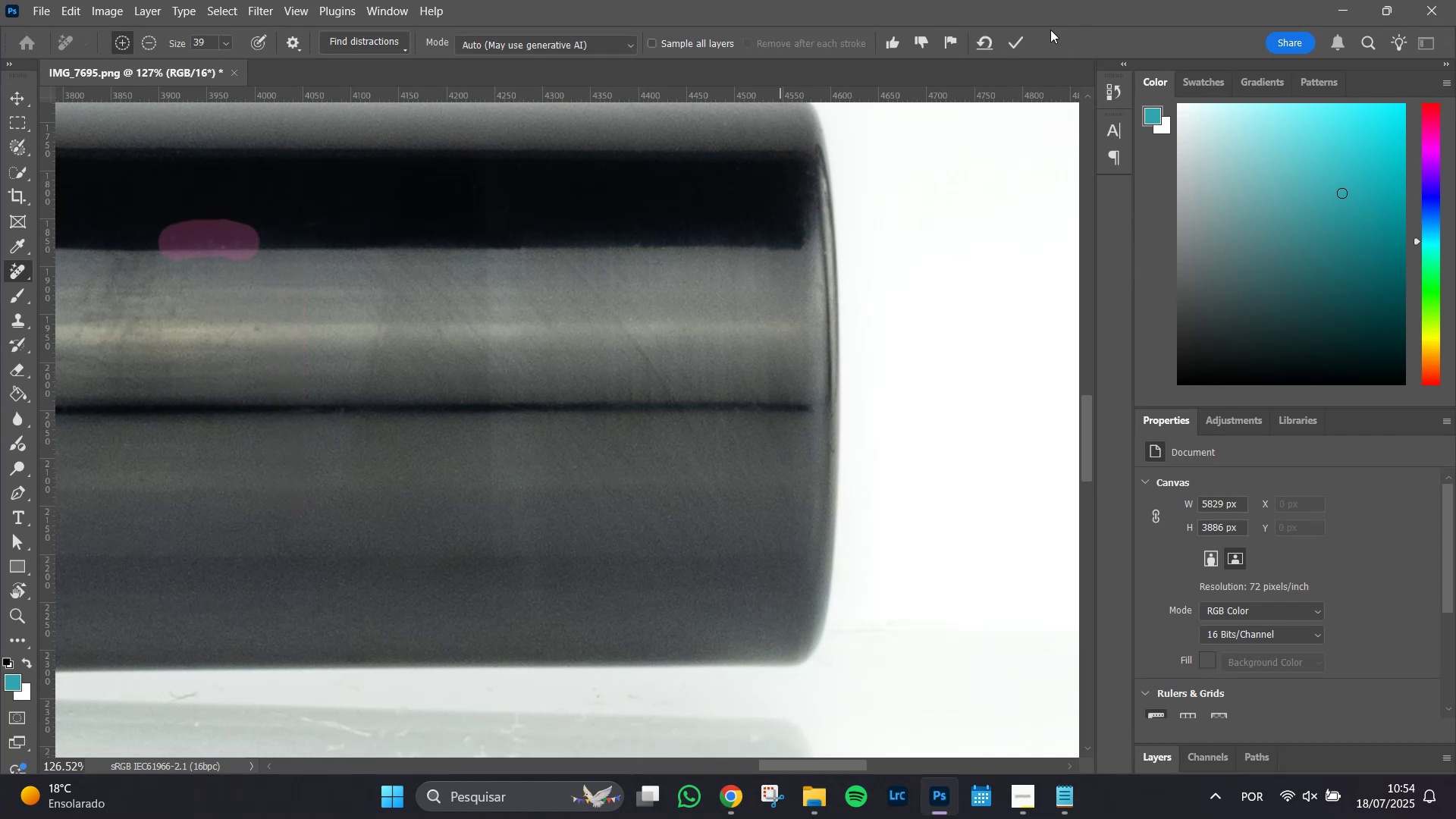 
left_click([1015, 39])
 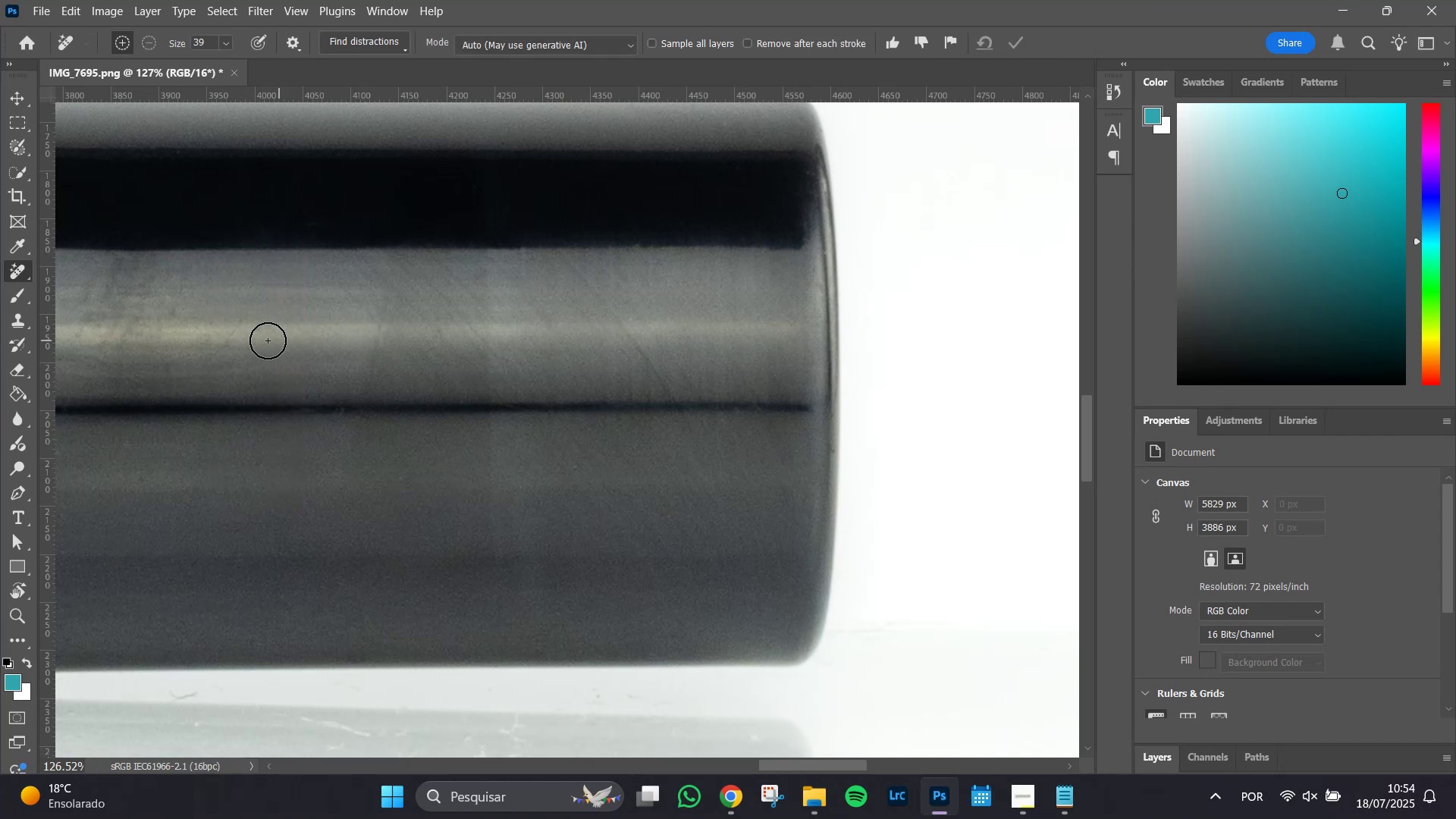 
hold_key(key=AltLeft, duration=0.68)
 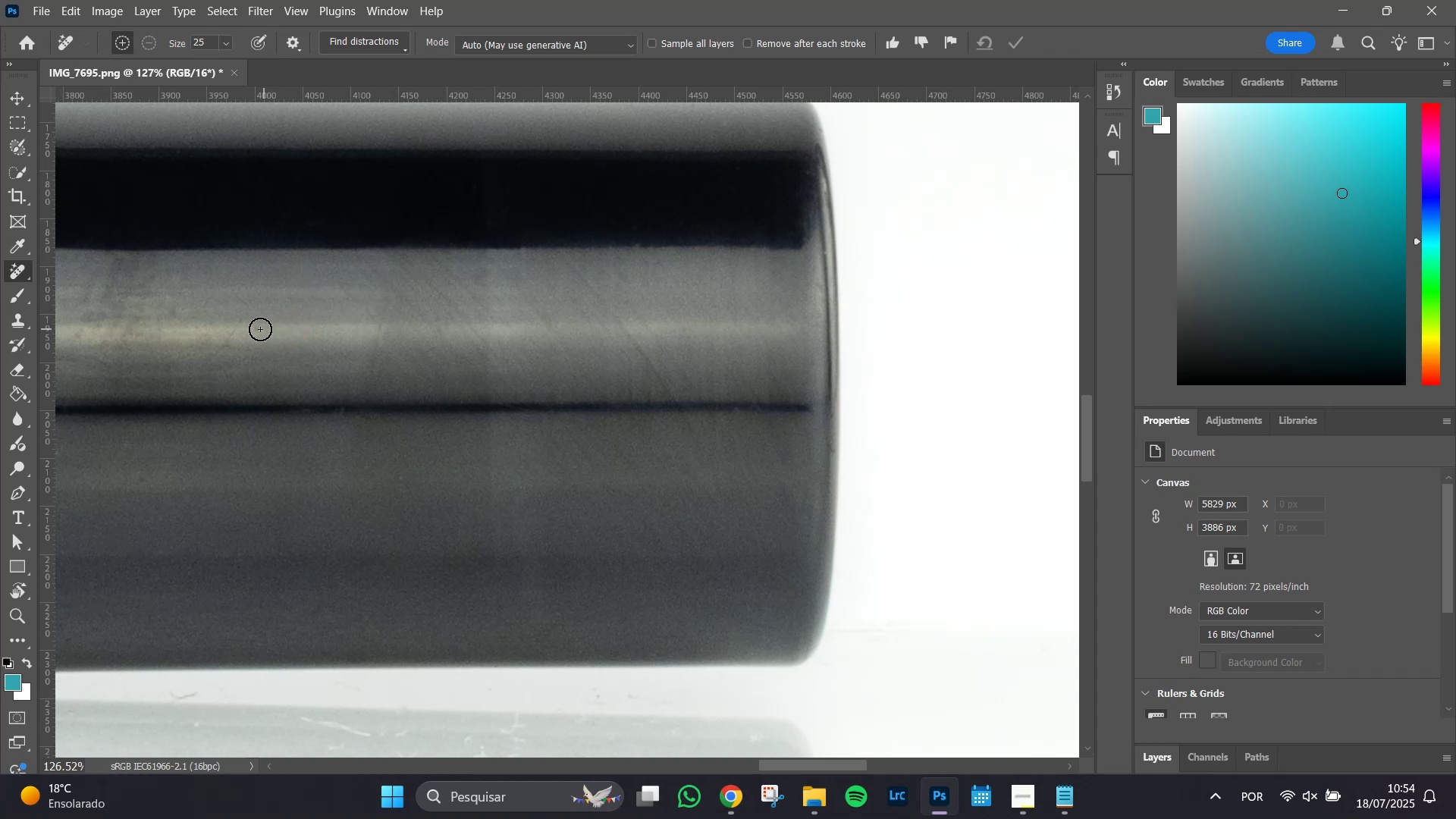 
double_click([260, 329])
 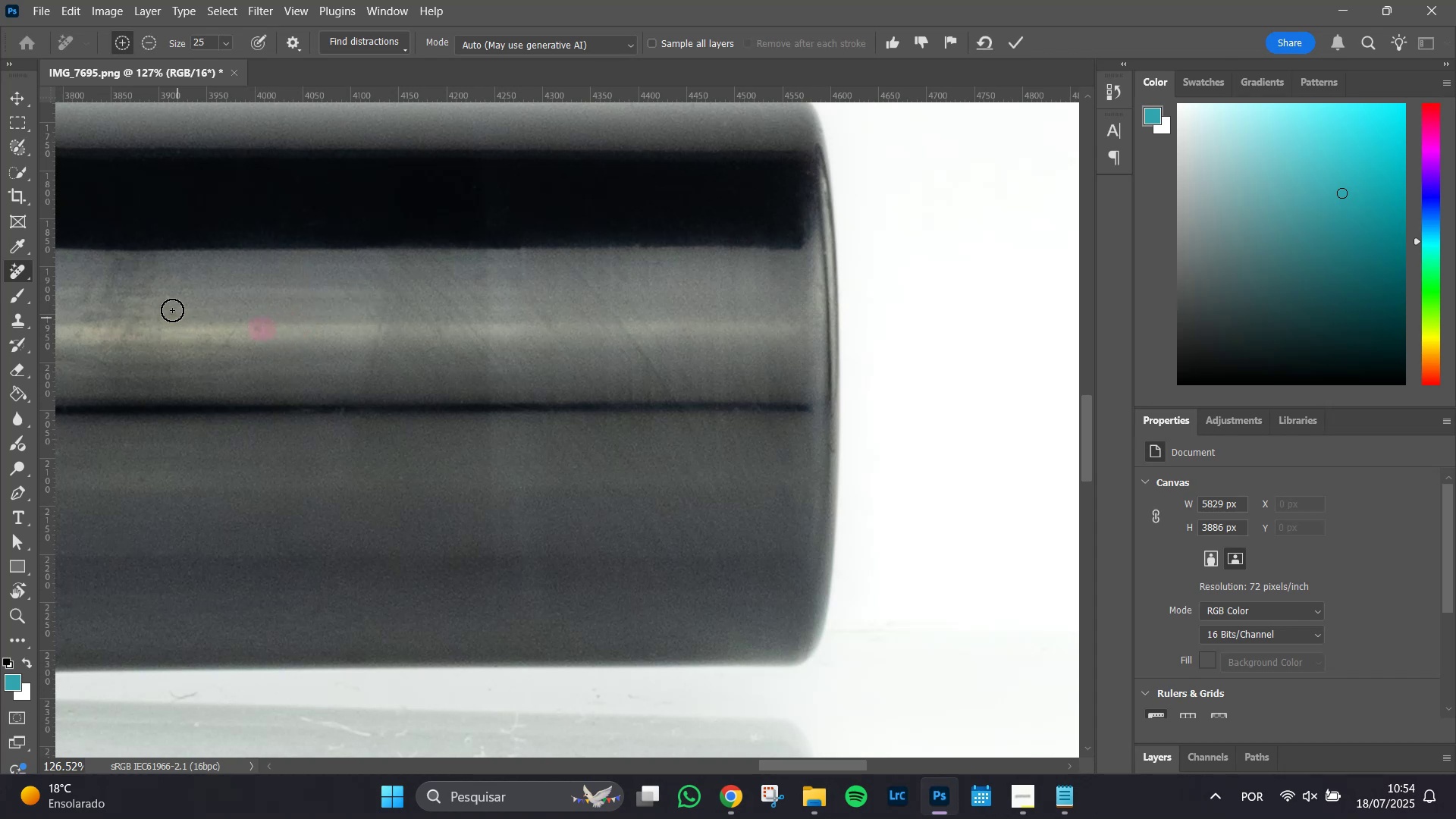 
left_click([171, 307])
 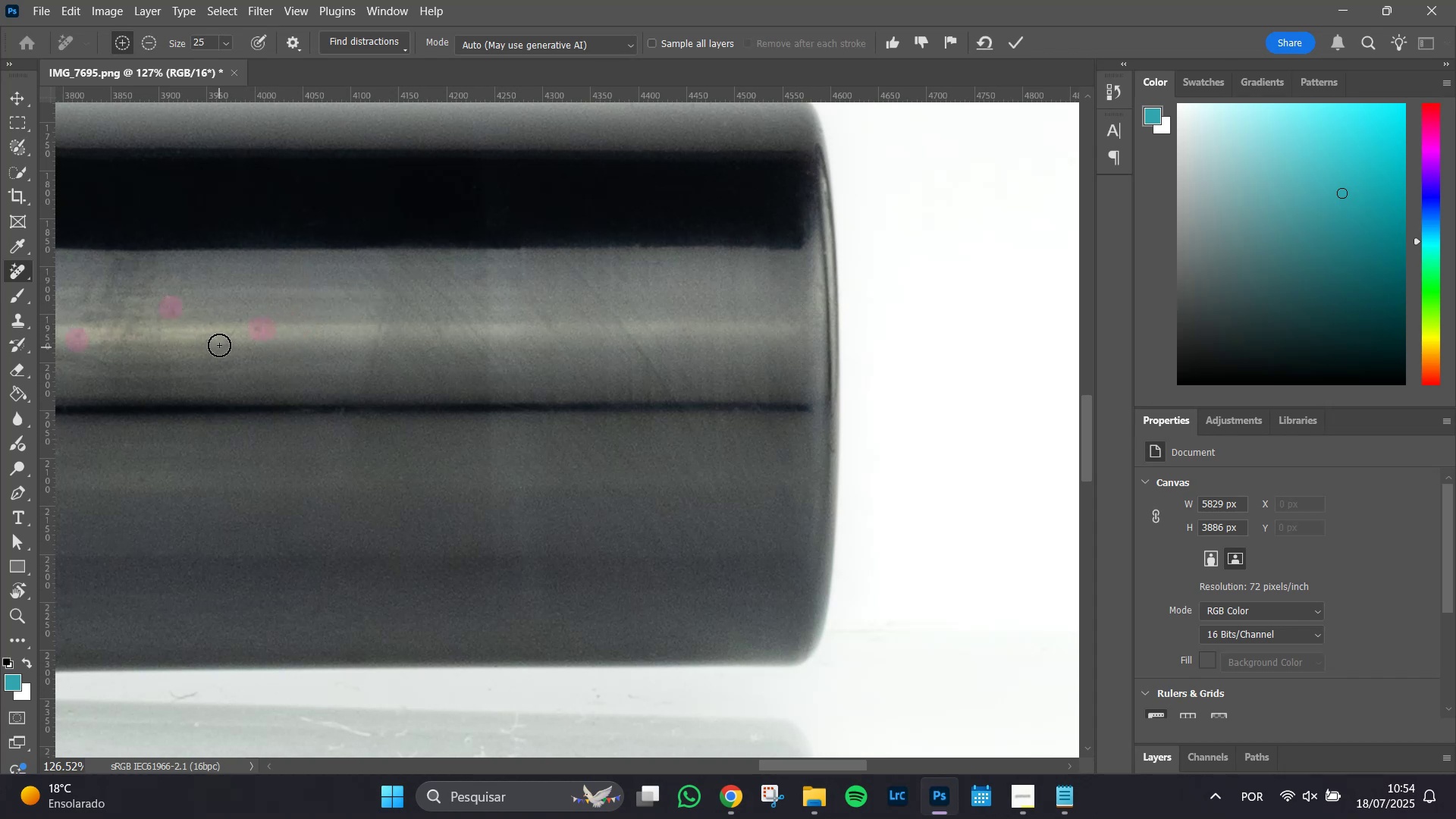 
left_click_drag(start_coordinate=[238, 319], to_coordinate=[216, 345])
 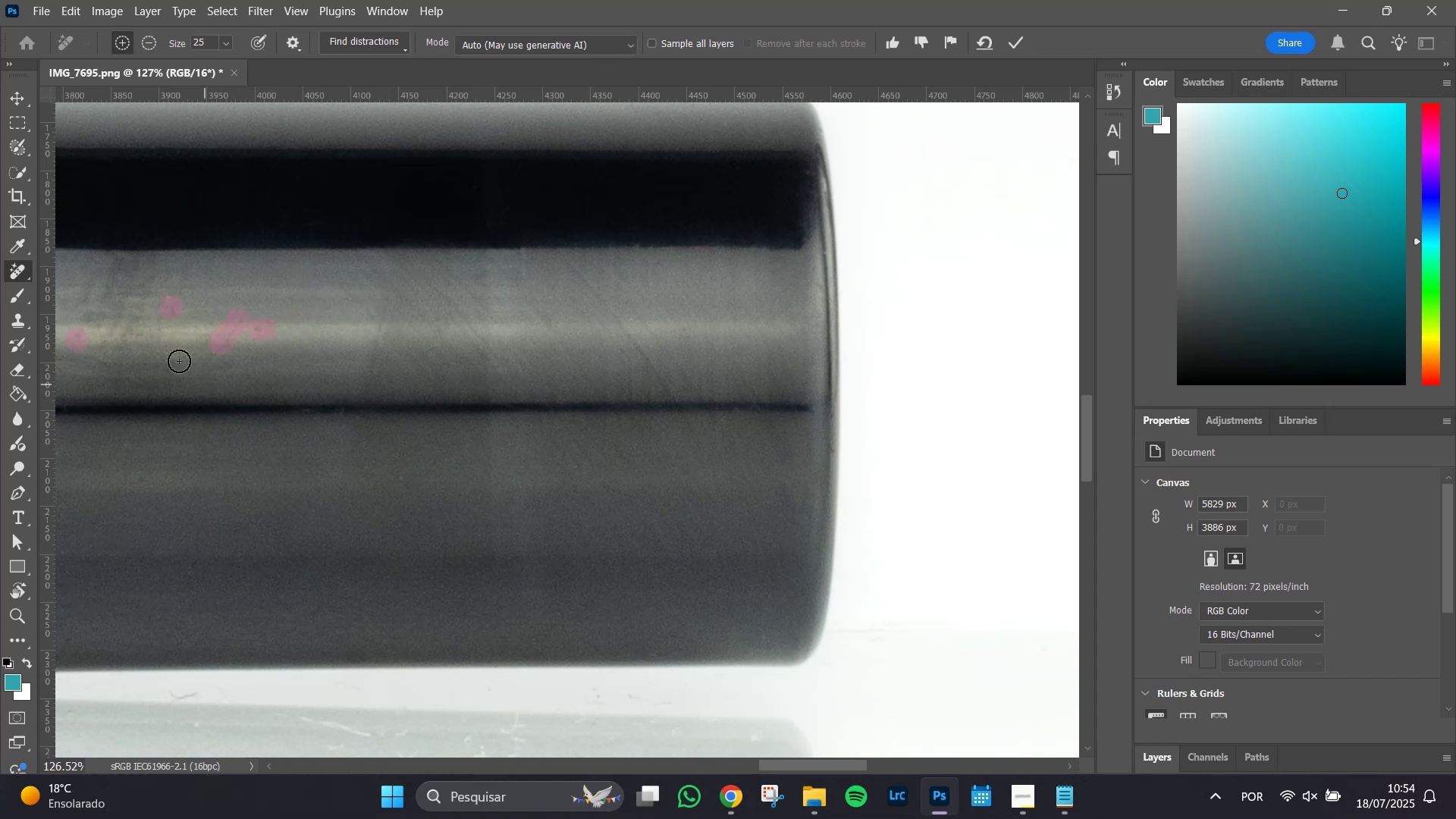 
hold_key(key=Space, duration=1.51)
 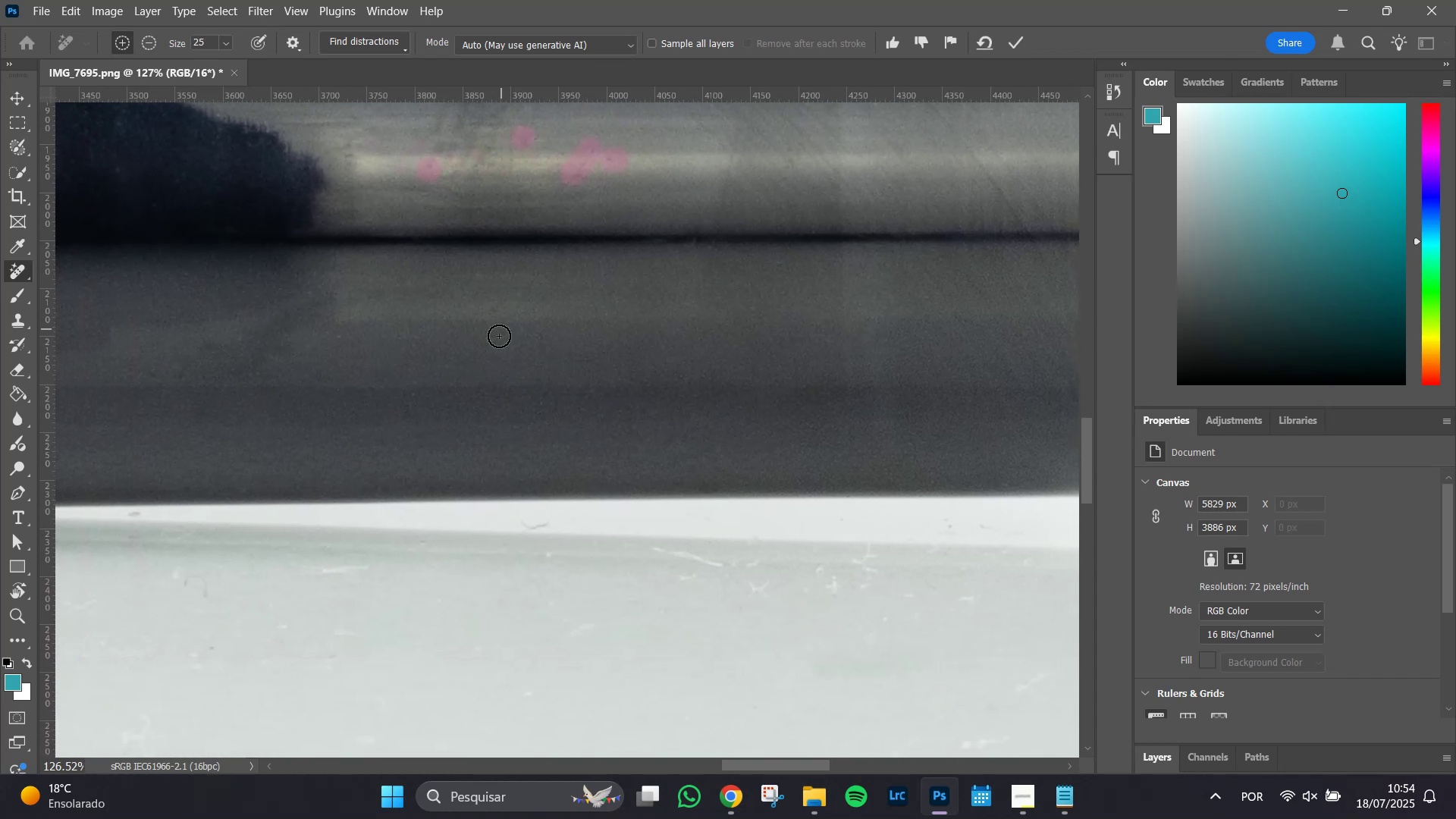 
left_click_drag(start_coordinate=[149, 330], to_coordinate=[501, 160])
 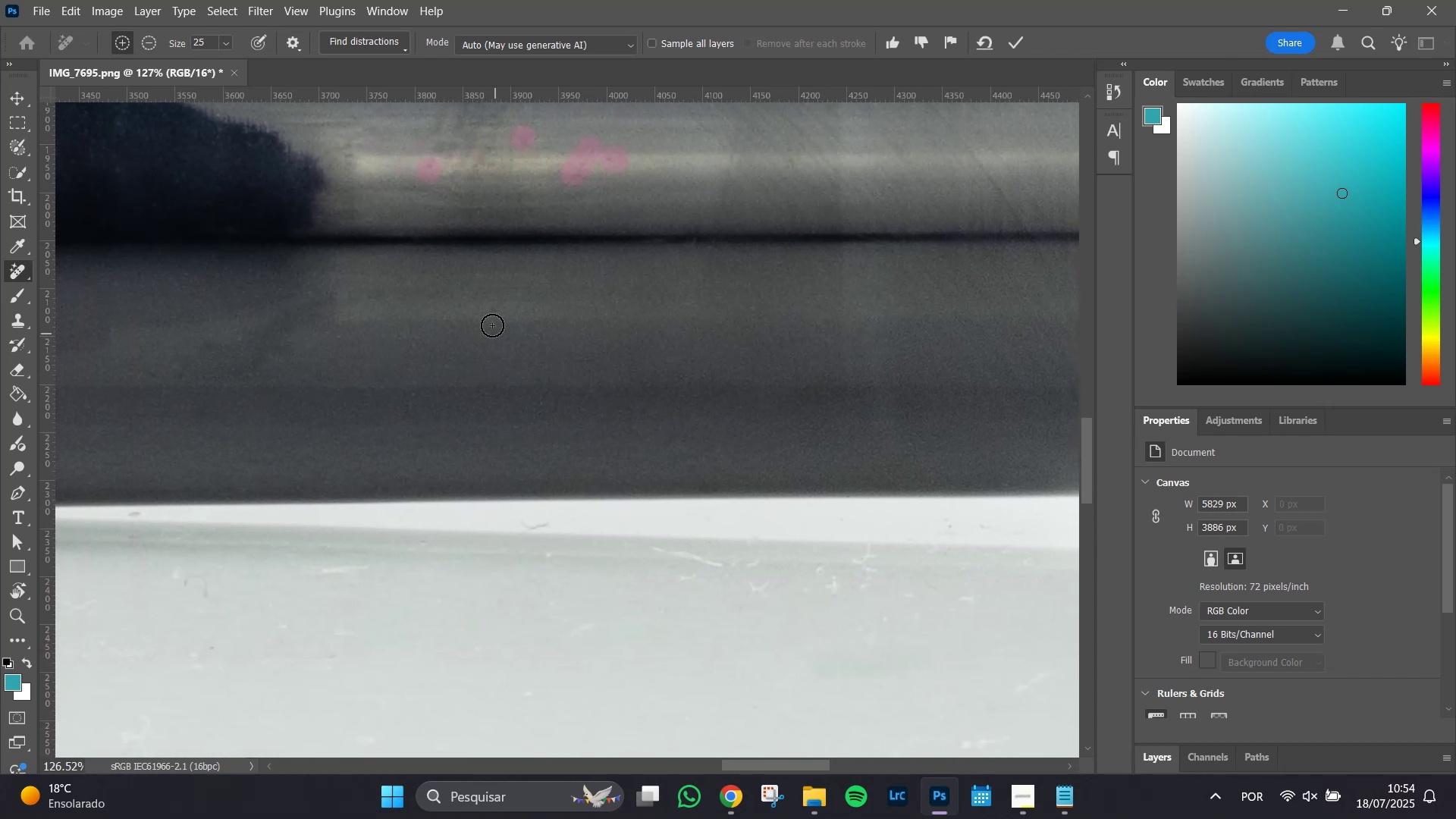 
hold_key(key=Space, duration=0.41)
 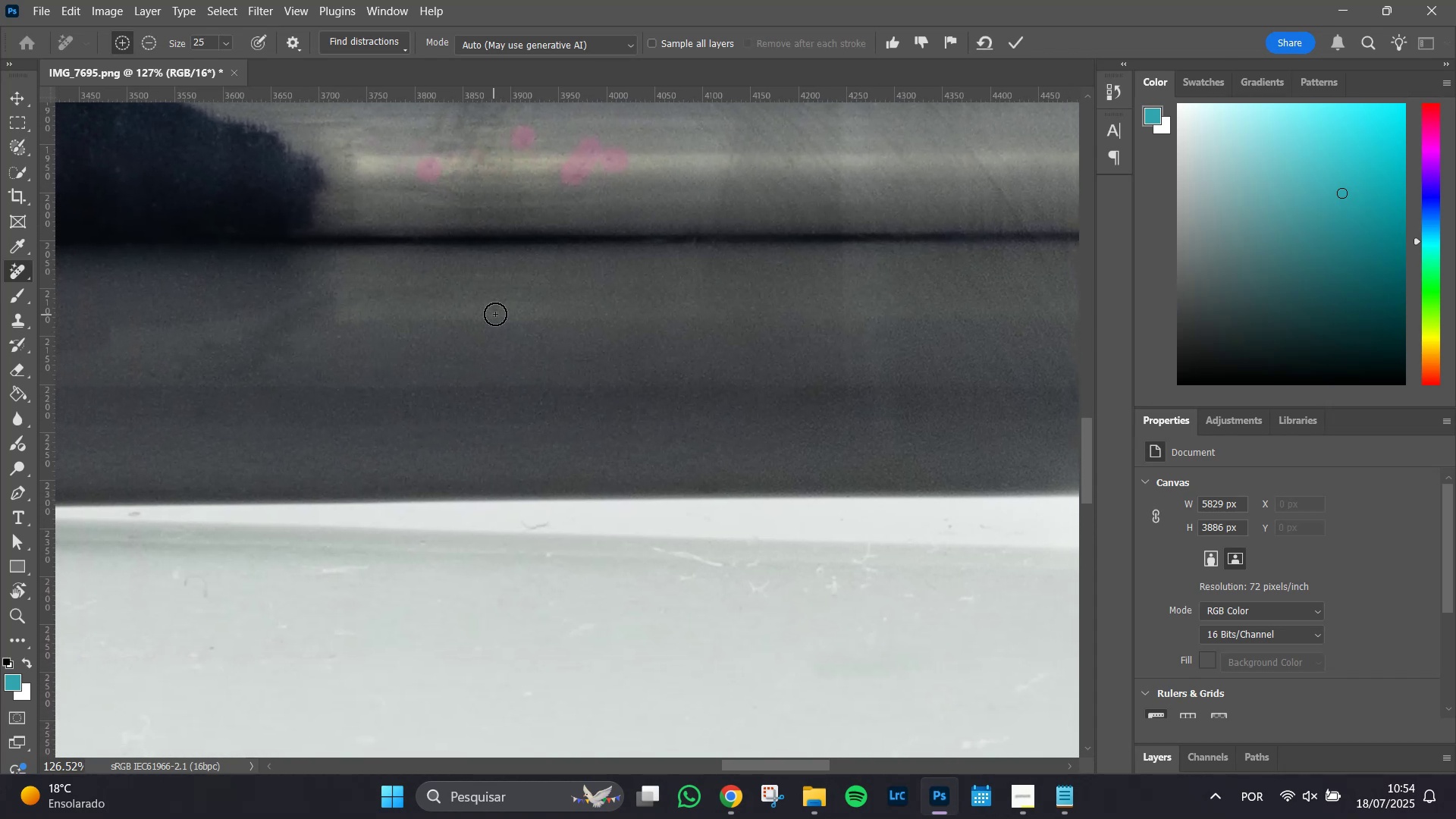 
left_click([495, 314])
 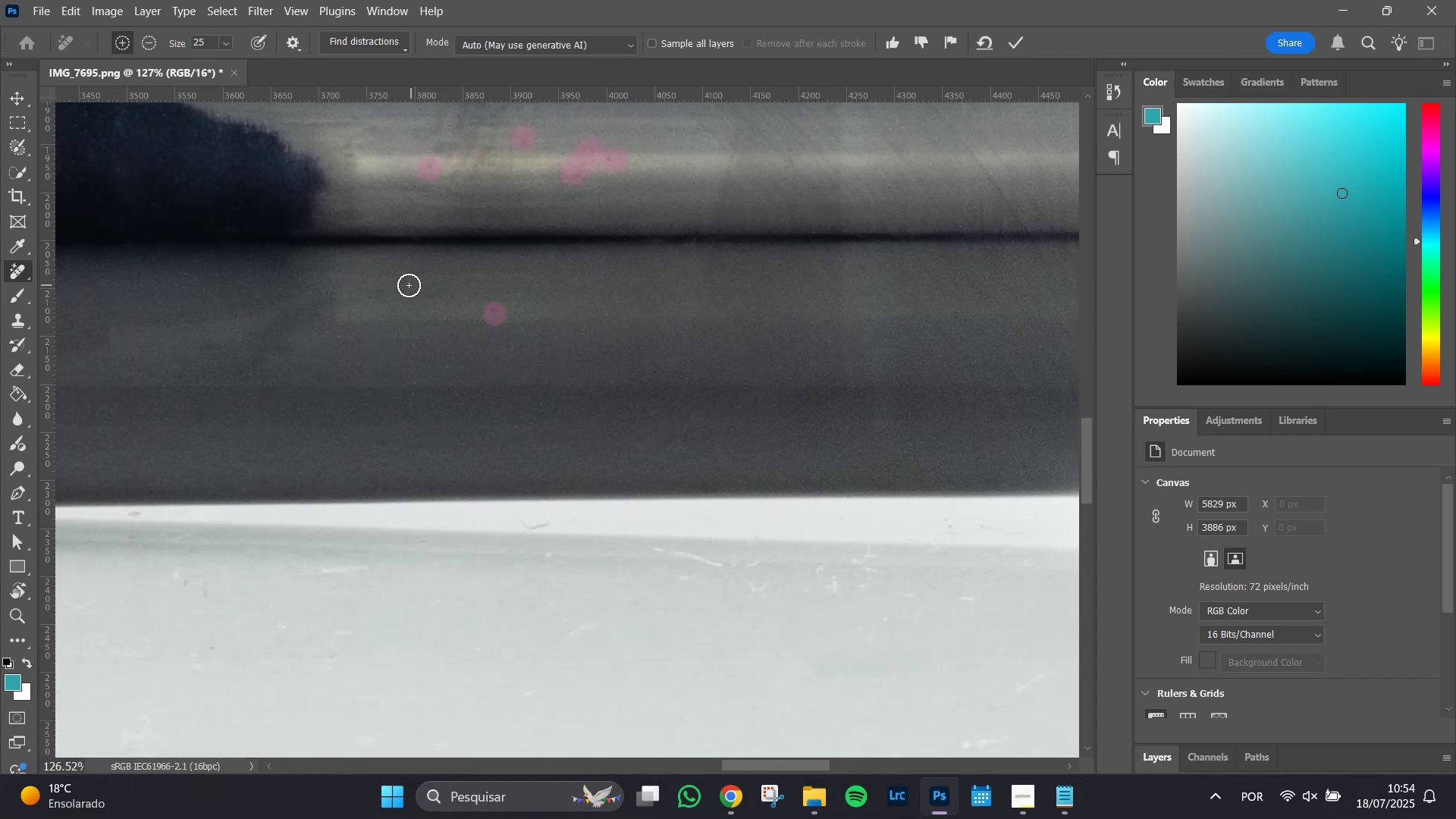 
left_click([409, 285])
 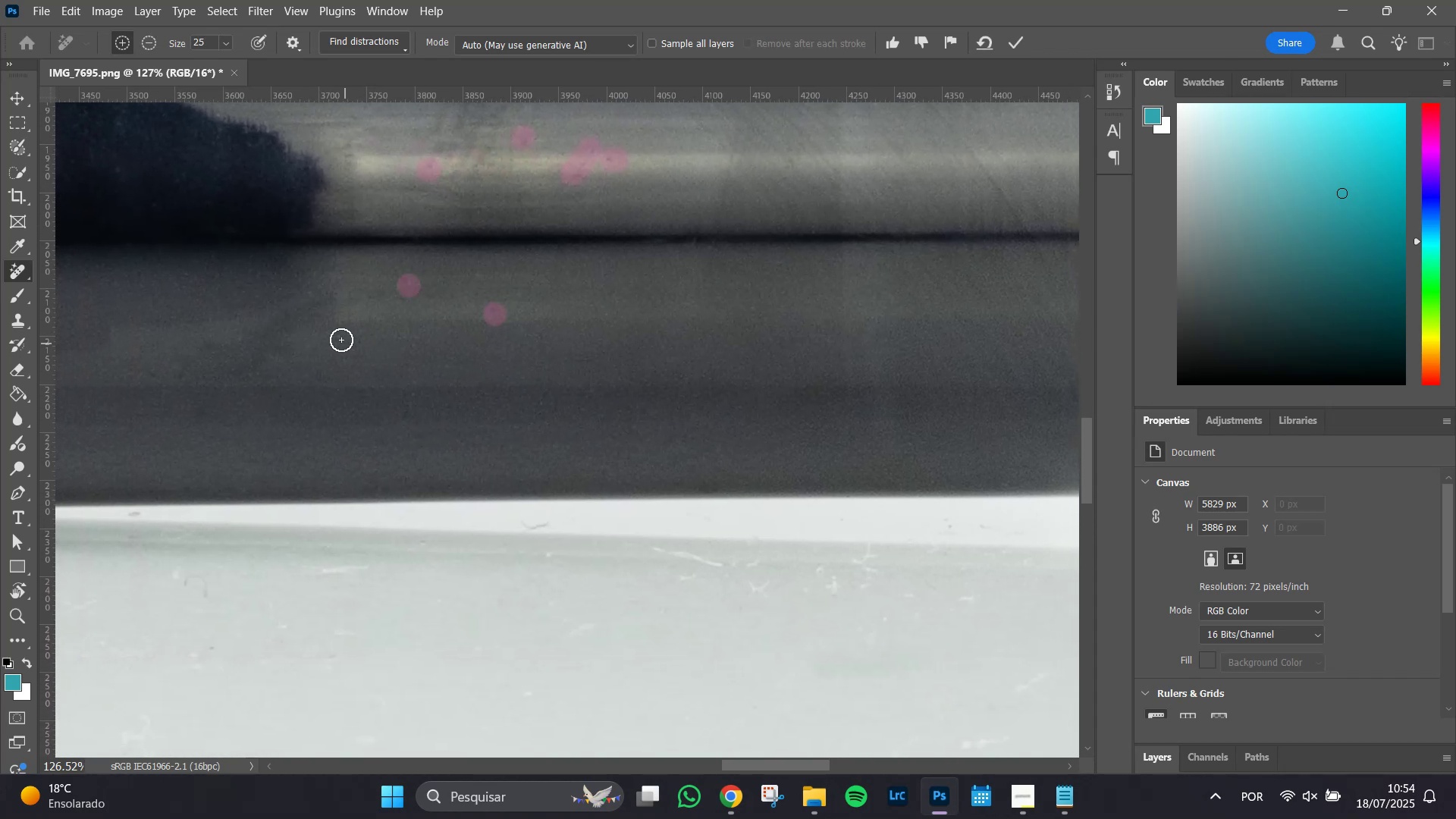 
left_click([341, 340])
 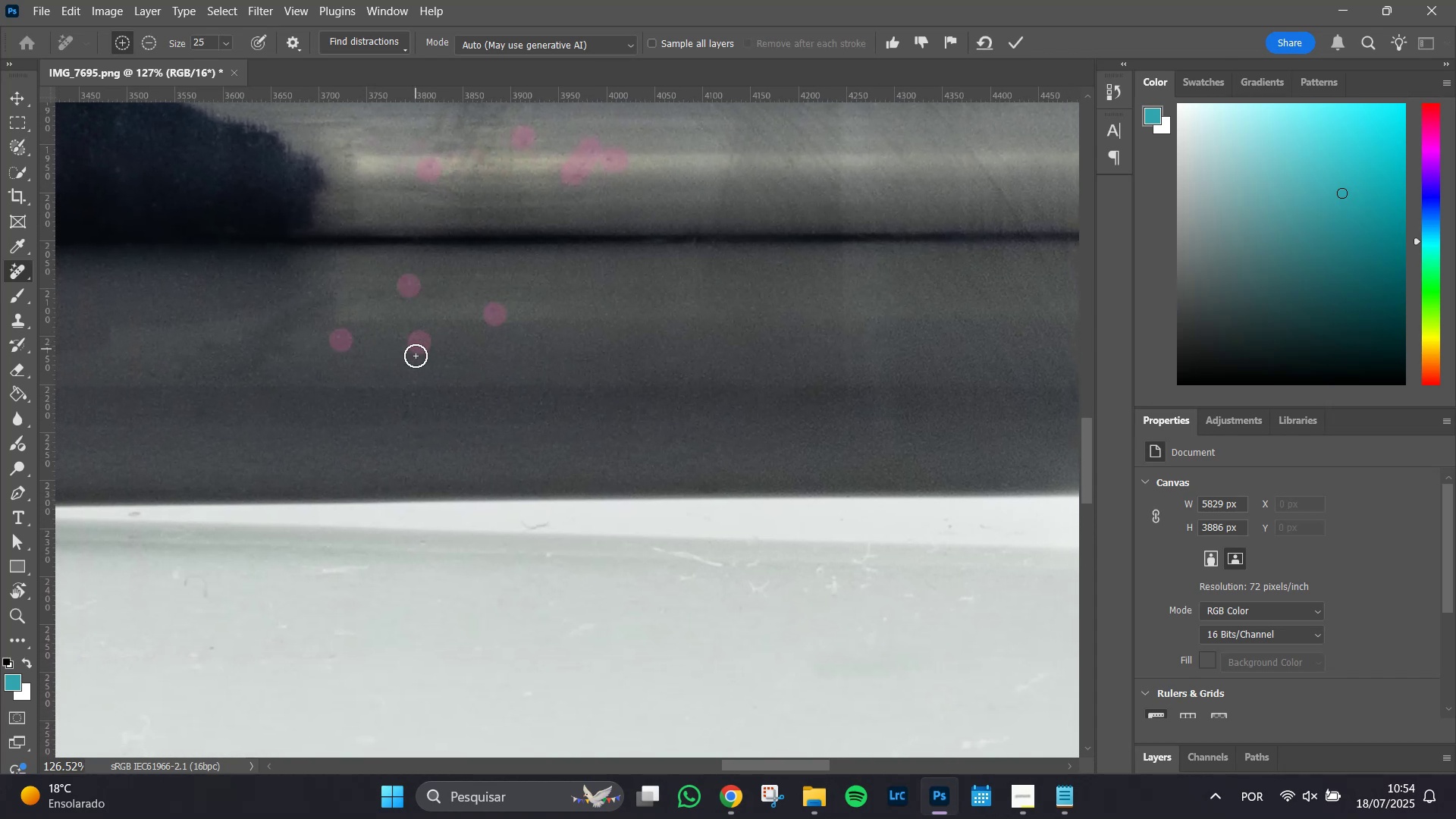 
left_click_drag(start_coordinate=[416, 381], to_coordinate=[415, 384])
 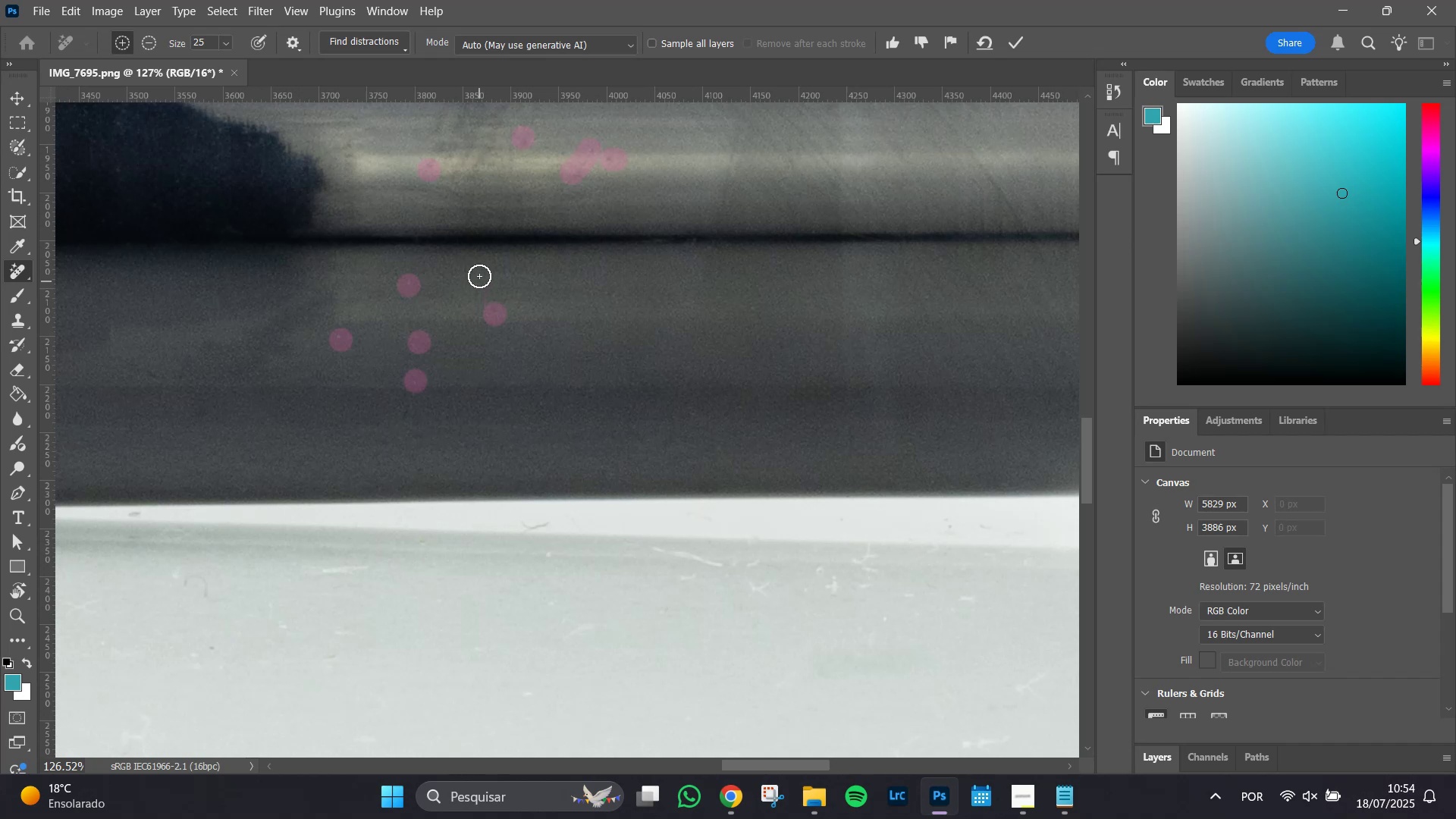 
left_click([479, 276])
 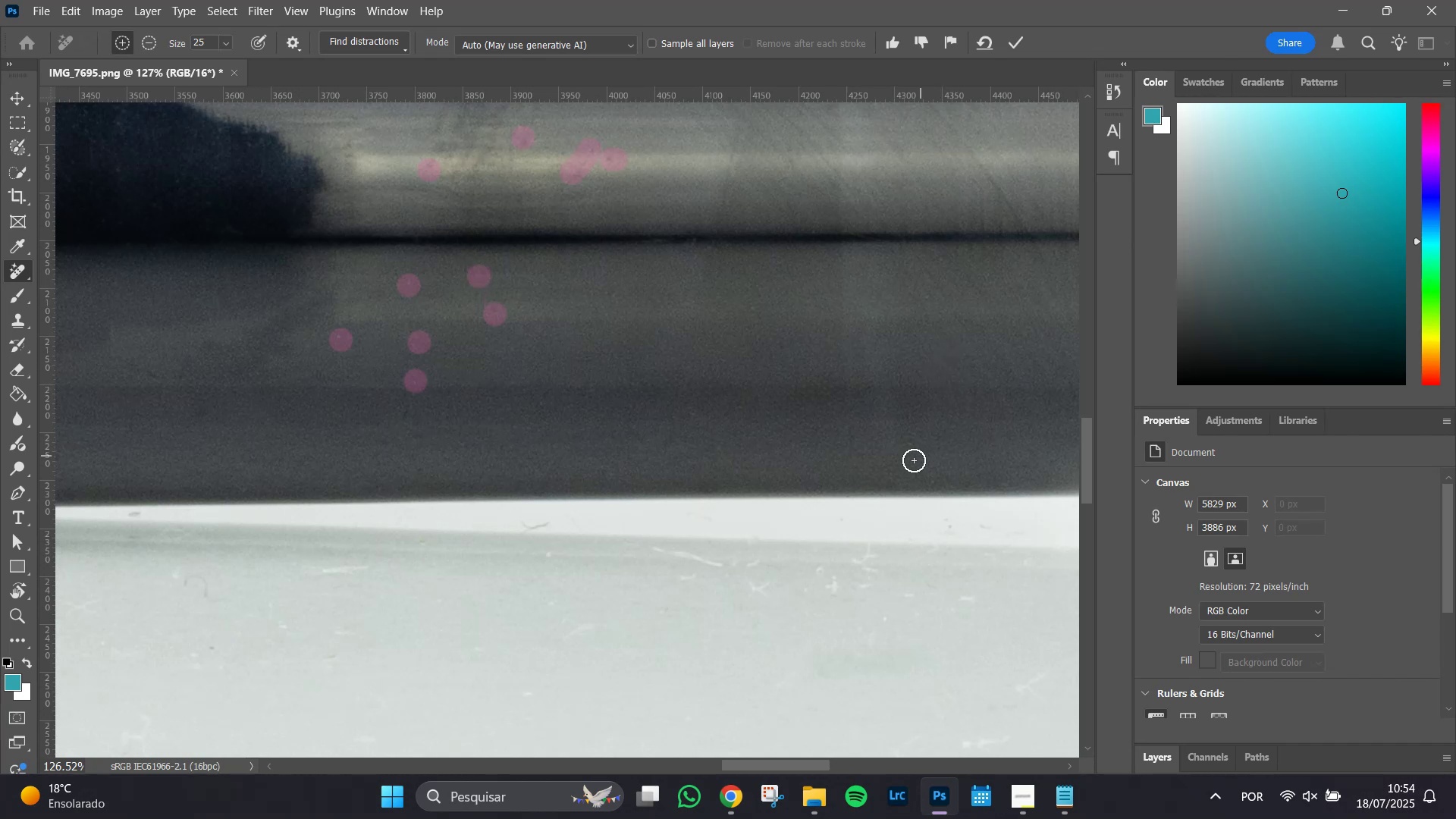 
left_click([905, 445])
 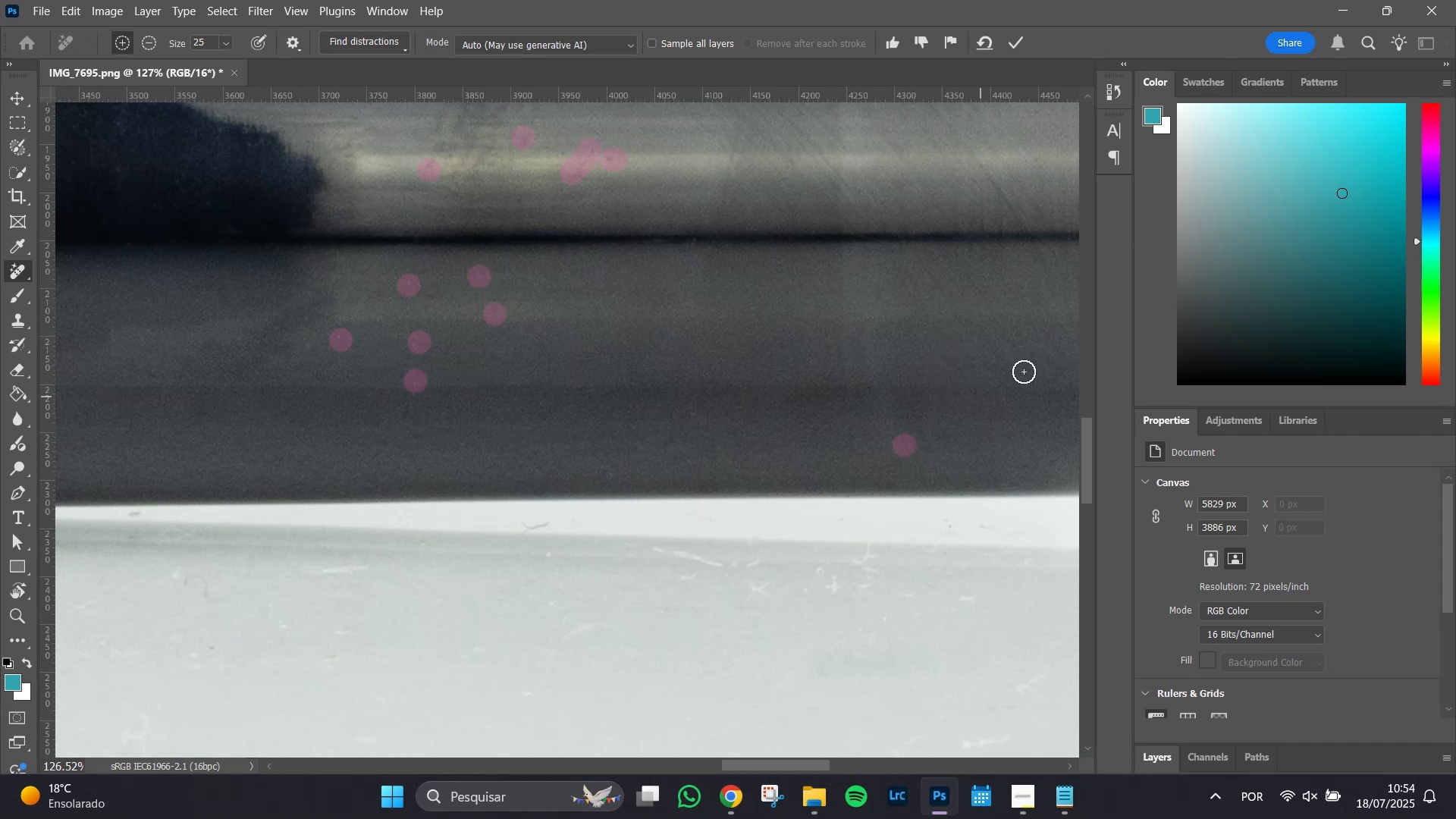 
hold_key(key=Space, duration=0.84)
 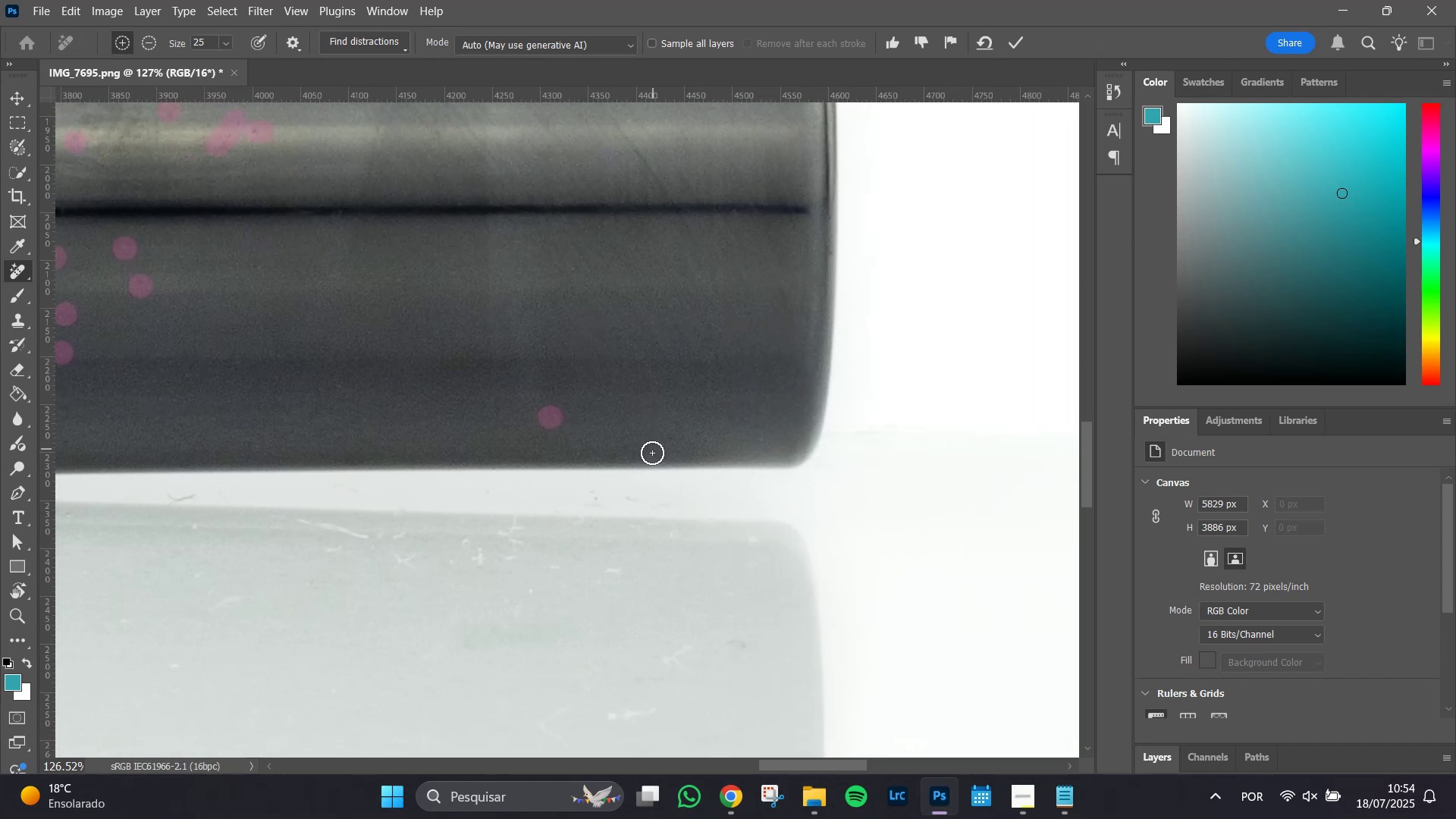 
left_click_drag(start_coordinate=[1010, 350], to_coordinate=[656, 322])
 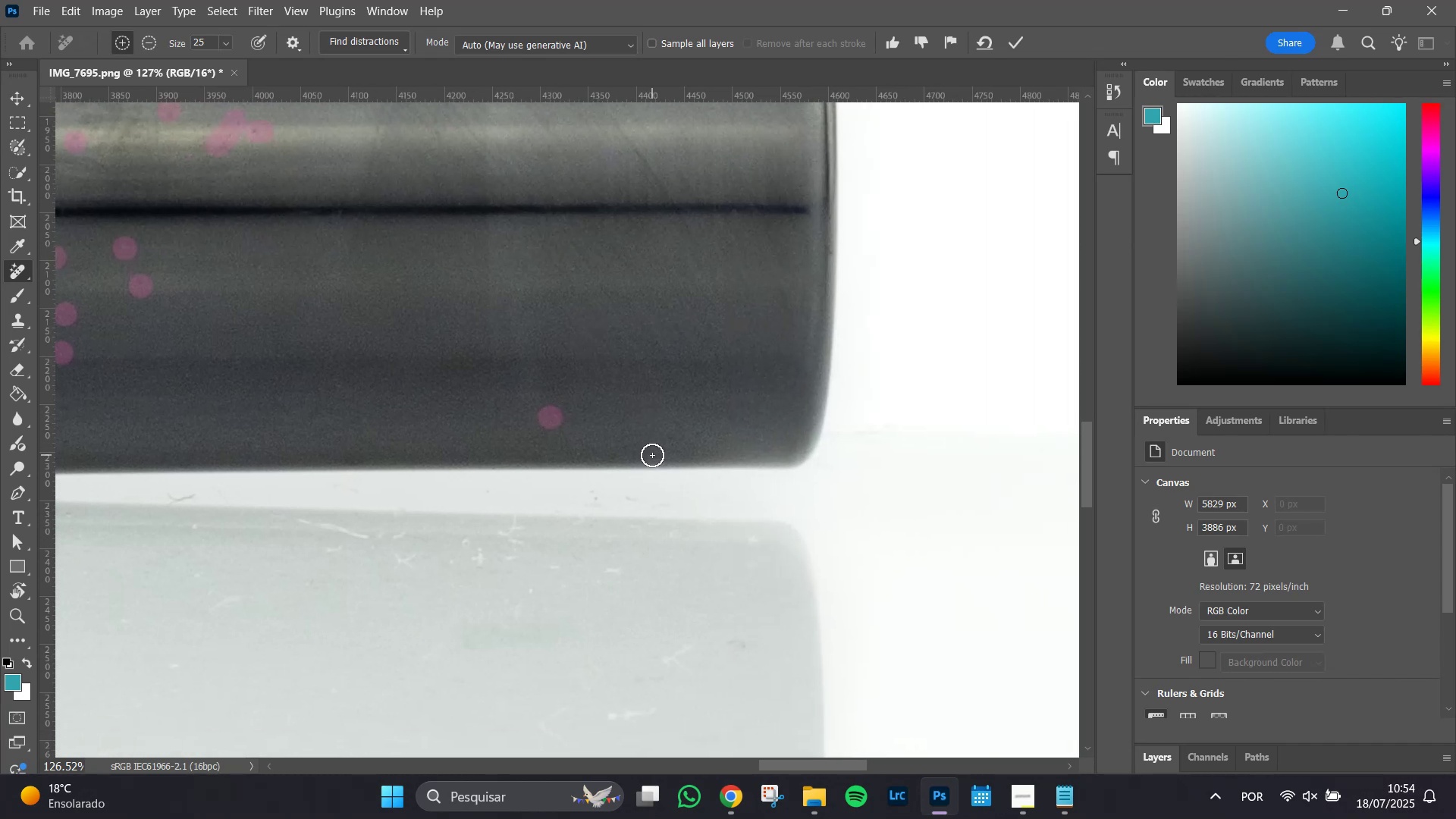 
left_click([652, 455])
 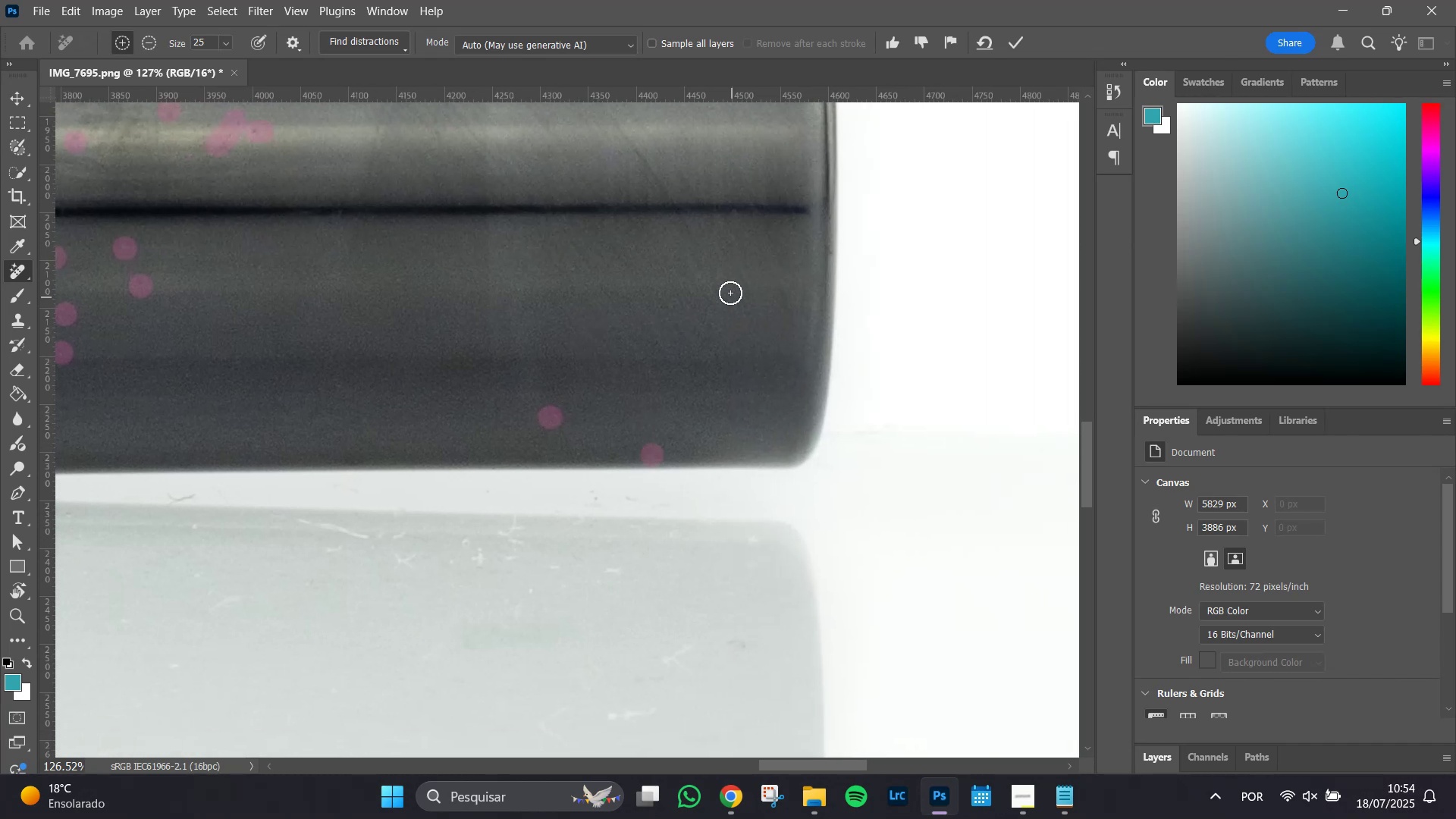 
hold_key(key=Space, duration=1.51)
 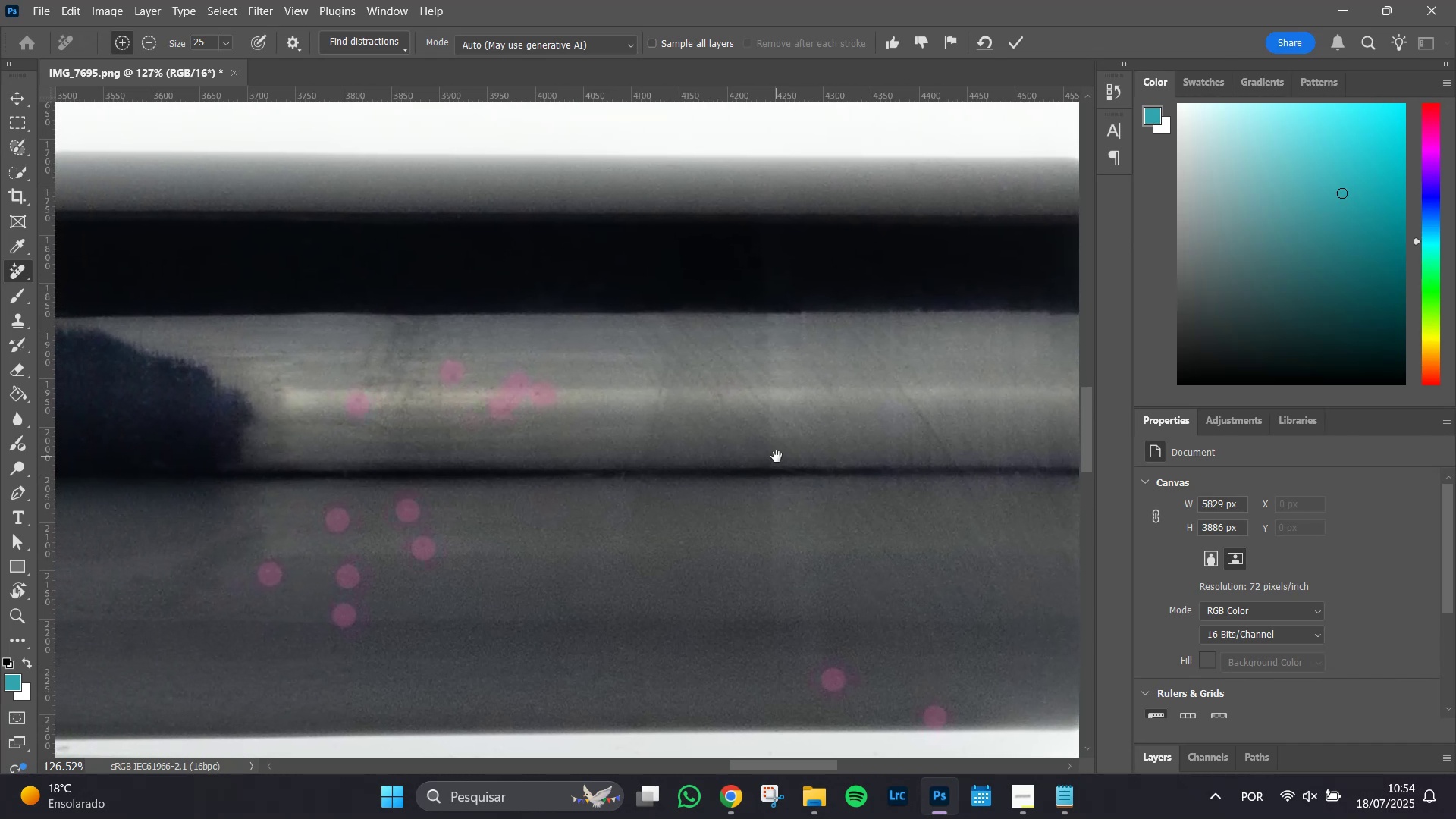 
left_click_drag(start_coordinate=[494, 194], to_coordinate=[777, 457])
 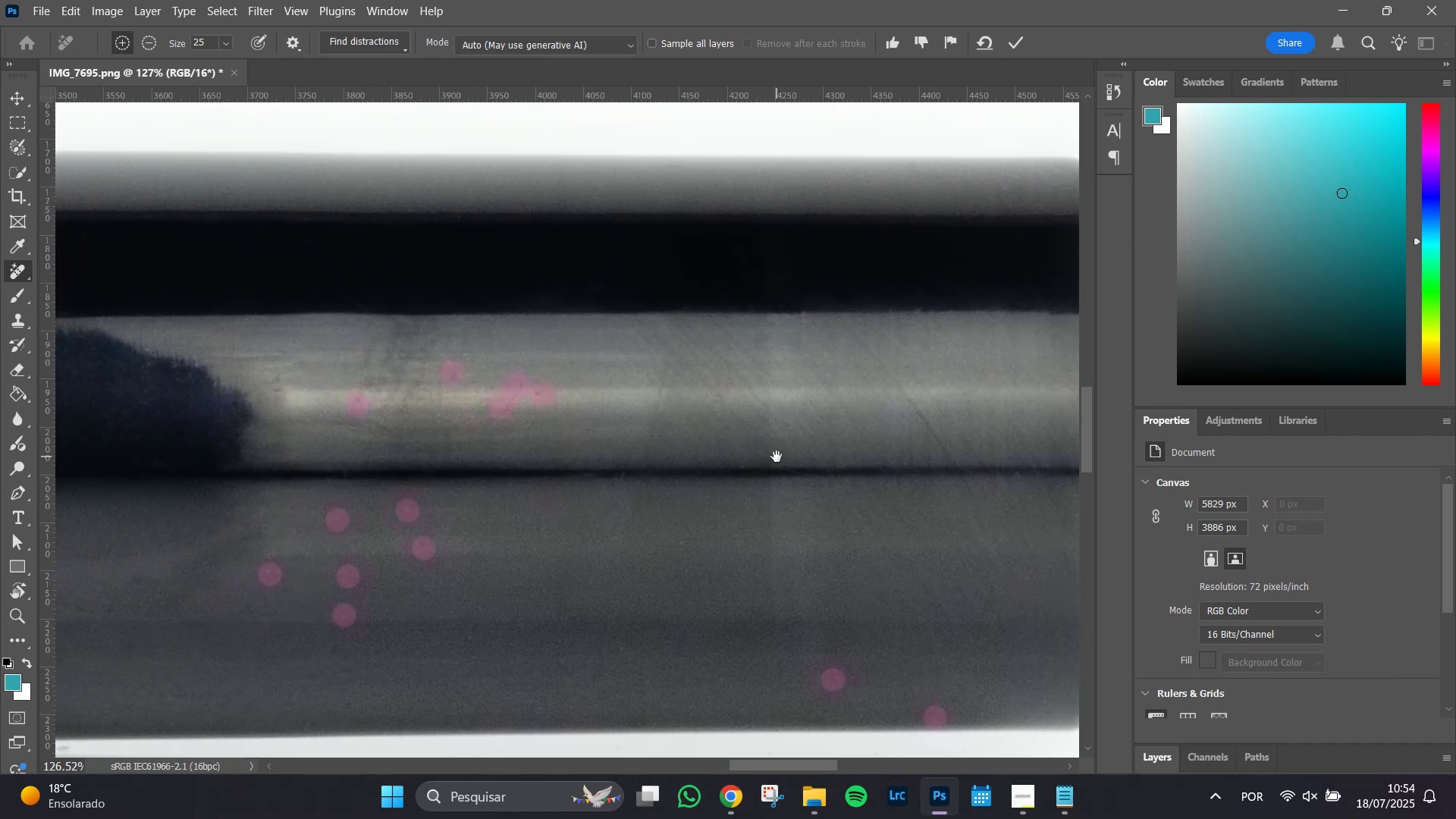 
hold_key(key=Space, duration=0.92)
 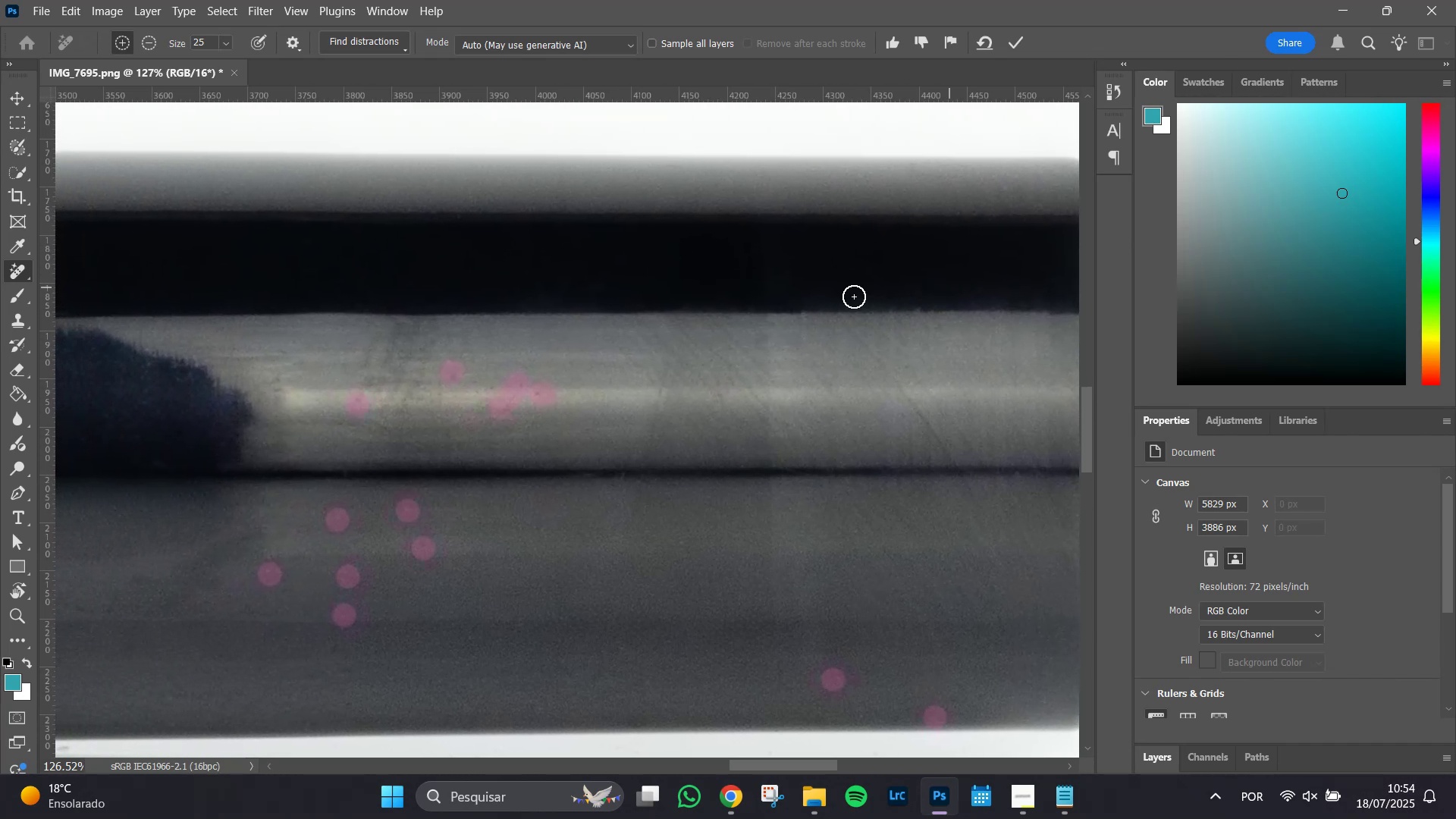 
left_click_drag(start_coordinate=[581, 269], to_coordinate=[601, 284])
 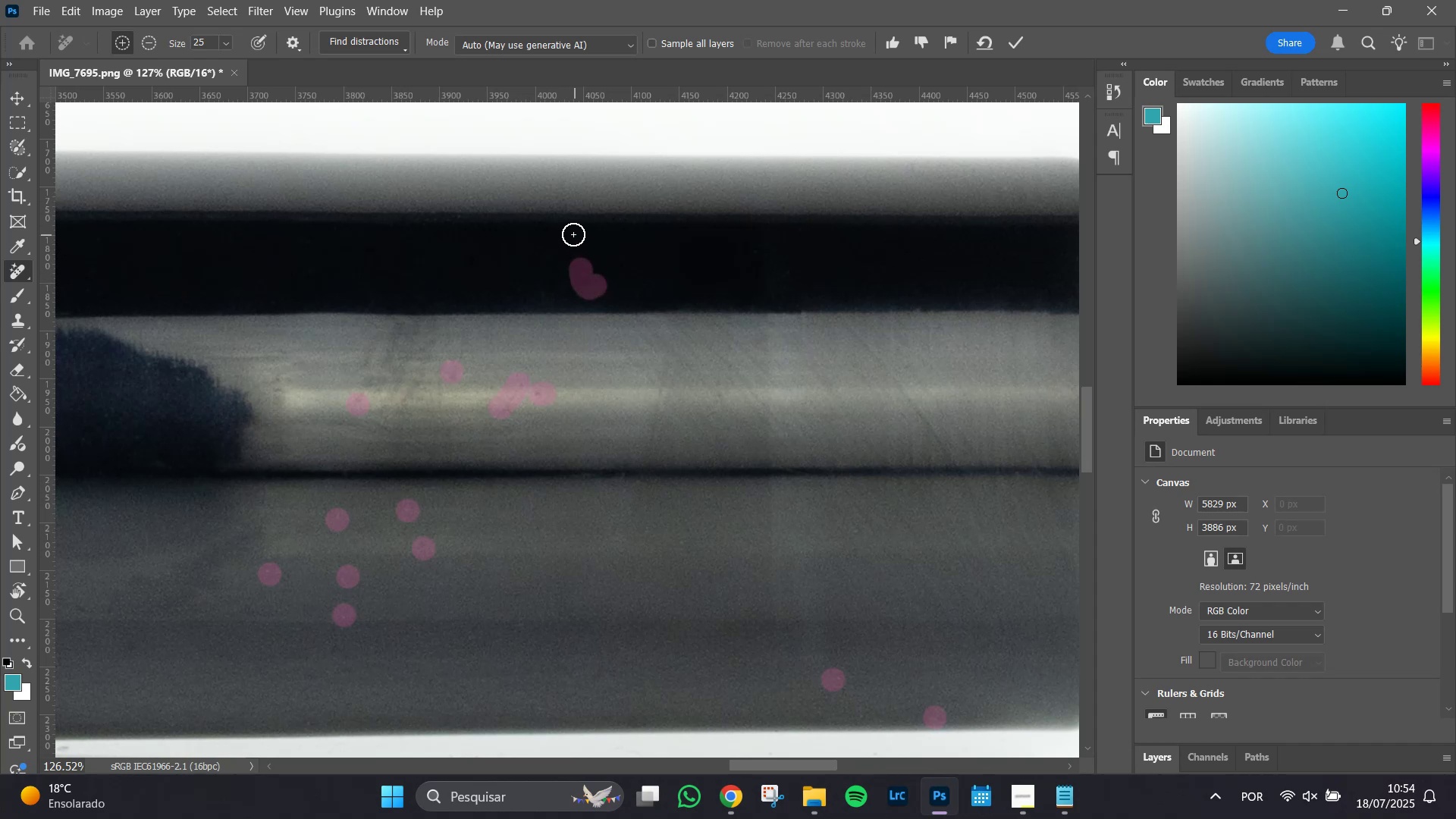 
left_click([573, 234])
 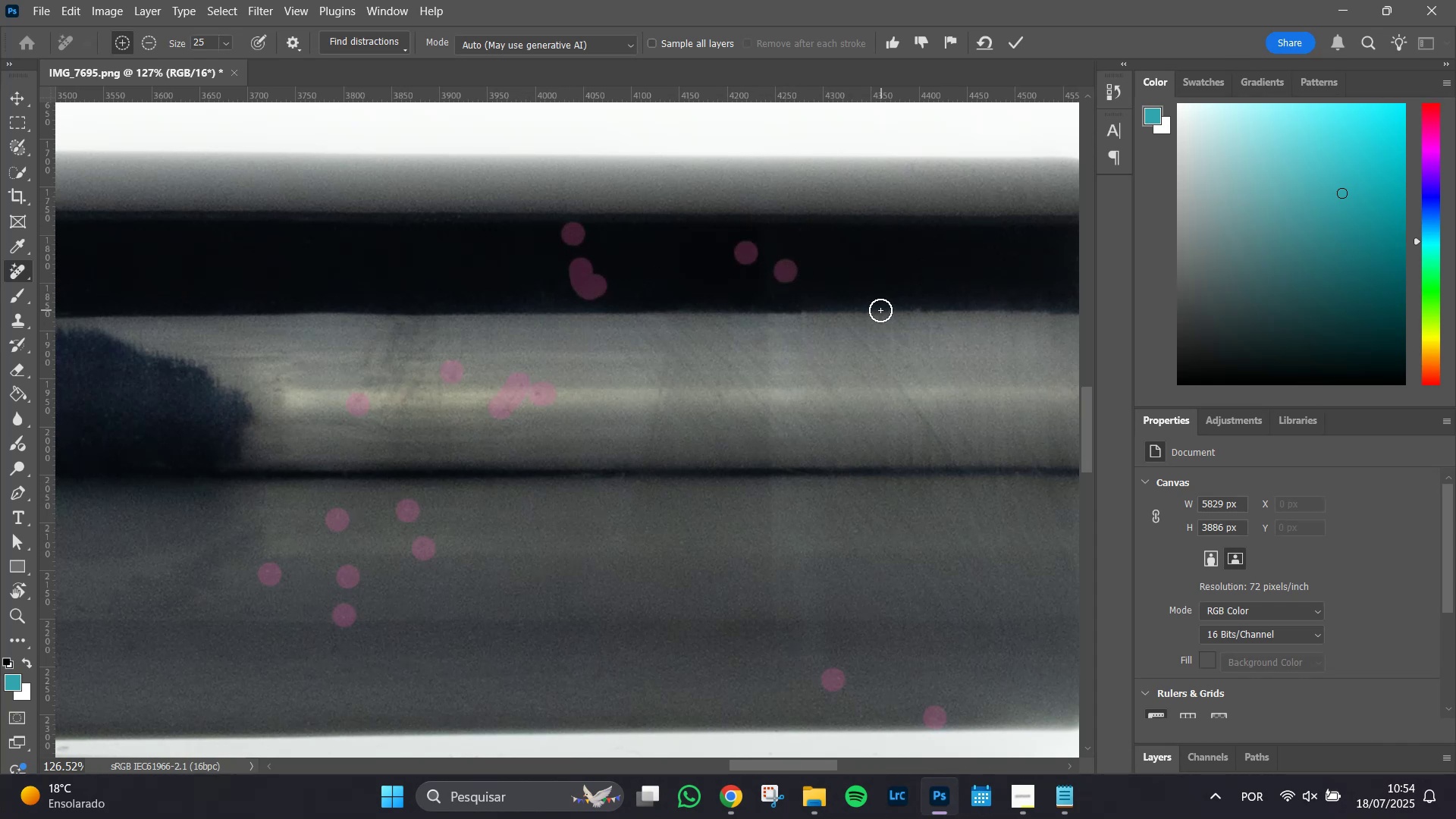 
hold_key(key=Space, duration=0.83)
 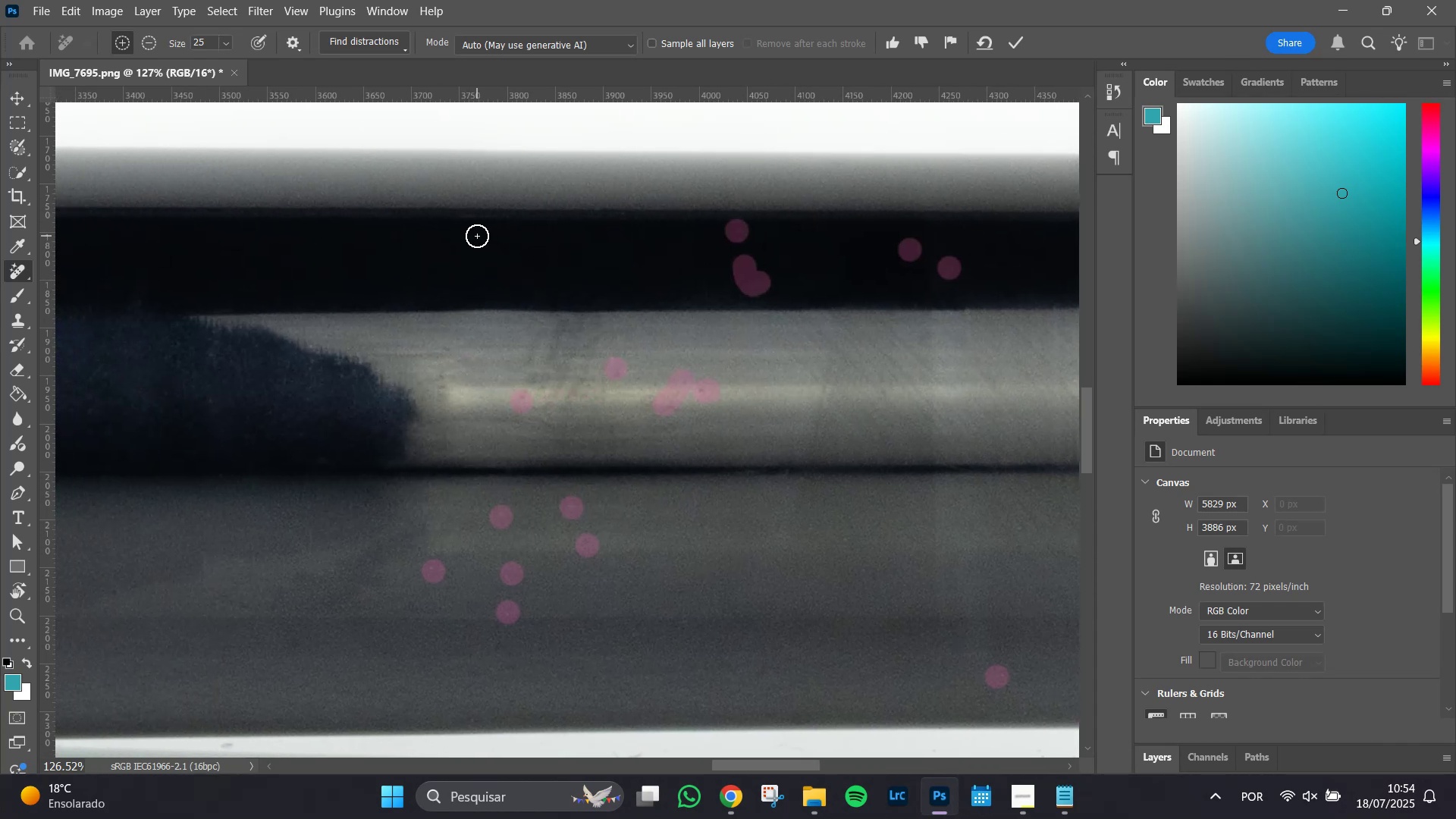 
left_click_drag(start_coordinate=[337, 252], to_coordinate=[500, 249])
 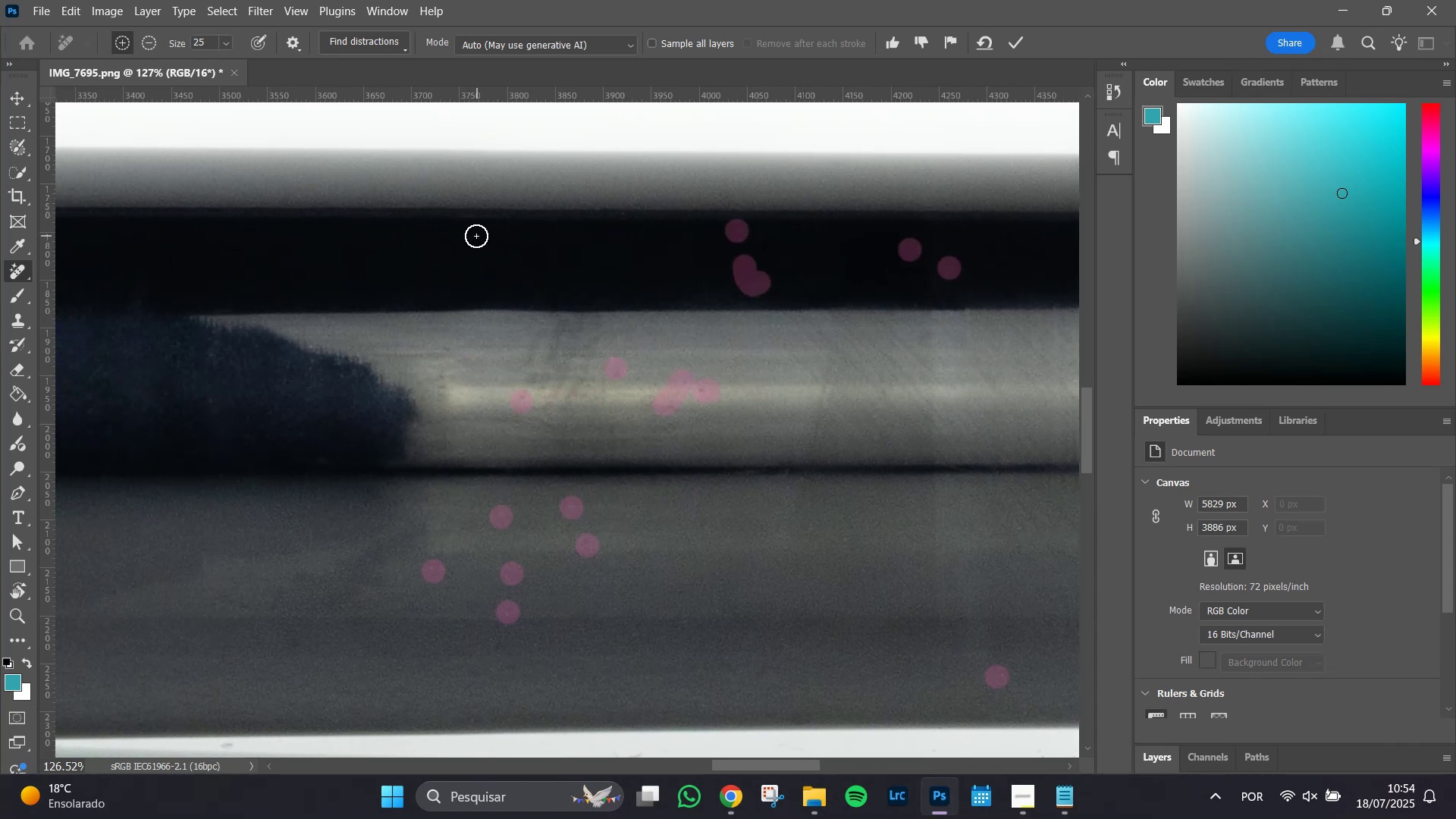 
left_click([470, 240])
 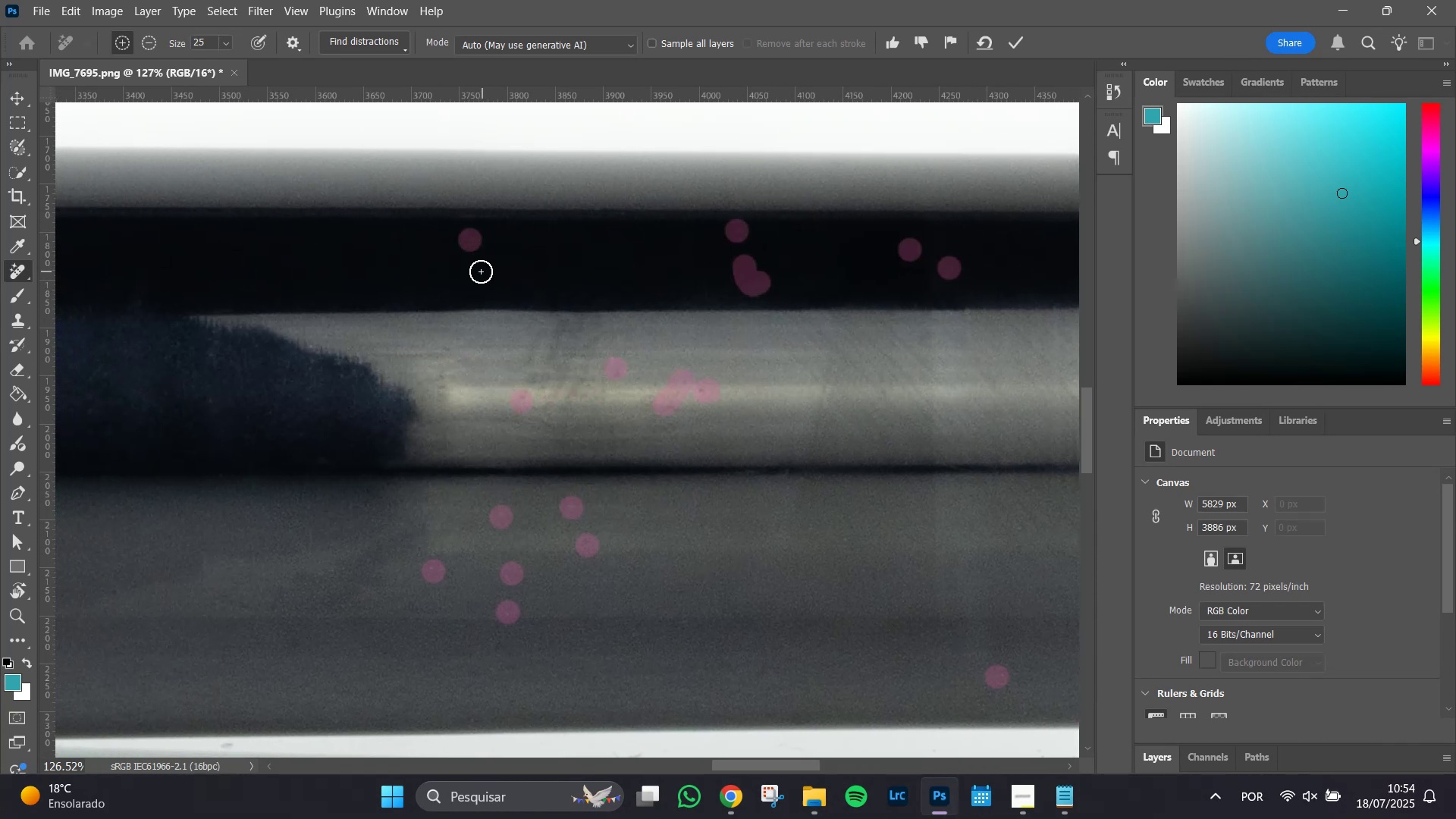 
left_click([475, 271])
 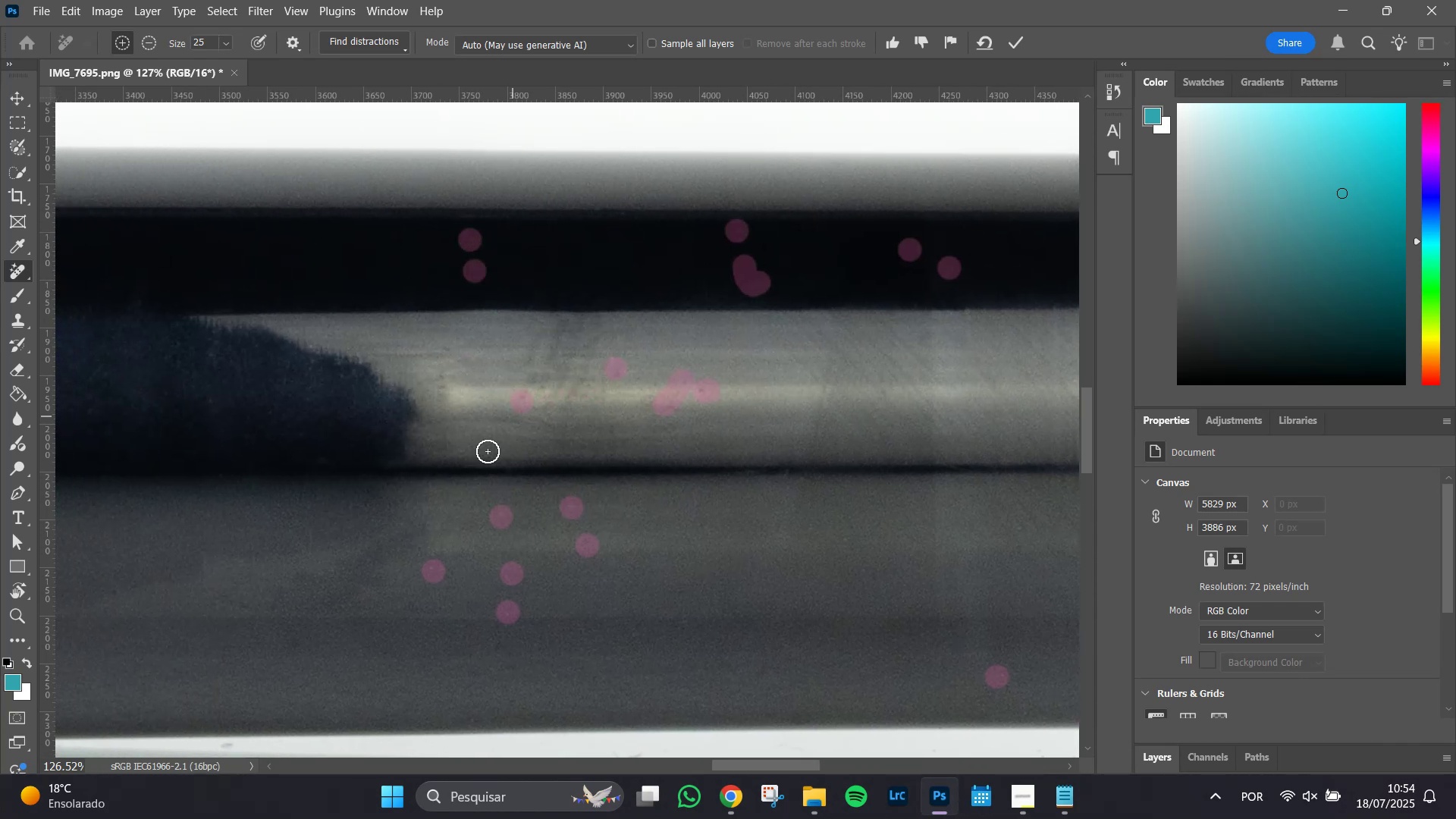 
hold_key(key=Space, duration=1.03)
 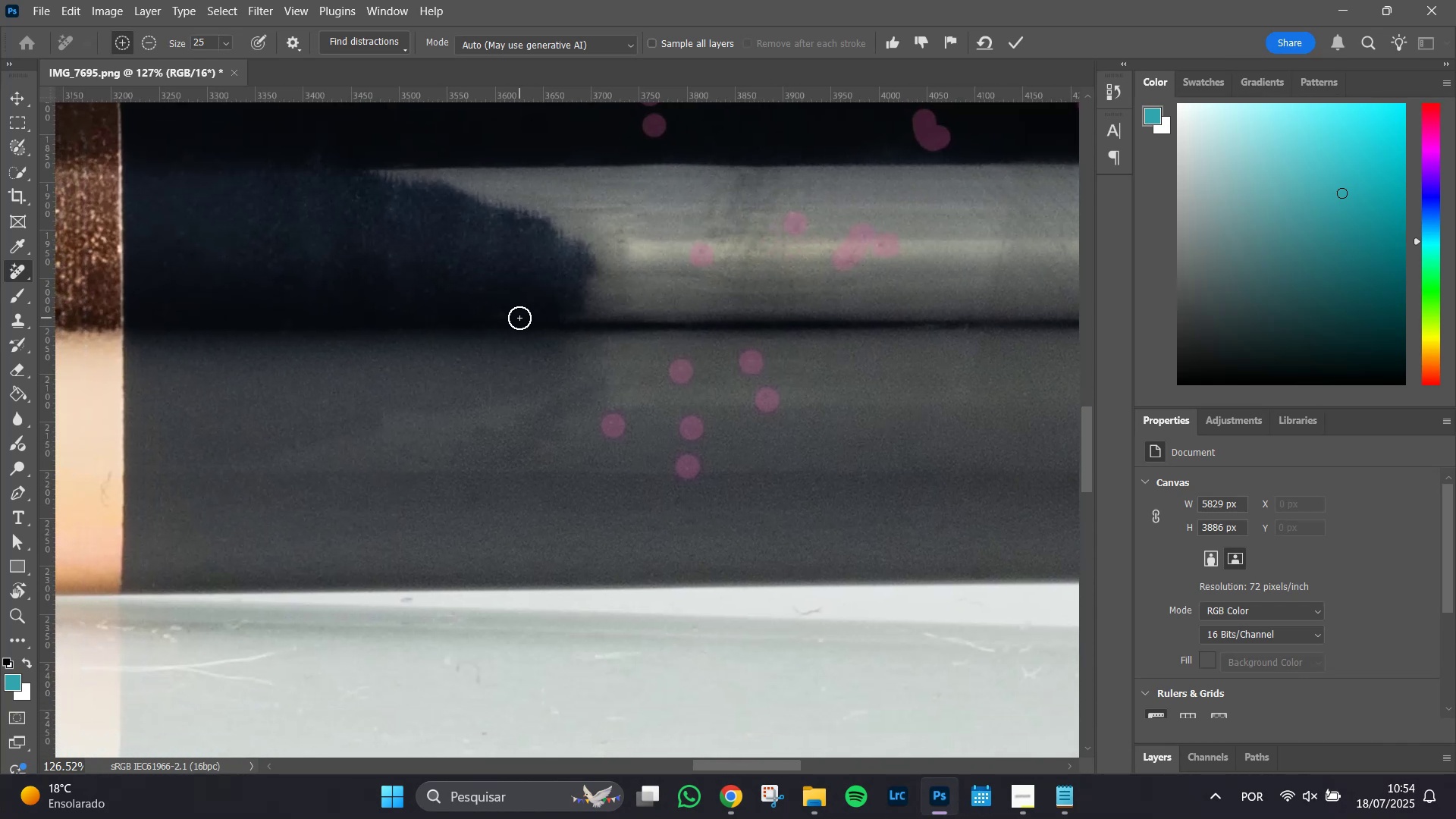 
left_click_drag(start_coordinate=[389, 491], to_coordinate=[569, 345])
 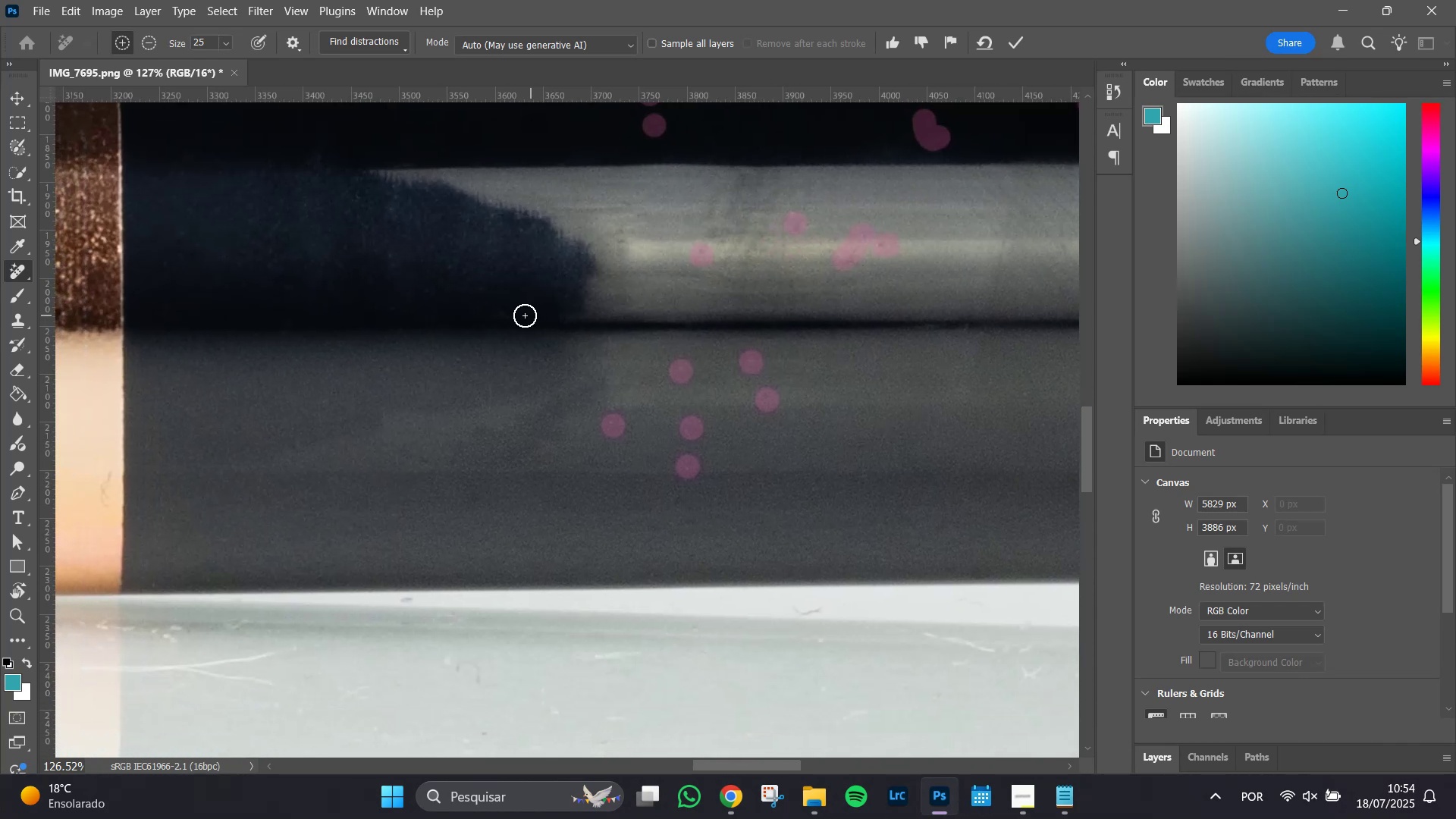 
left_click_drag(start_coordinate=[519, 318], to_coordinate=[491, 309])
 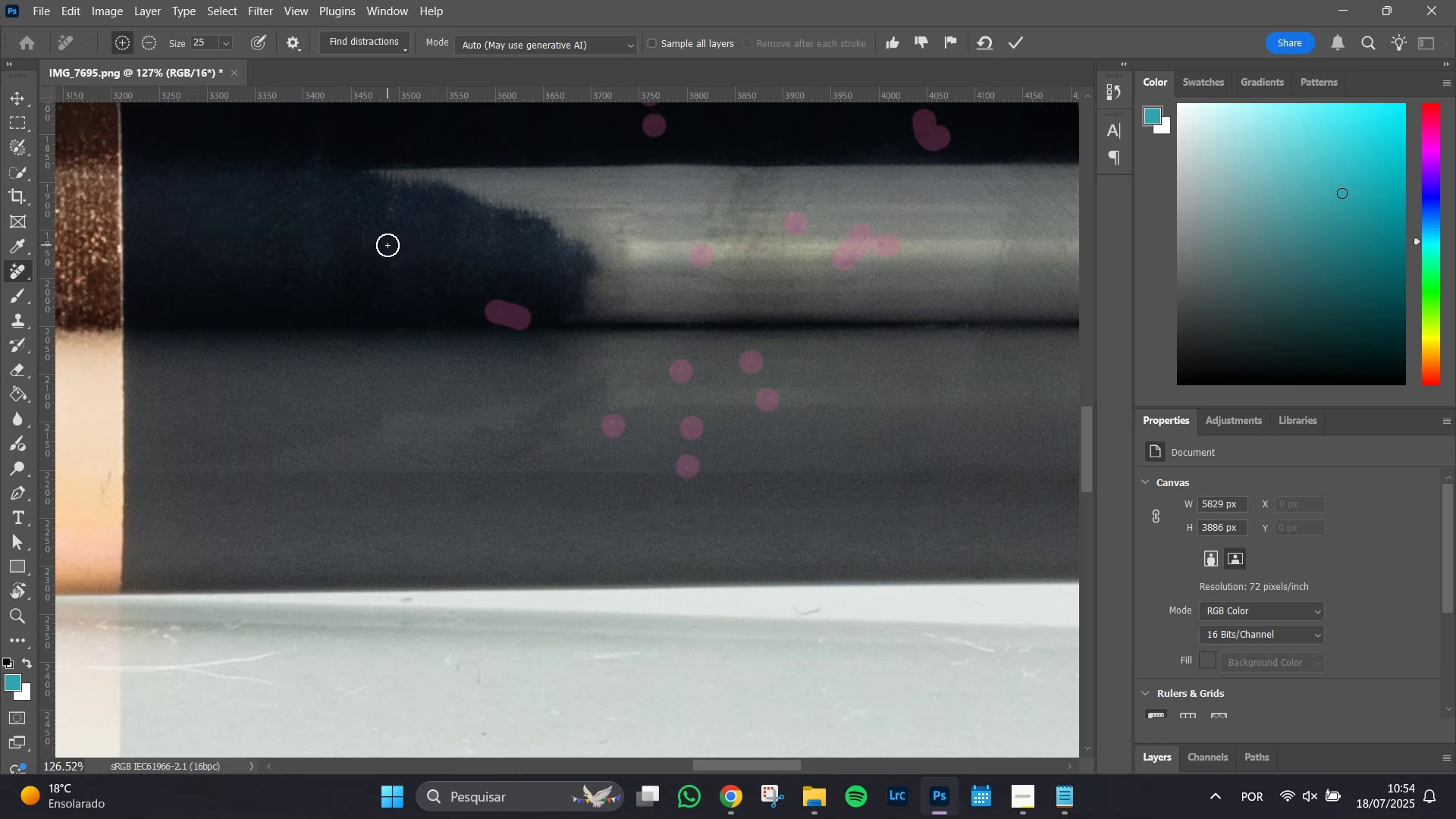 
left_click_drag(start_coordinate=[391, 256], to_coordinate=[393, 260])
 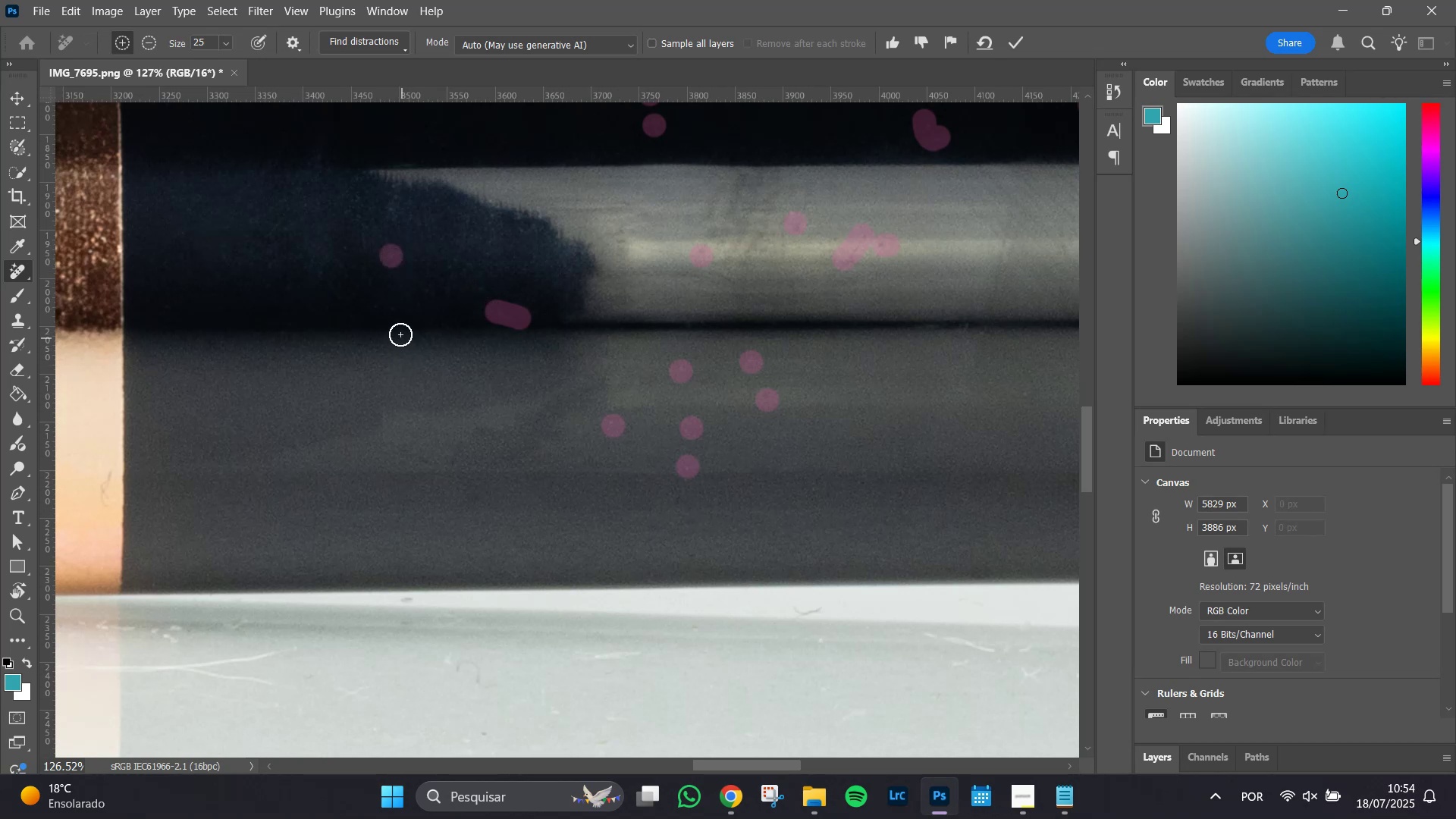 
left_click([400, 327])
 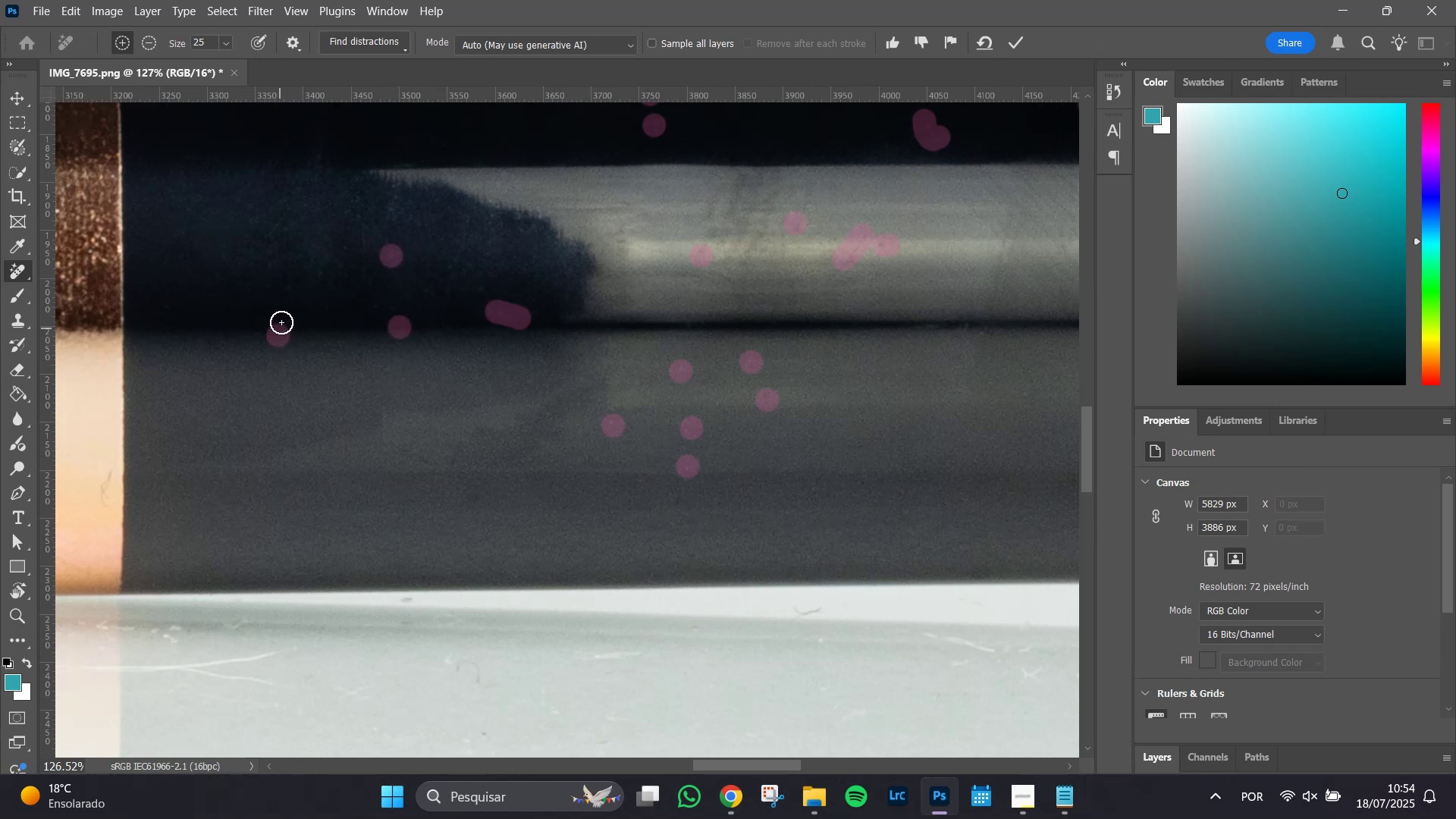 
double_click([285, 295])
 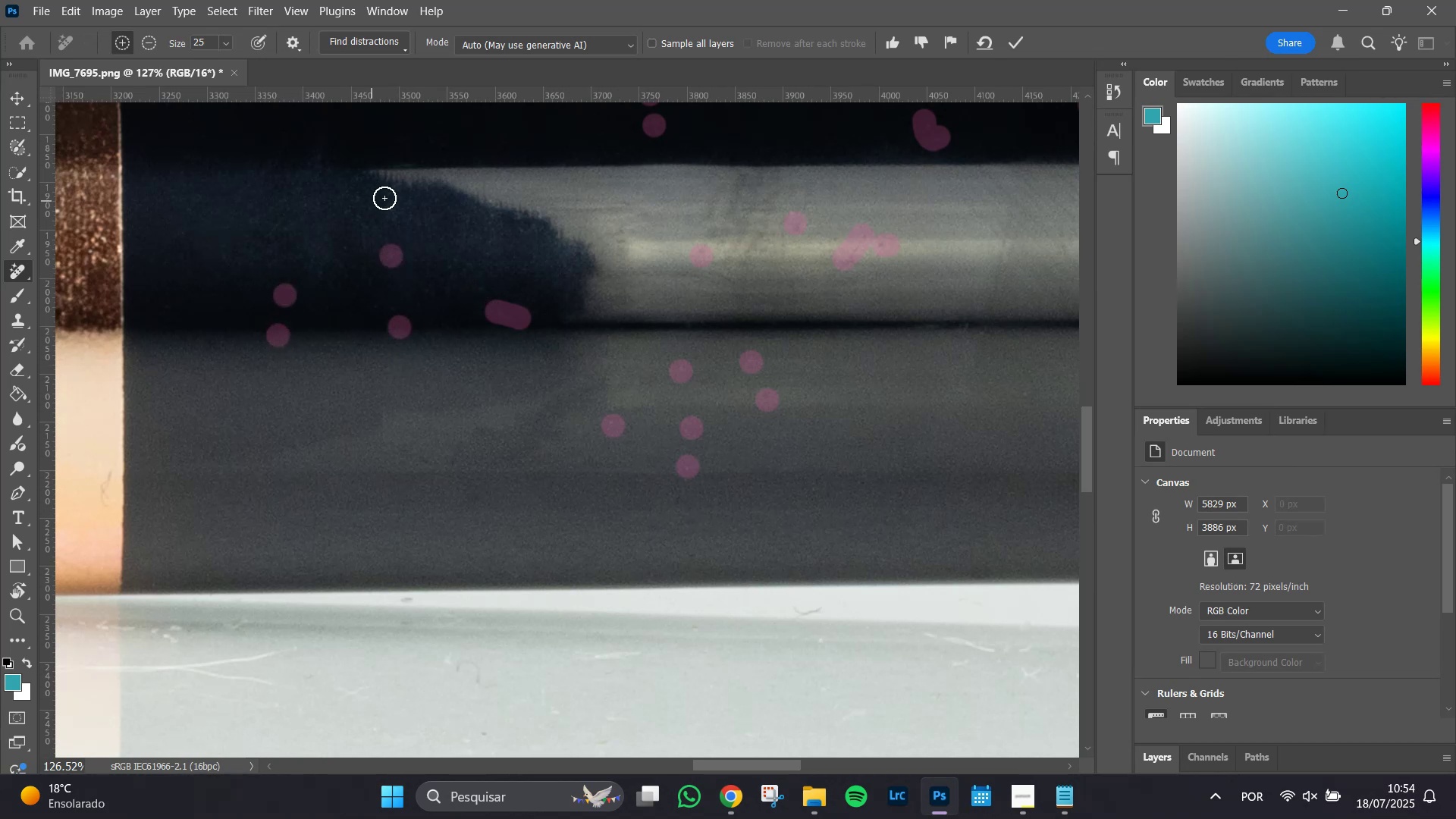 
left_click_drag(start_coordinate=[395, 196], to_coordinate=[396, 207])
 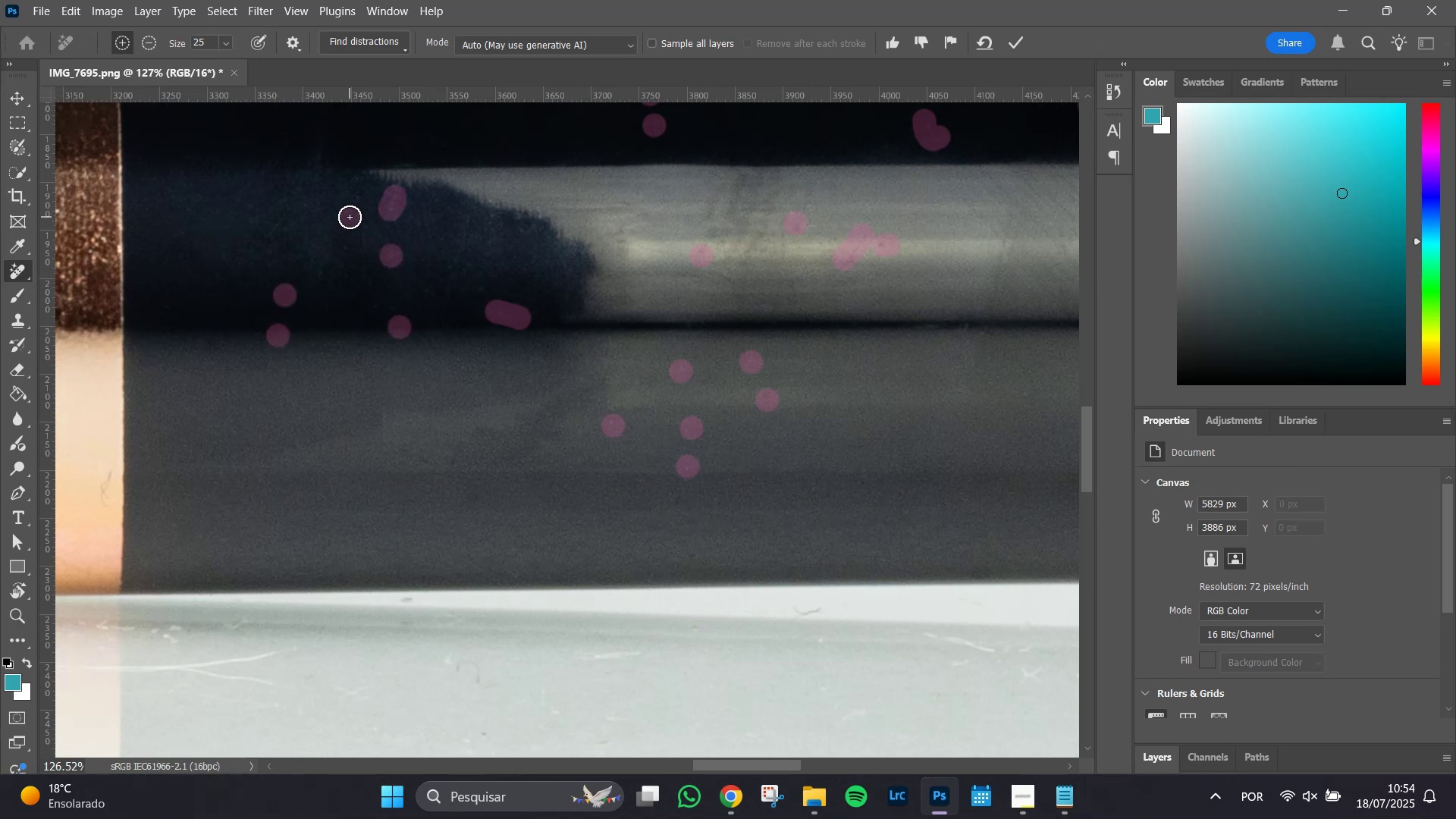 
double_click([358, 202])
 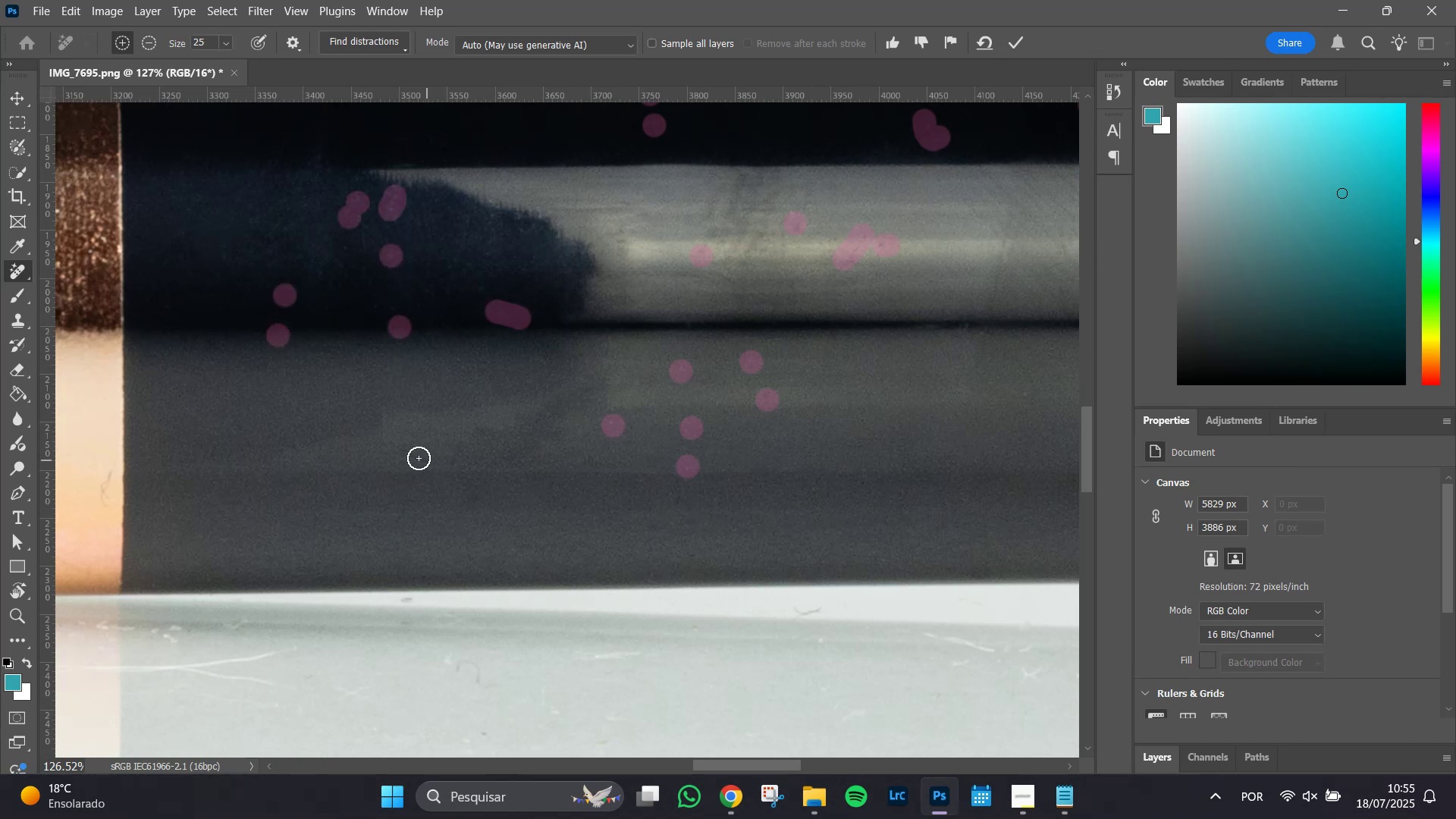 
left_click_drag(start_coordinate=[401, 456], to_coordinate=[457, 458])
 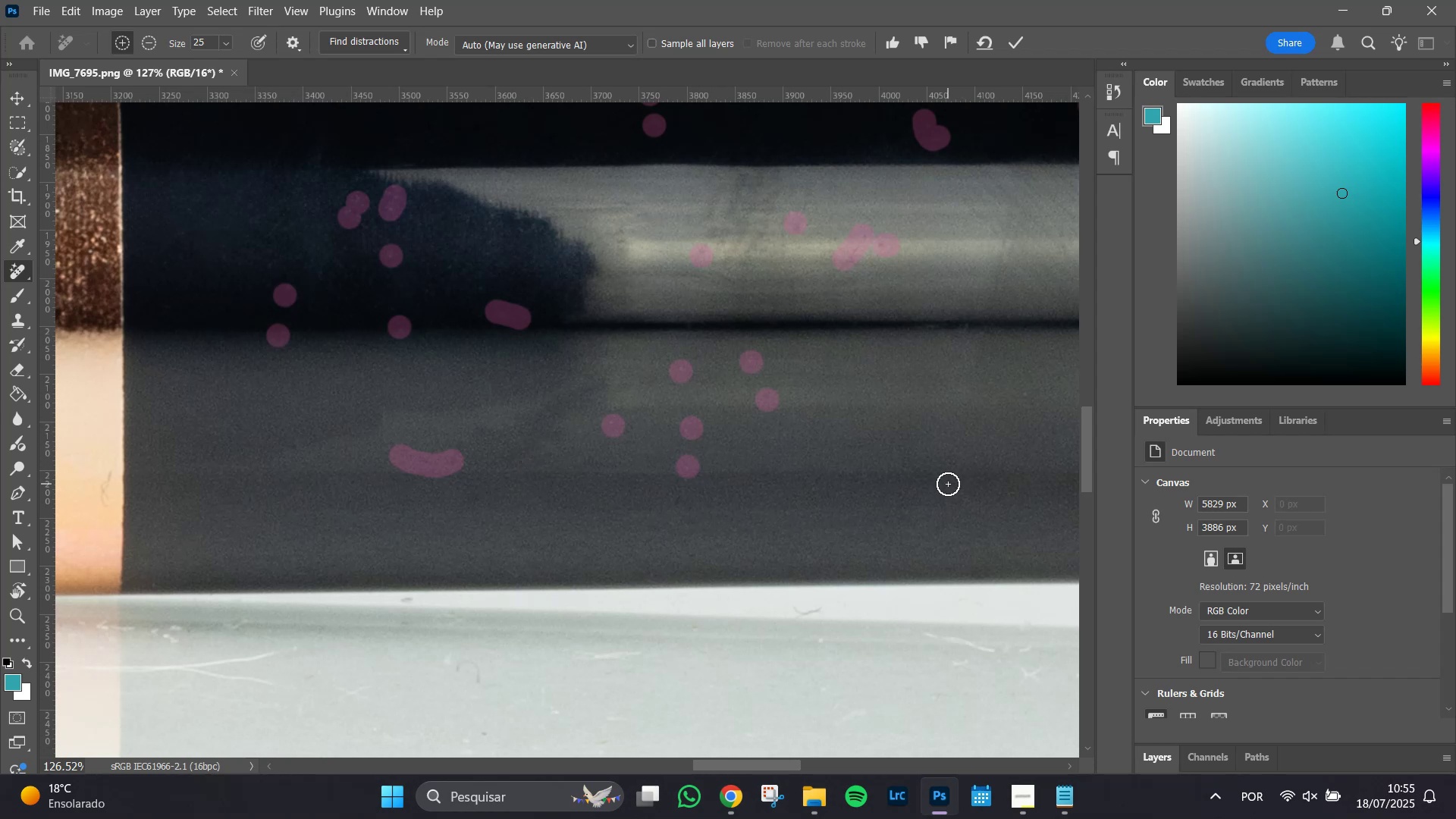 
hold_key(key=Space, duration=1.51)
 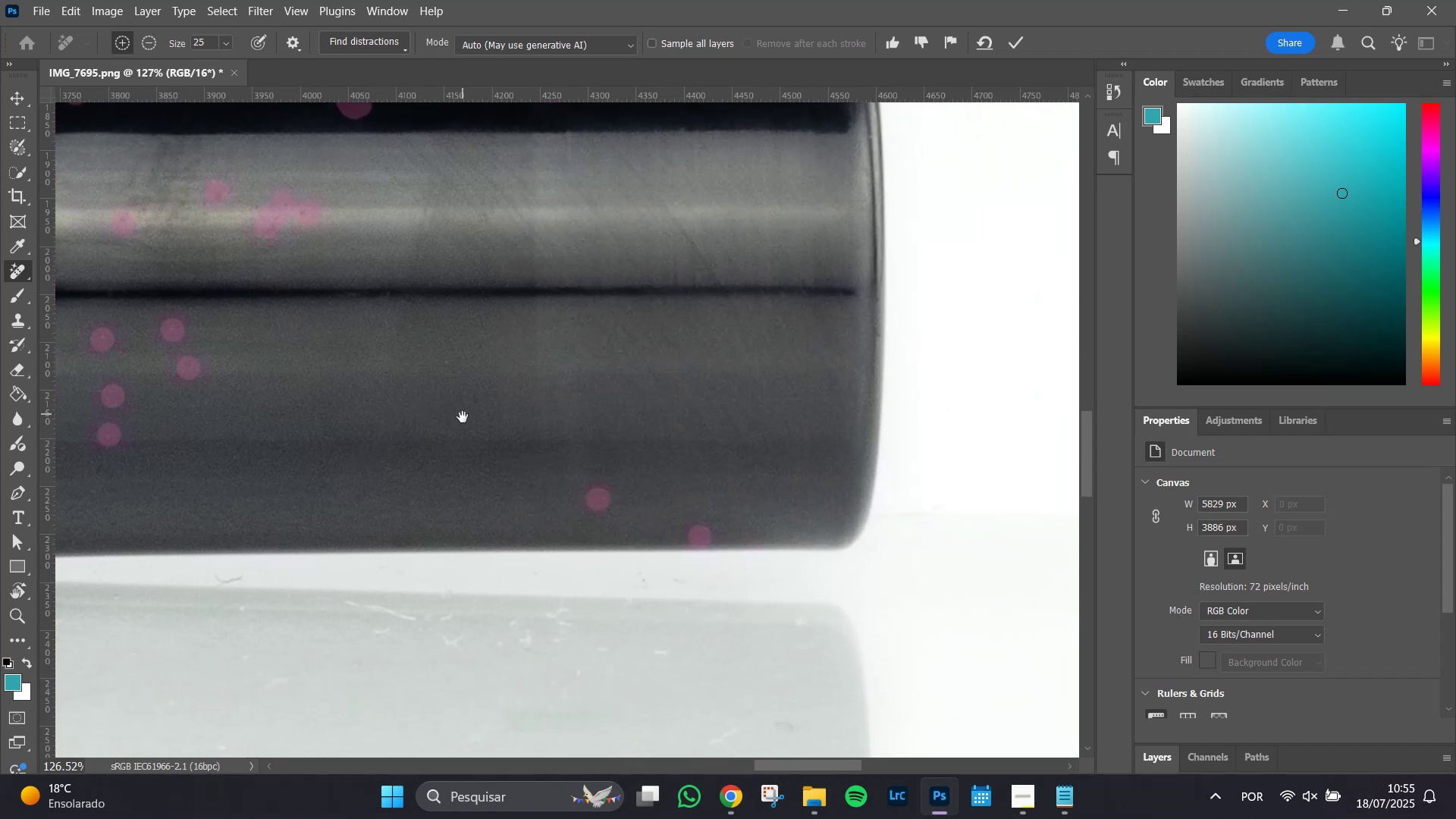 
left_click_drag(start_coordinate=[1041, 444], to_coordinate=[463, 532])
 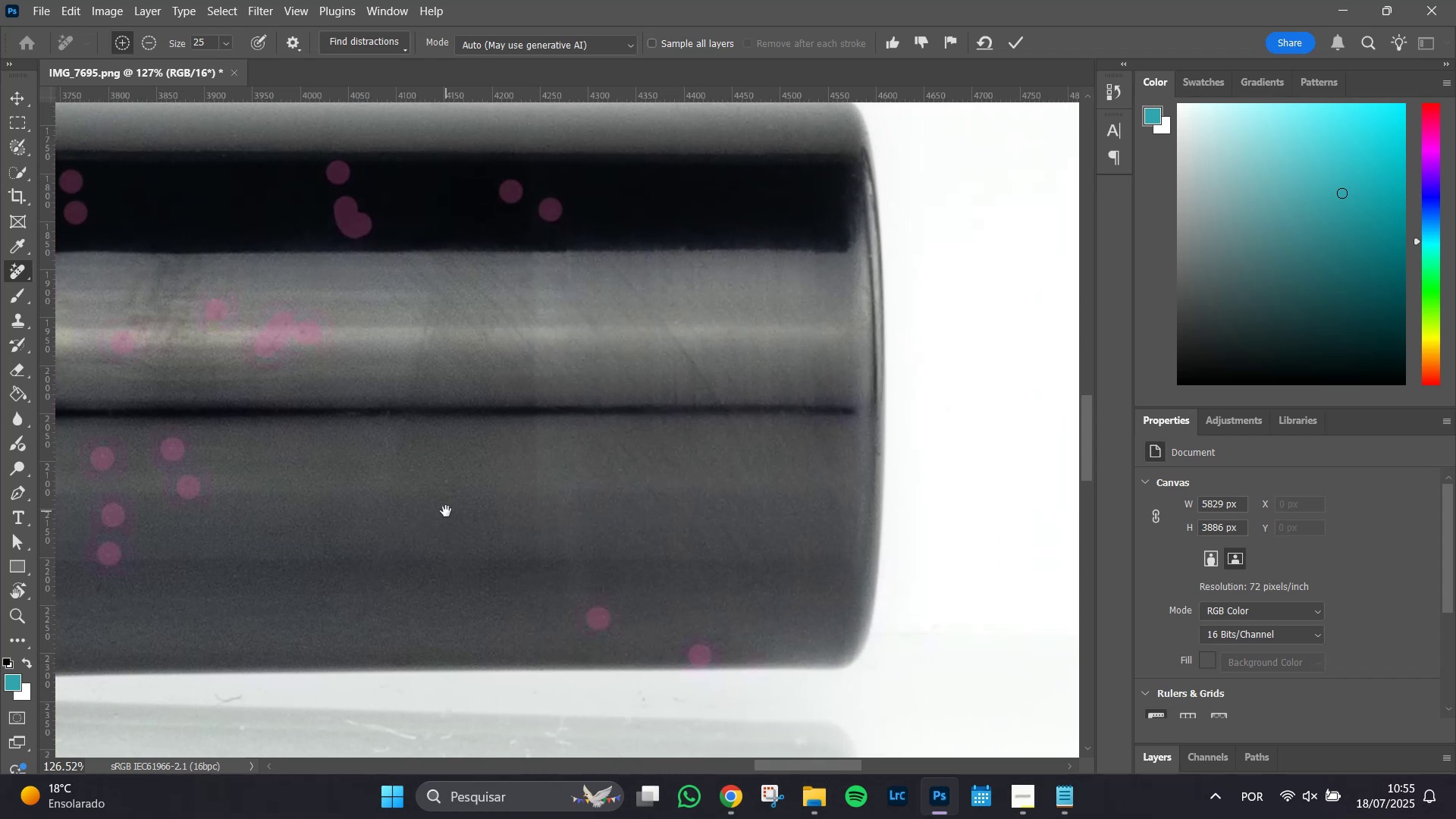 
hold_key(key=Space, duration=1.51)
 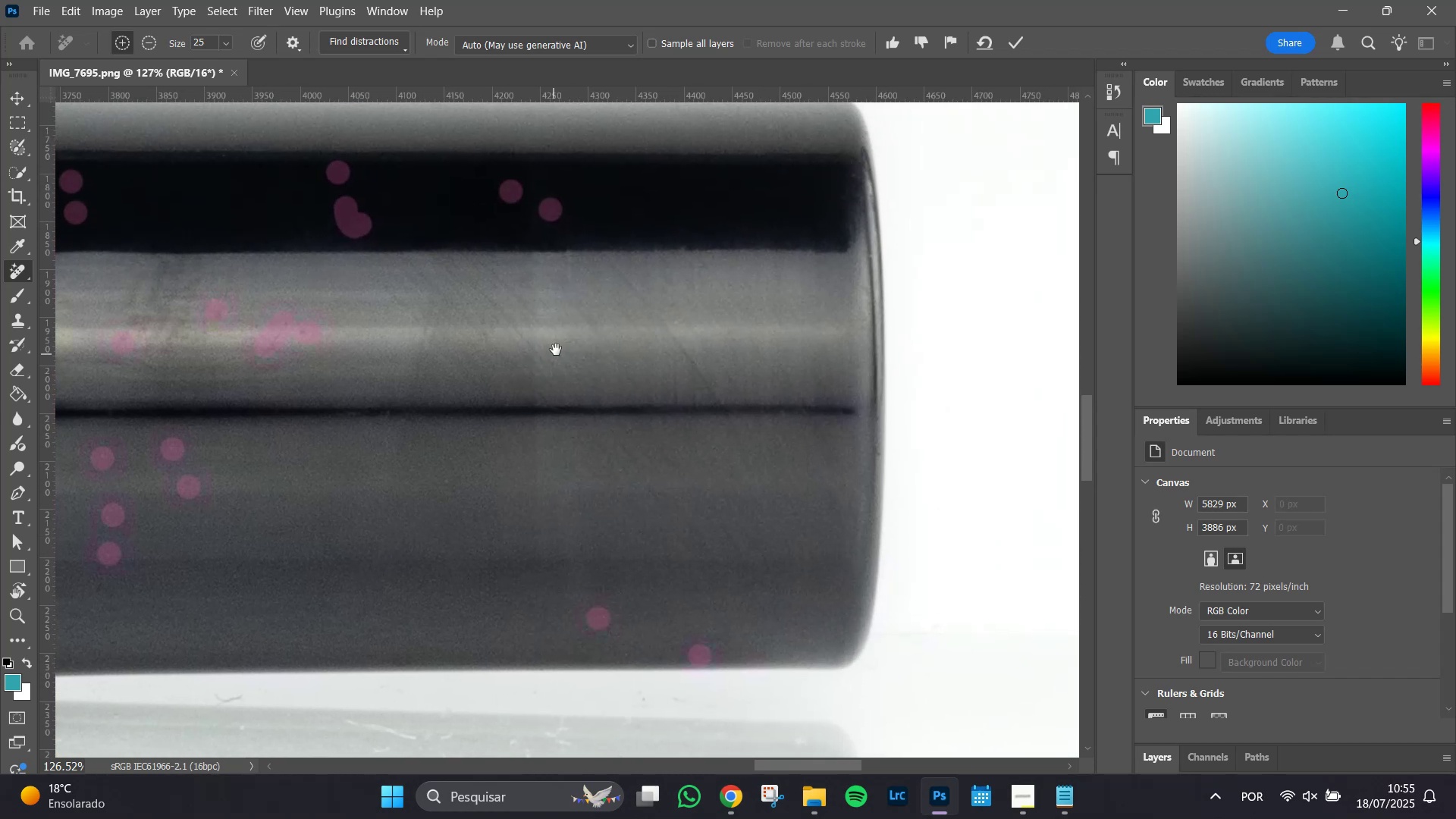 
hold_key(key=Space, duration=1.16)
 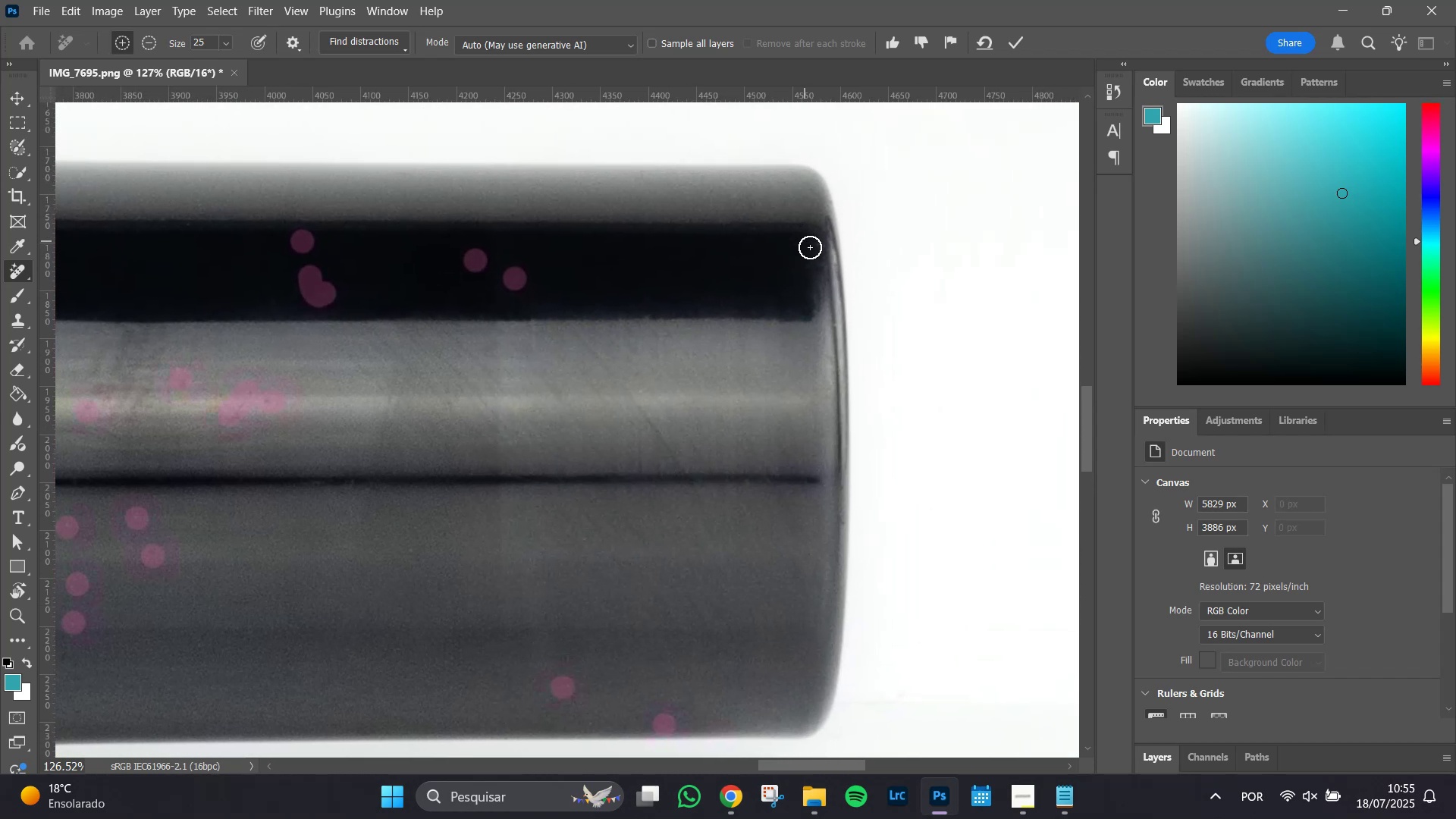 
left_click_drag(start_coordinate=[556, 350], to_coordinate=[520, 419])
 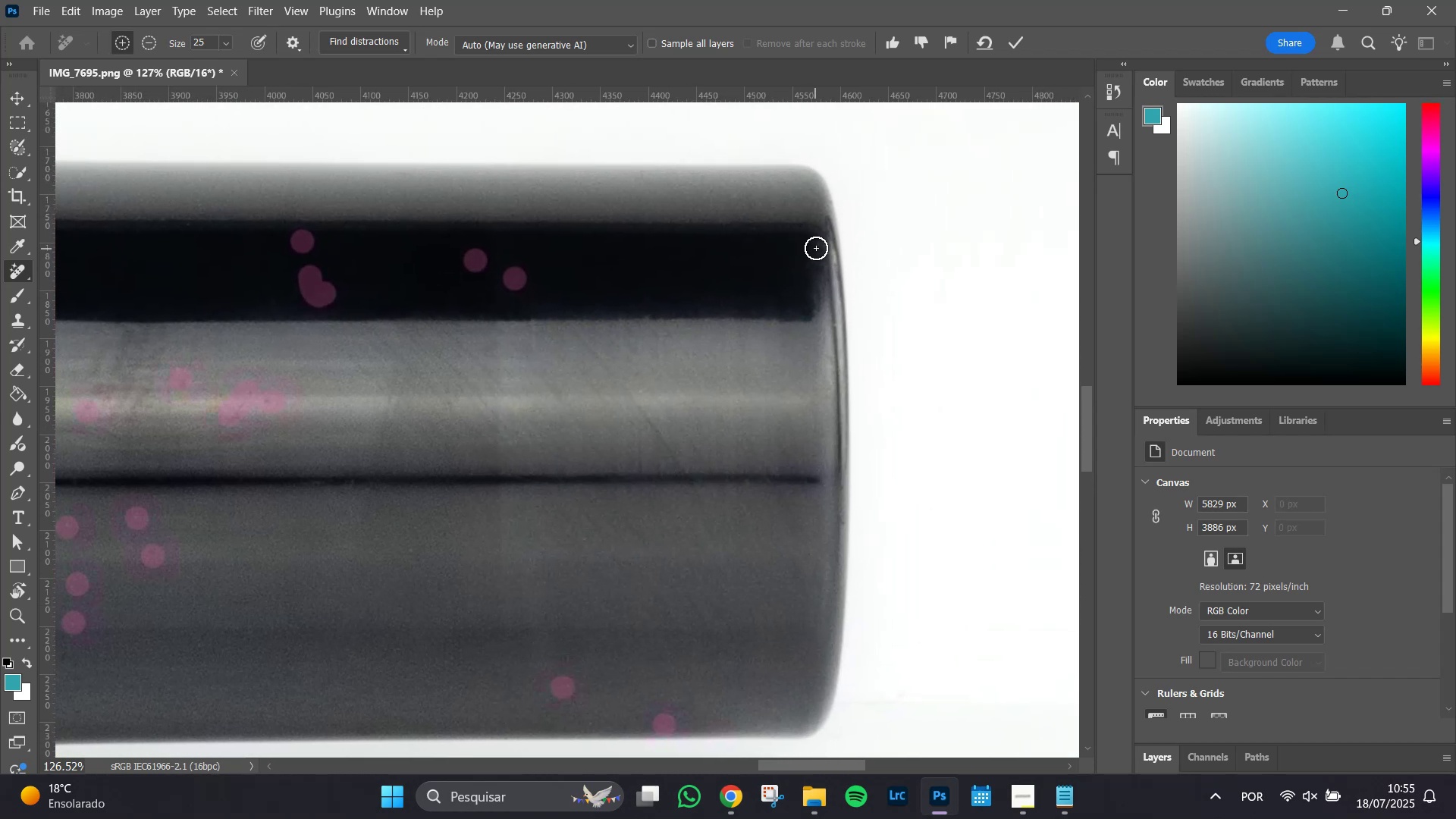 
left_click([818, 247])
 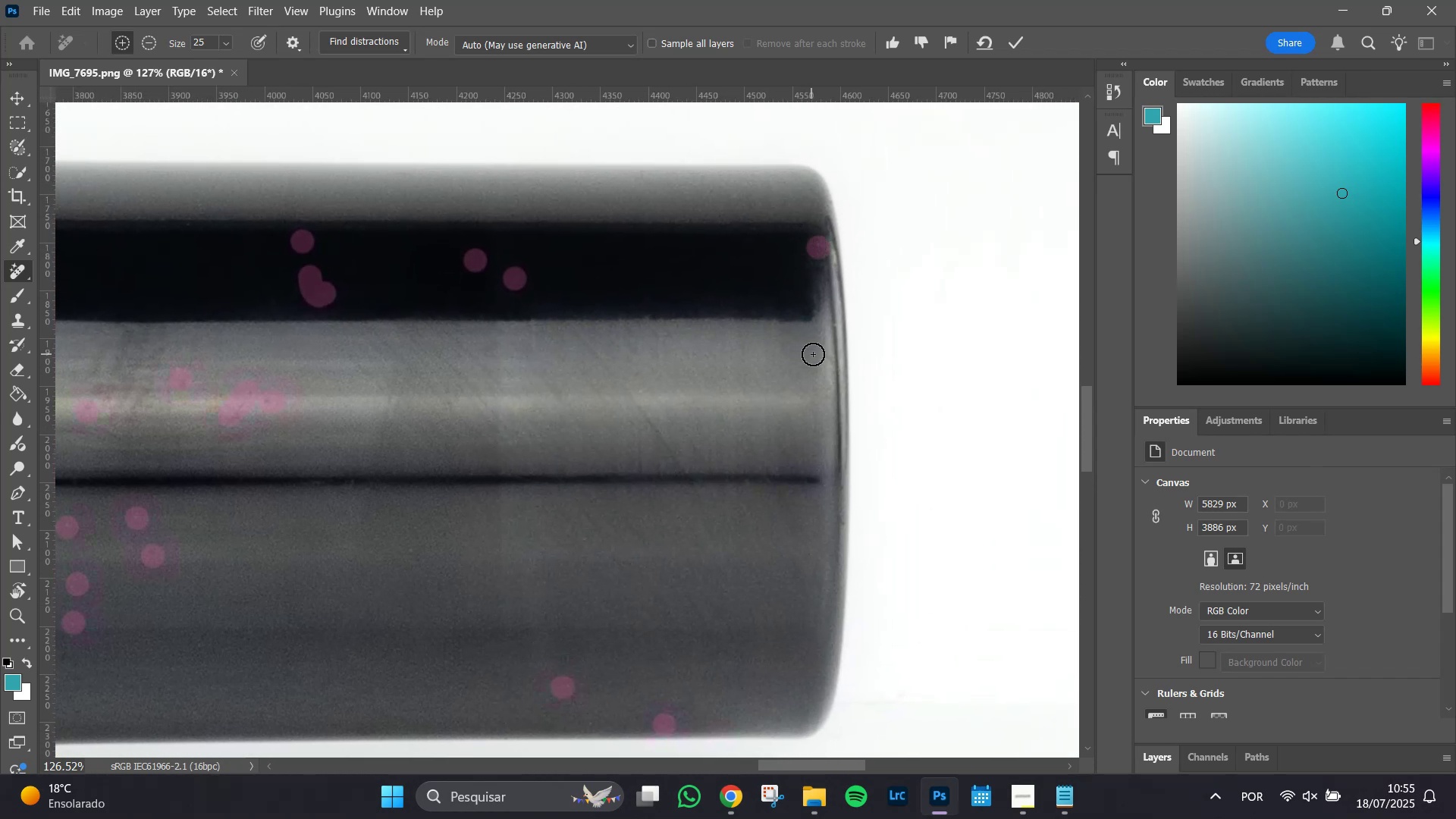 
left_click([821, 357])
 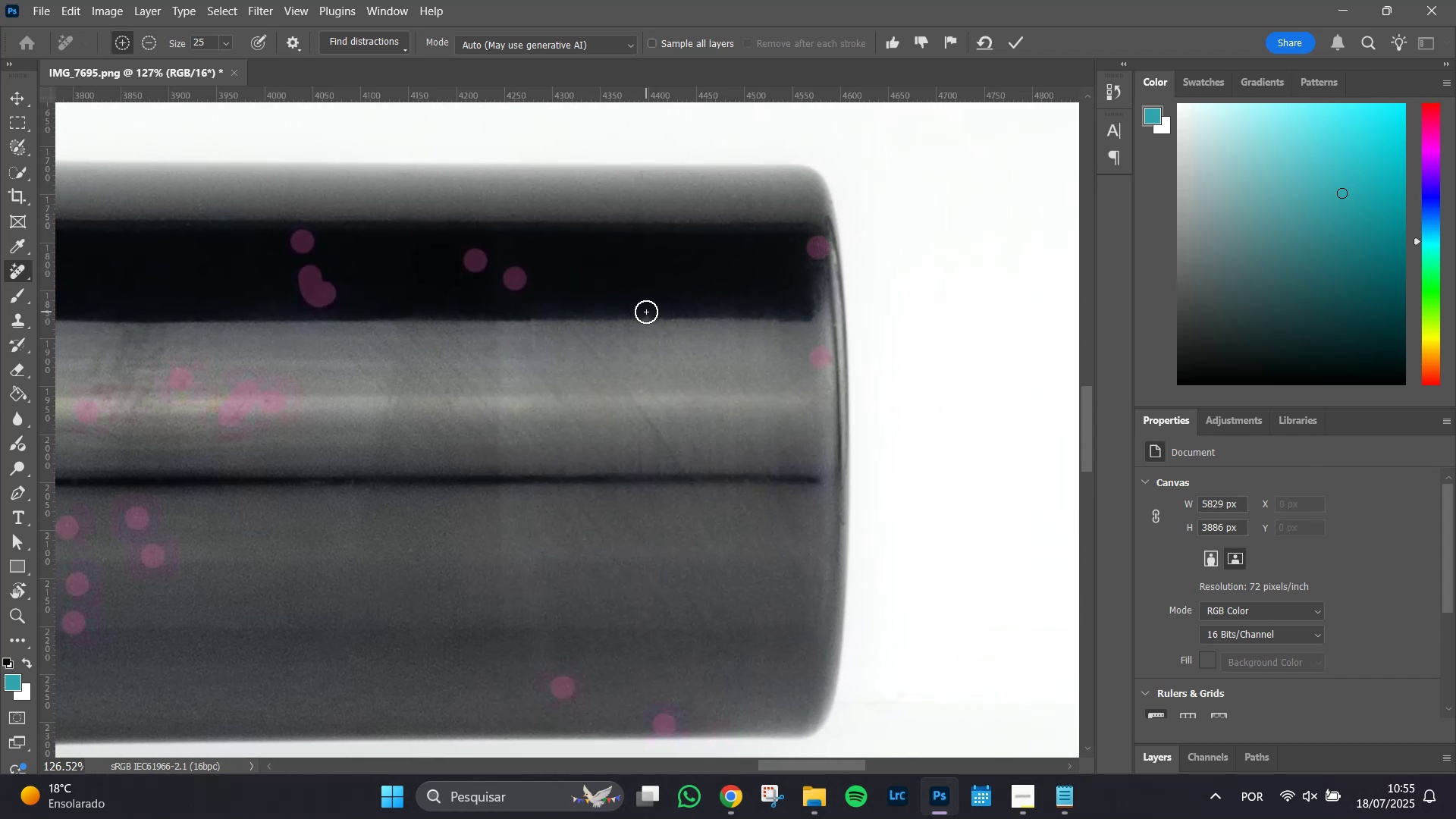 
left_click([647, 312])
 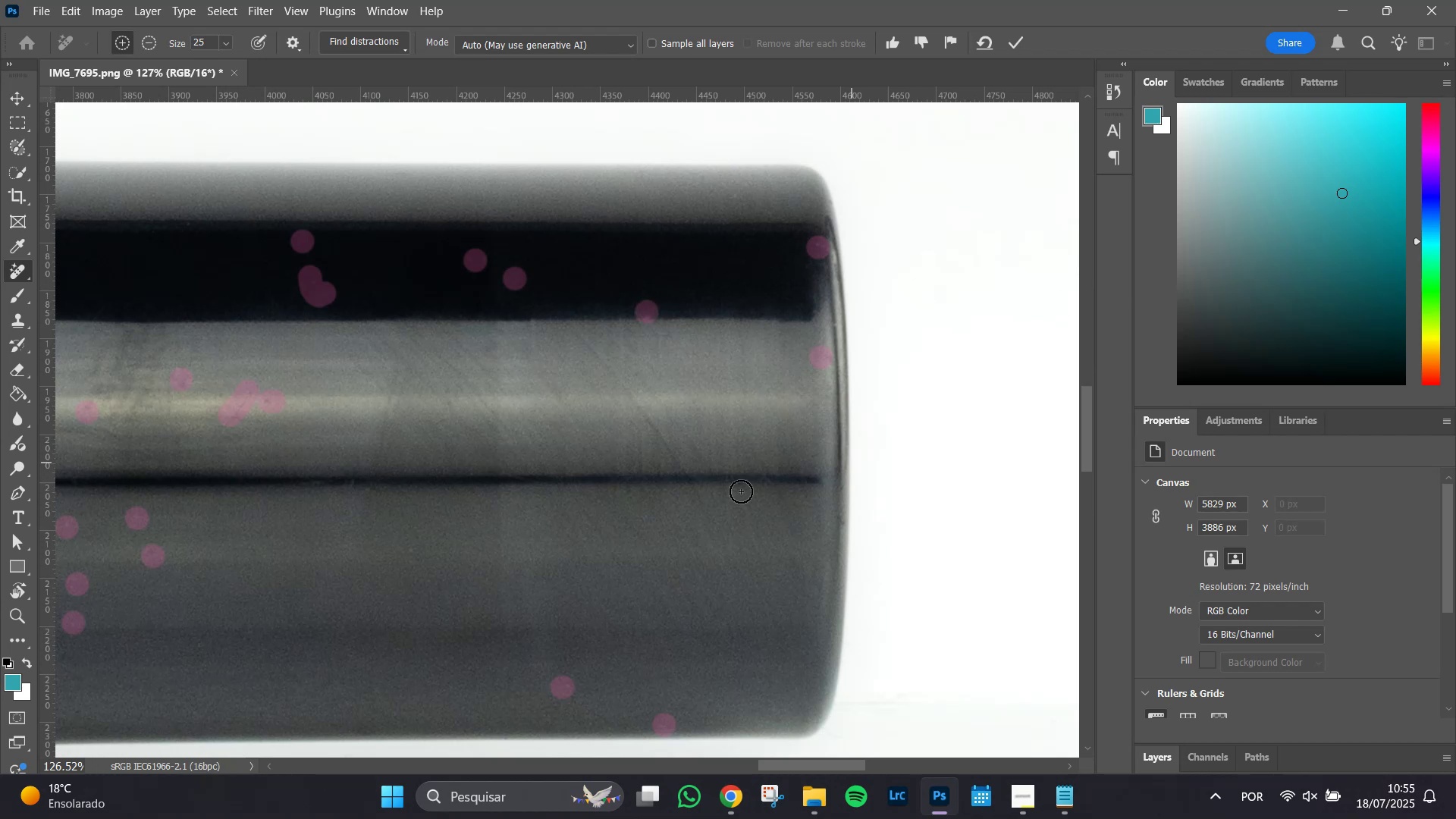 
hold_key(key=Space, duration=1.51)
 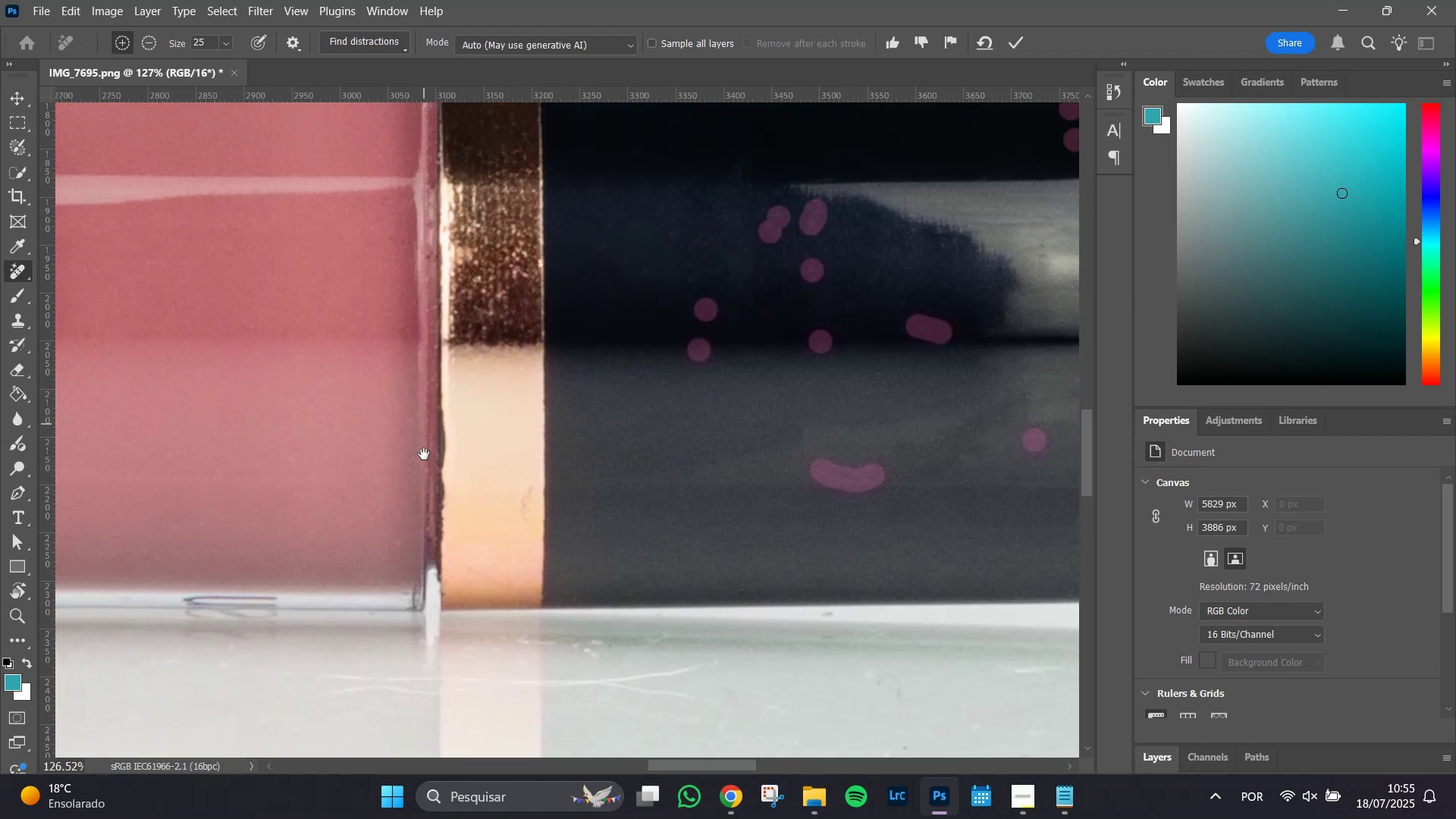 
left_click_drag(start_coordinate=[431, 551], to_coordinate=[1021, 281])
 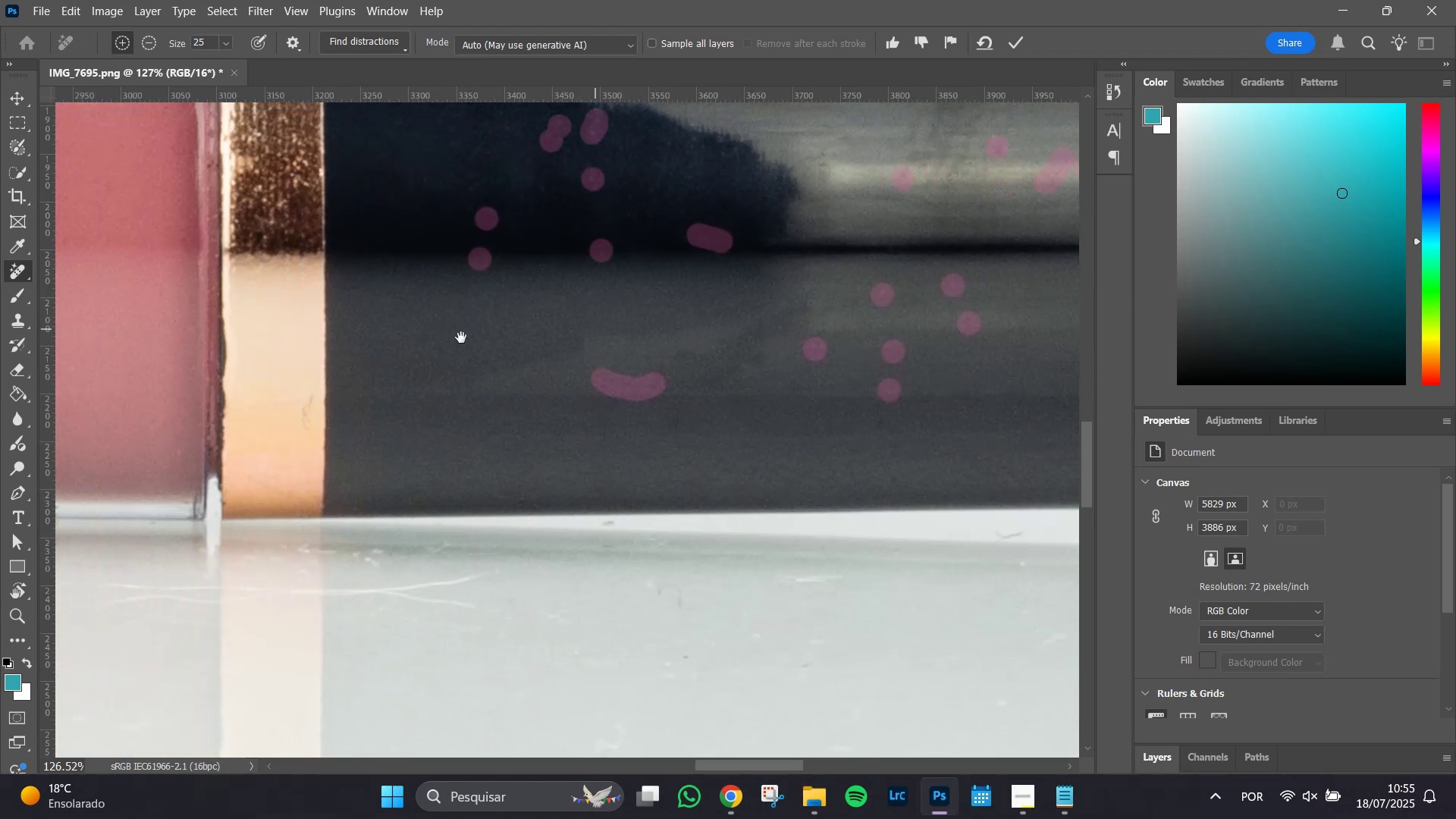 
hold_key(key=Space, duration=1.1)
 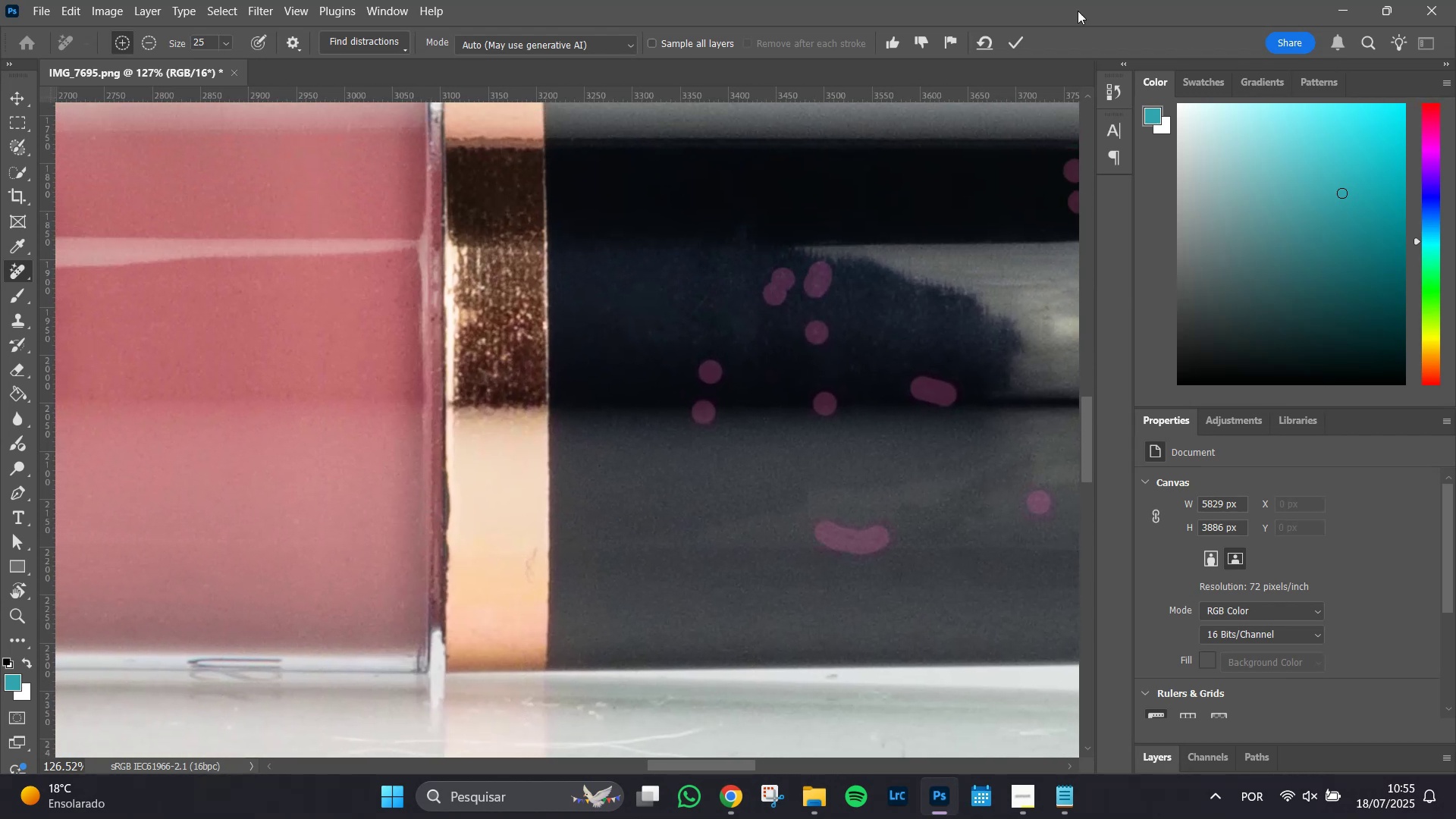 
left_click_drag(start_coordinate=[363, 347], to_coordinate=[428, 474])
 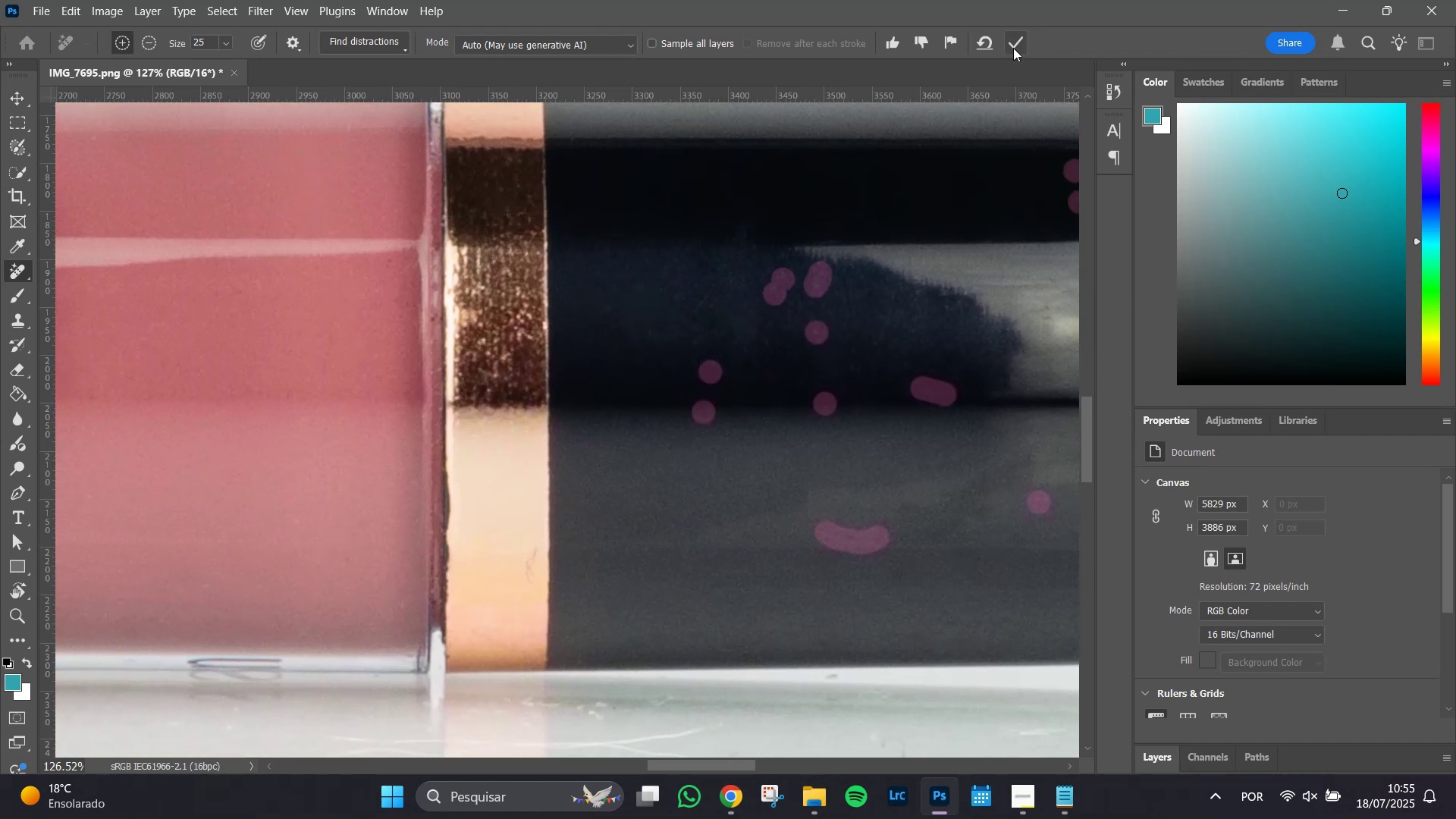 
left_click([1012, 43])
 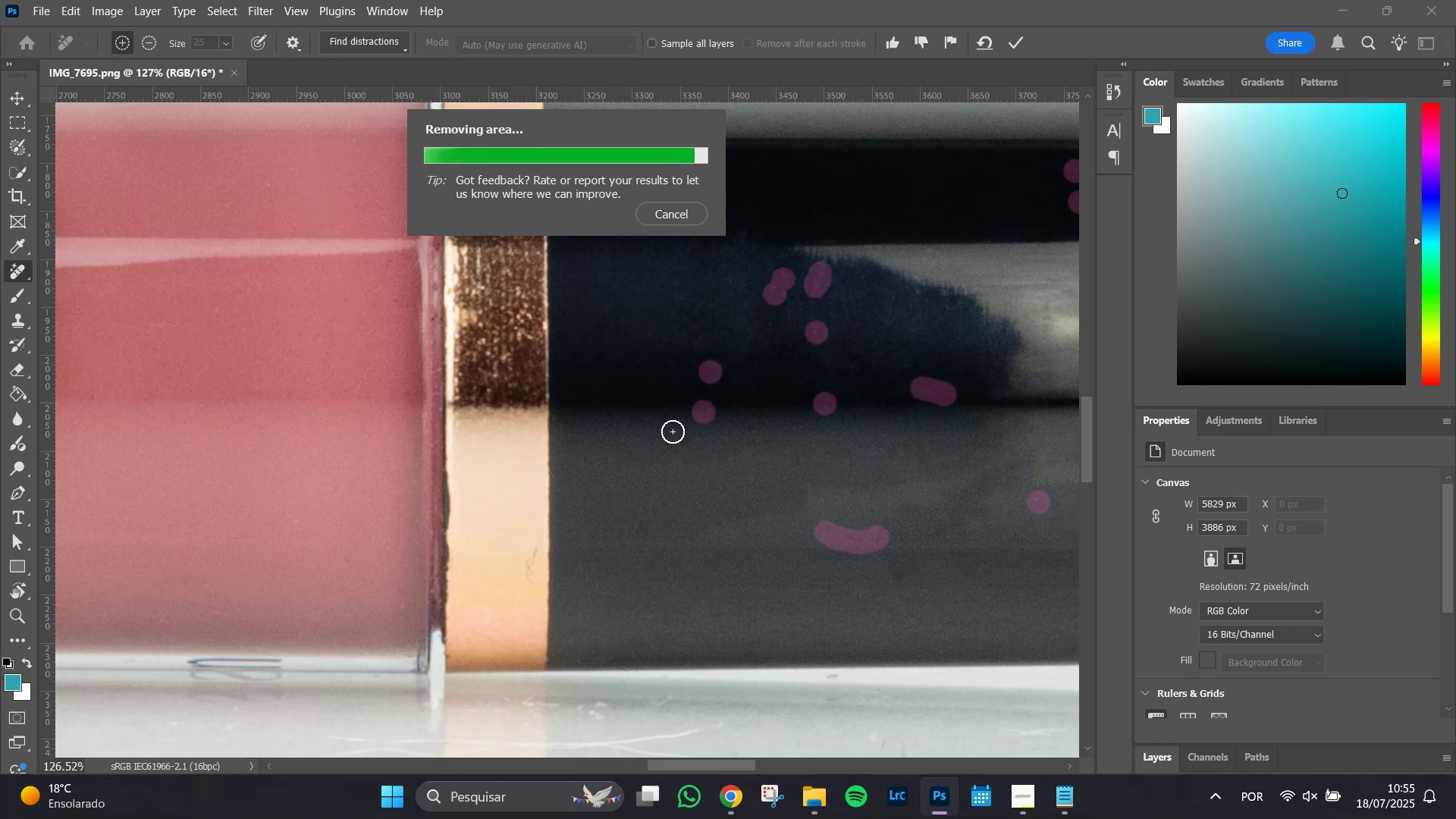 
wait(11.75)
 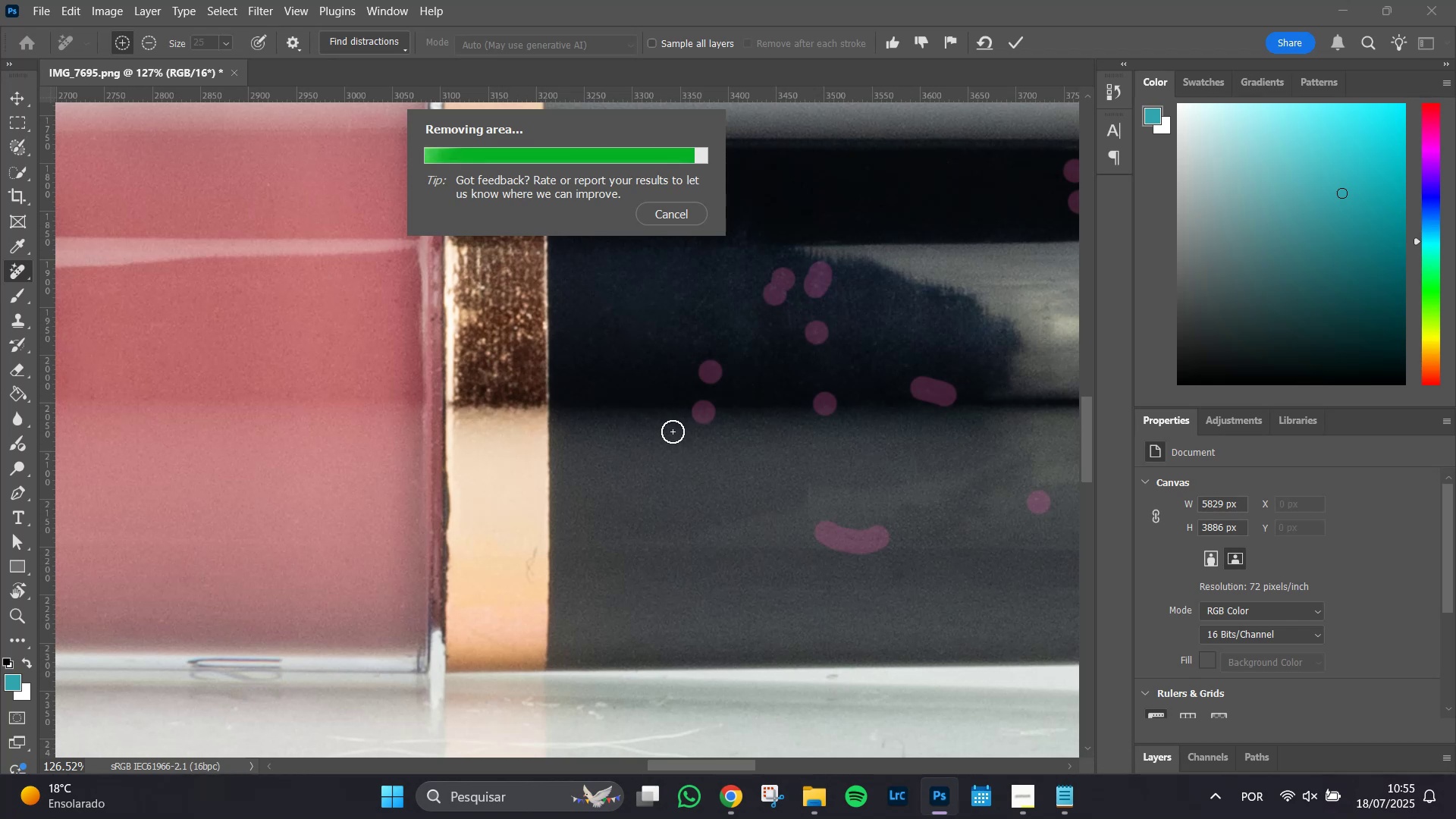 
hold_key(key=AltLeft, duration=1.51)
scroll: coordinate [697, 399], scroll_direction: down, amount: 19.0
 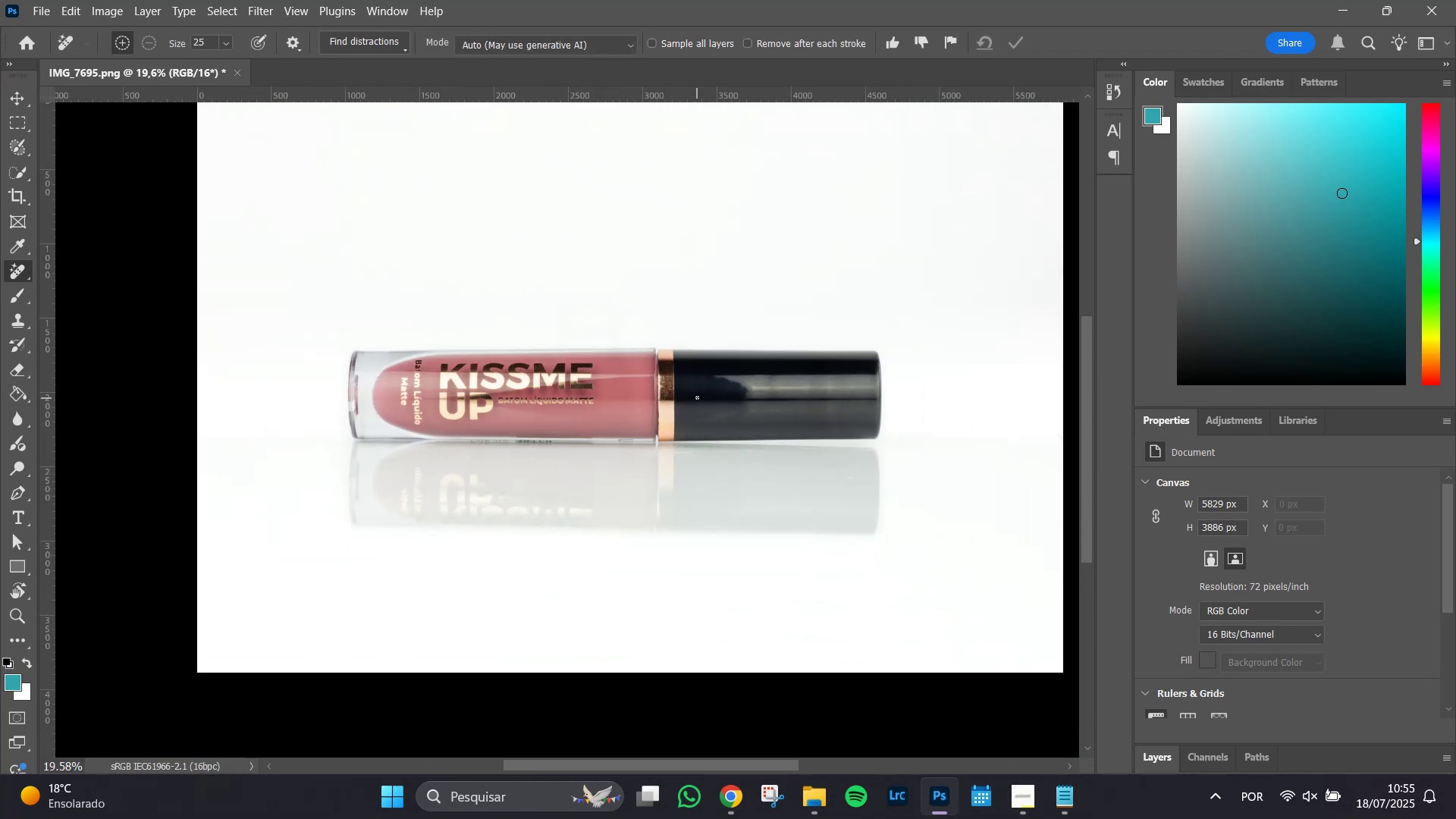 
hold_key(key=AltLeft, duration=1.51)
scroll: coordinate [800, 403], scroll_direction: up, amount: 16.0
 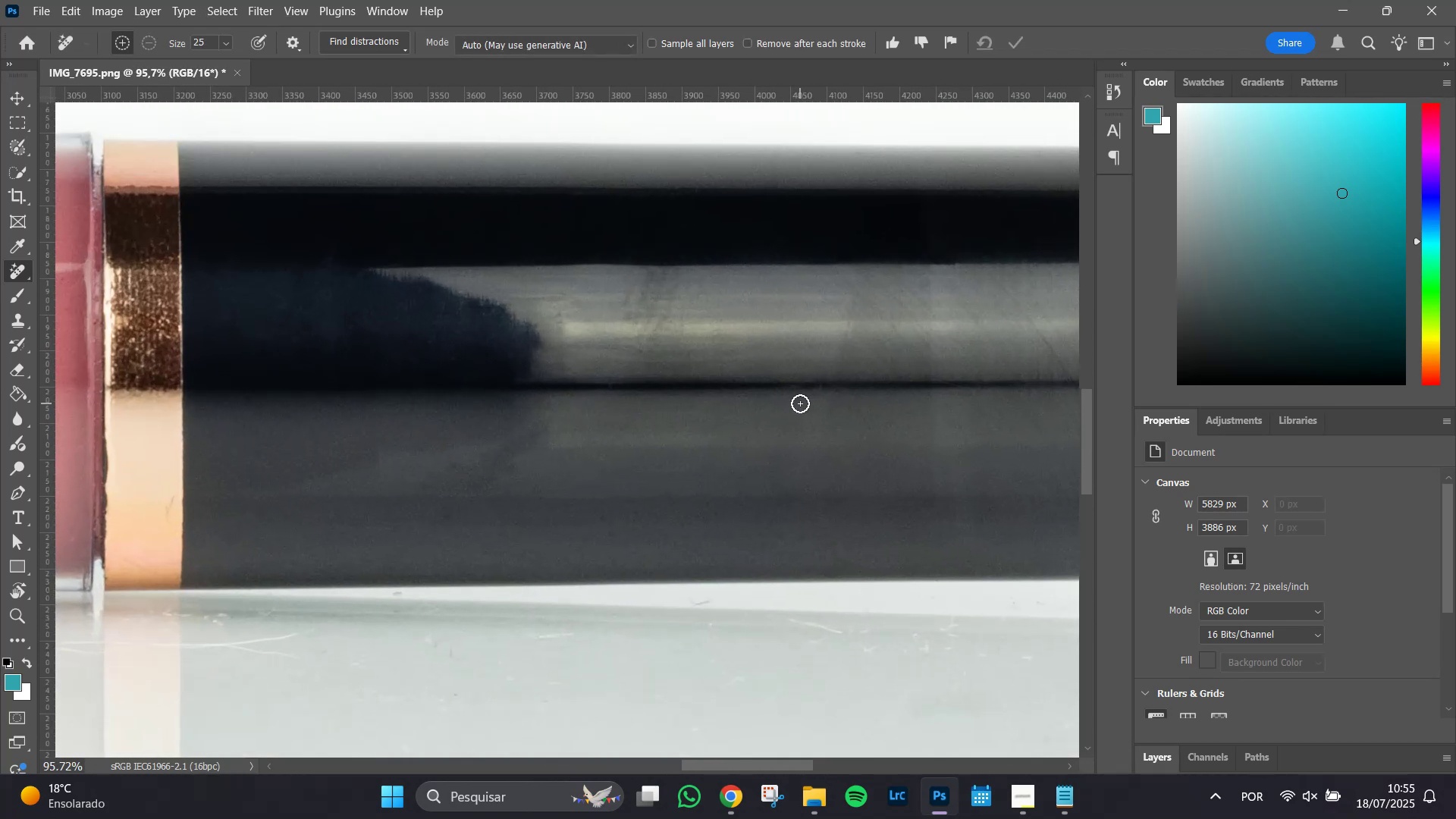 
hold_key(key=AltLeft, duration=0.39)
 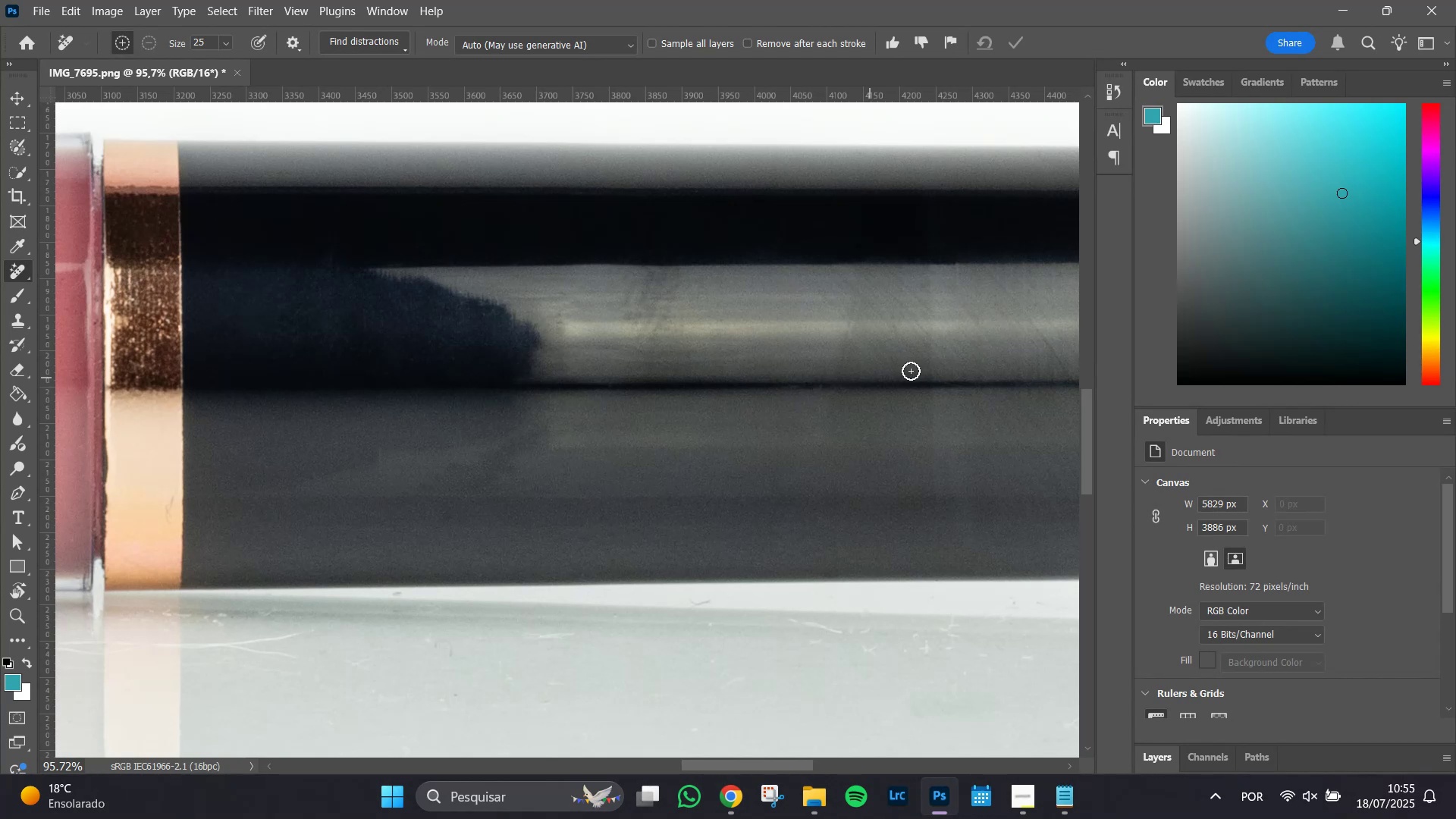 
hold_key(key=Space, duration=1.51)
 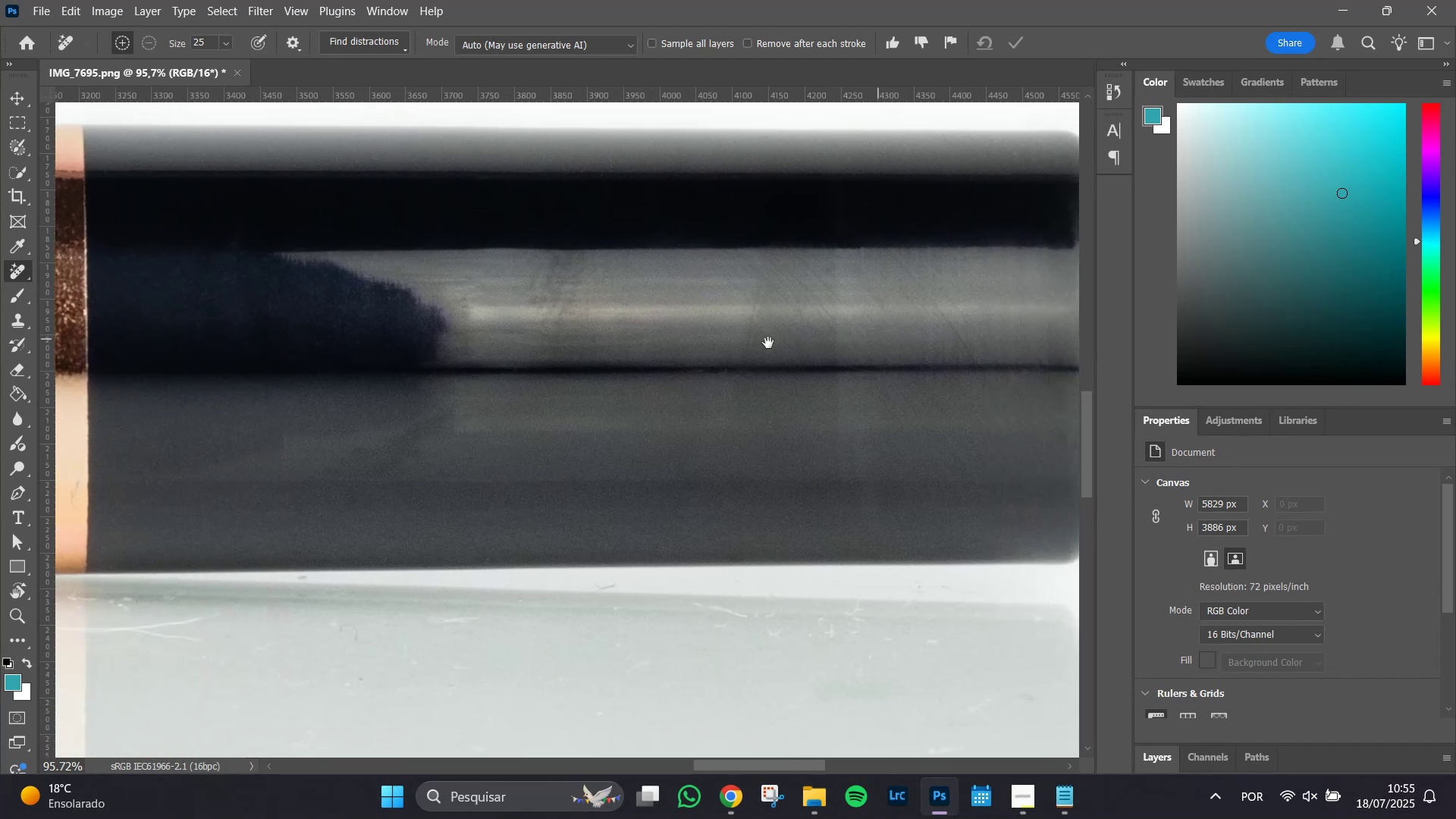 
left_click_drag(start_coordinate=[995, 355], to_coordinate=[982, 286])
 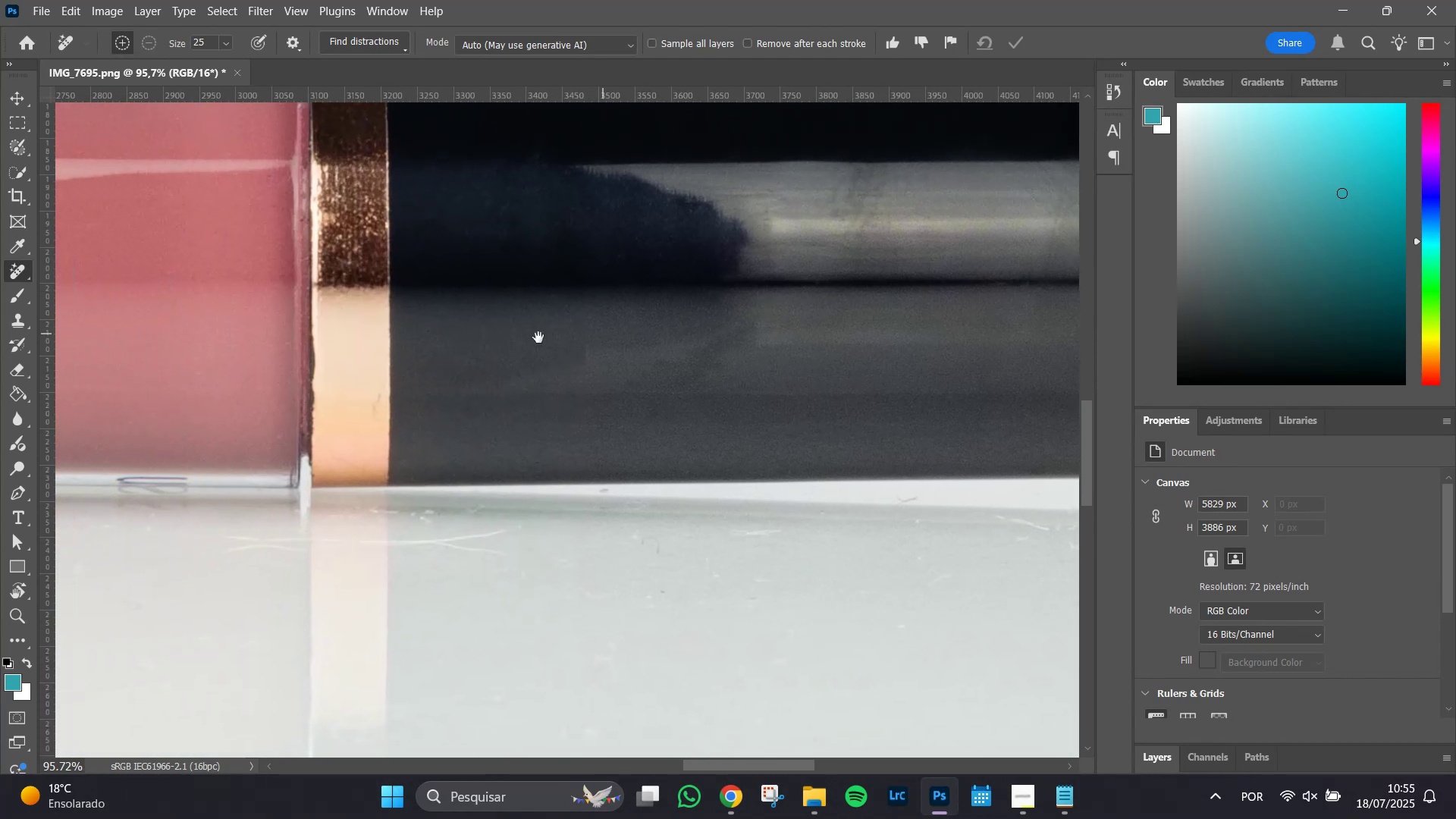 
hold_key(key=Space, duration=1.51)
 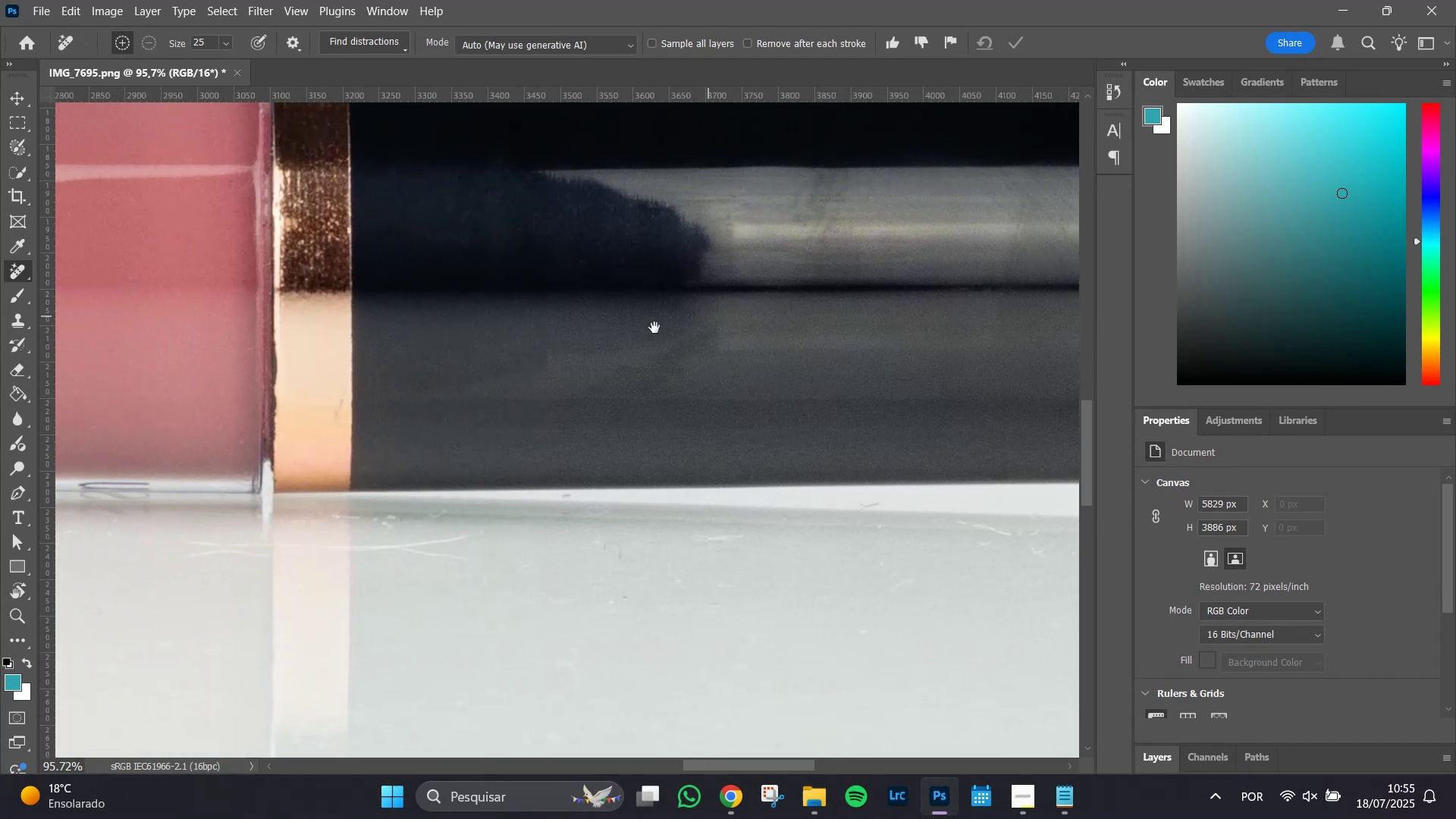 
hold_key(key=Space, duration=1.51)
 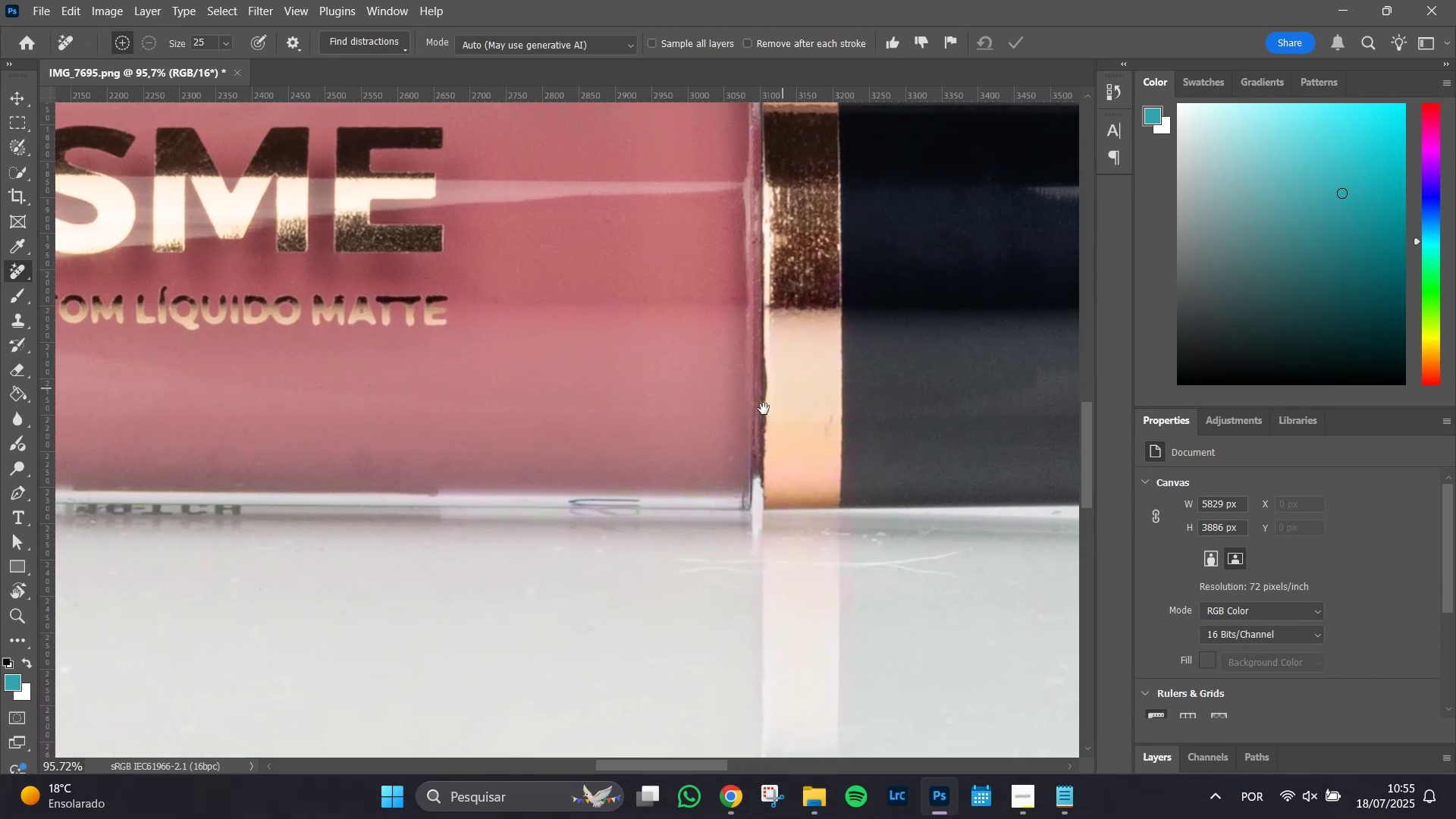 
left_click_drag(start_coordinate=[472, 330], to_coordinate=[622, 488])
 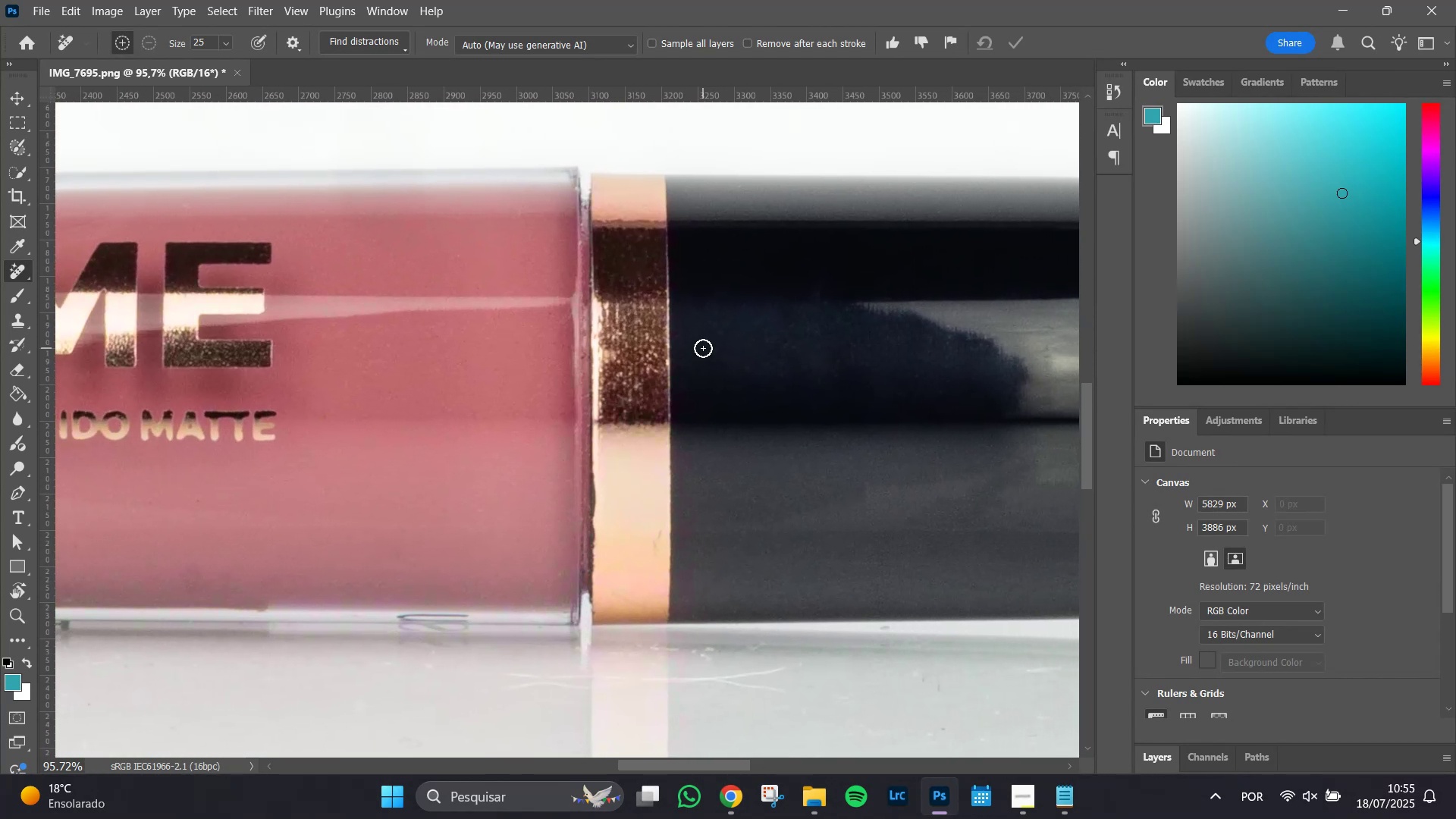 
hold_key(key=Space, duration=1.39)
 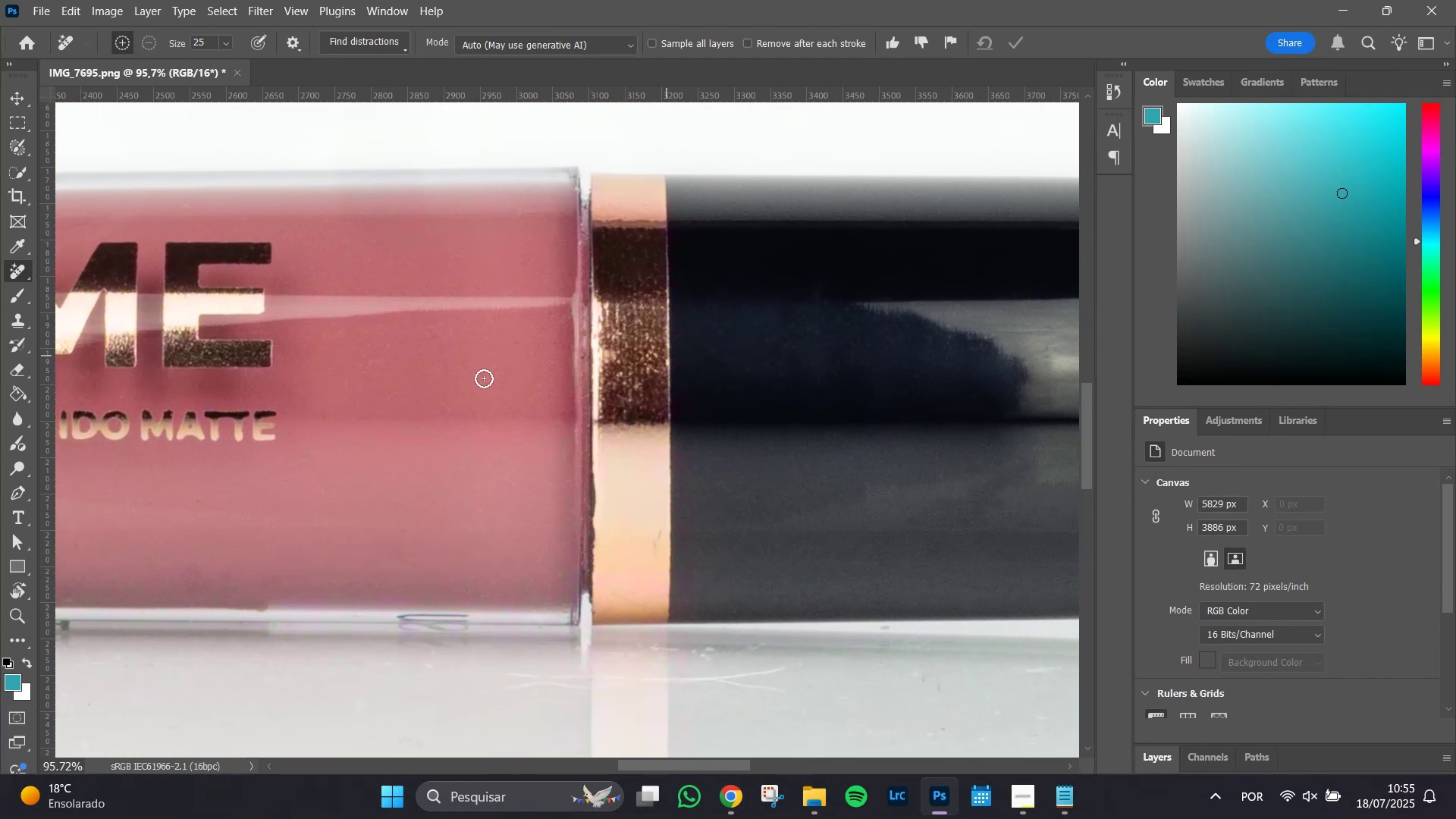 
hold_key(key=Space, duration=1.51)
 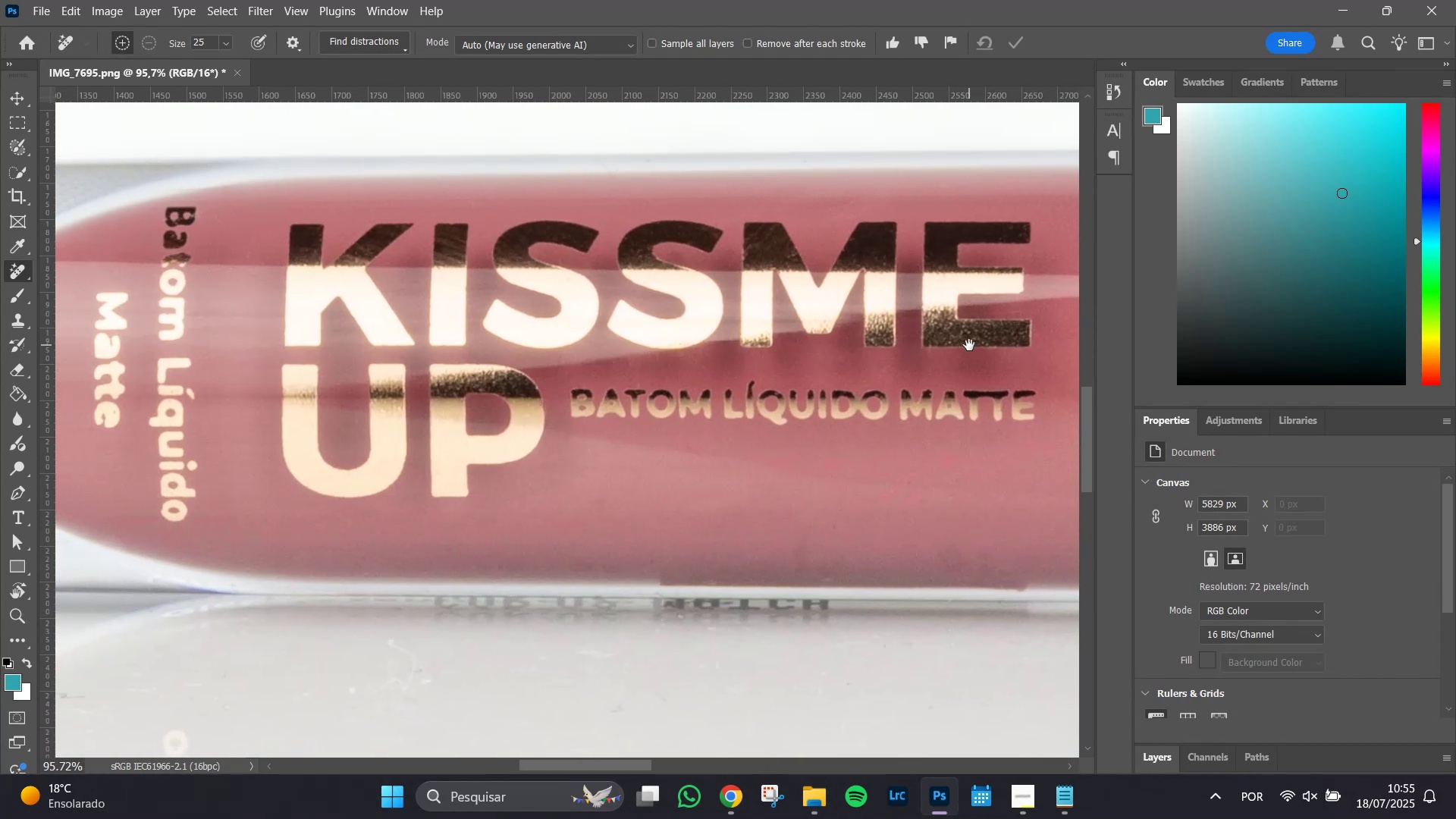 
left_click_drag(start_coordinate=[210, 366], to_coordinate=[969, 345])
 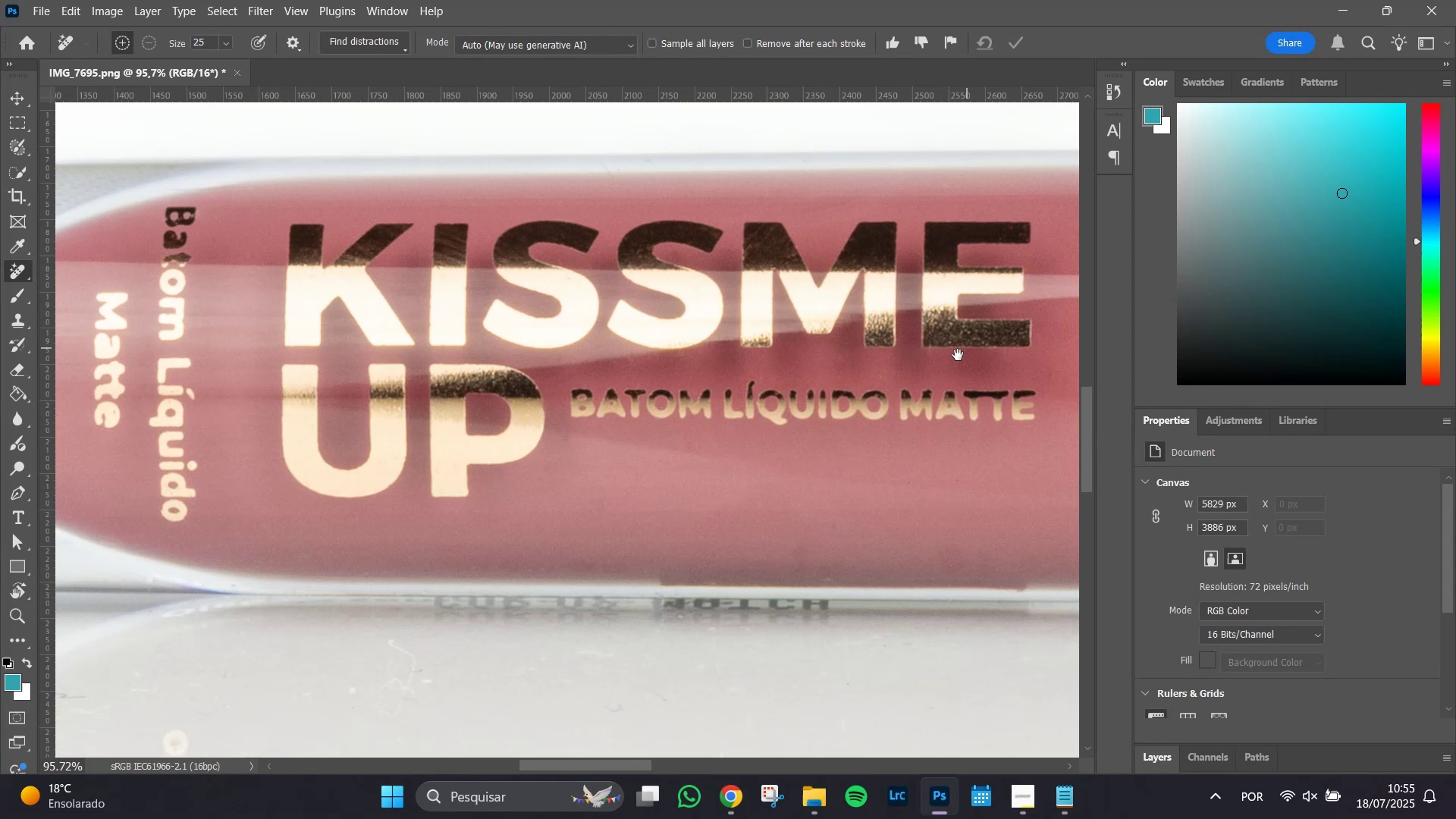 
hold_key(key=Space, duration=1.51)
 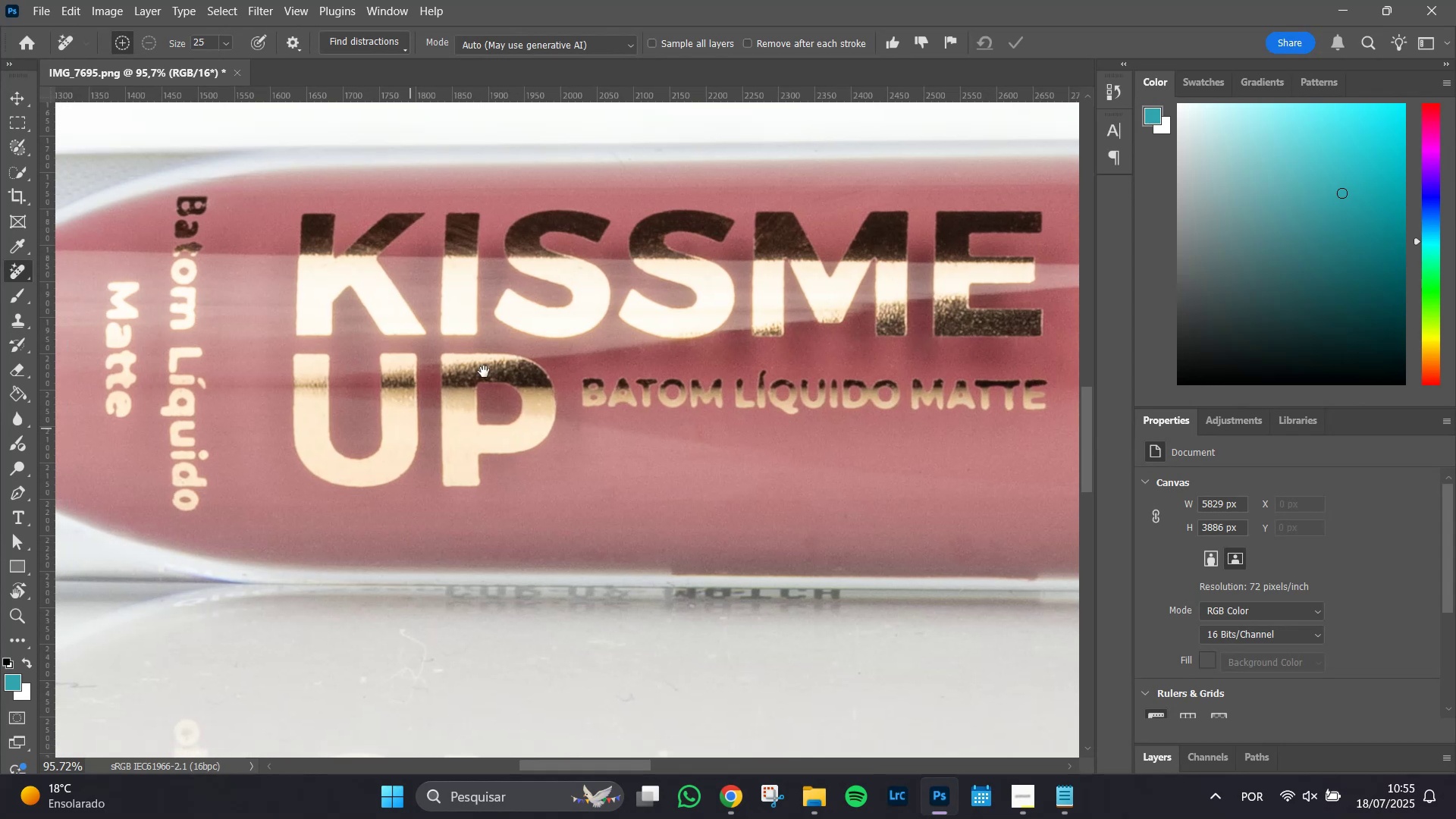 
hold_key(key=Space, duration=1.51)
 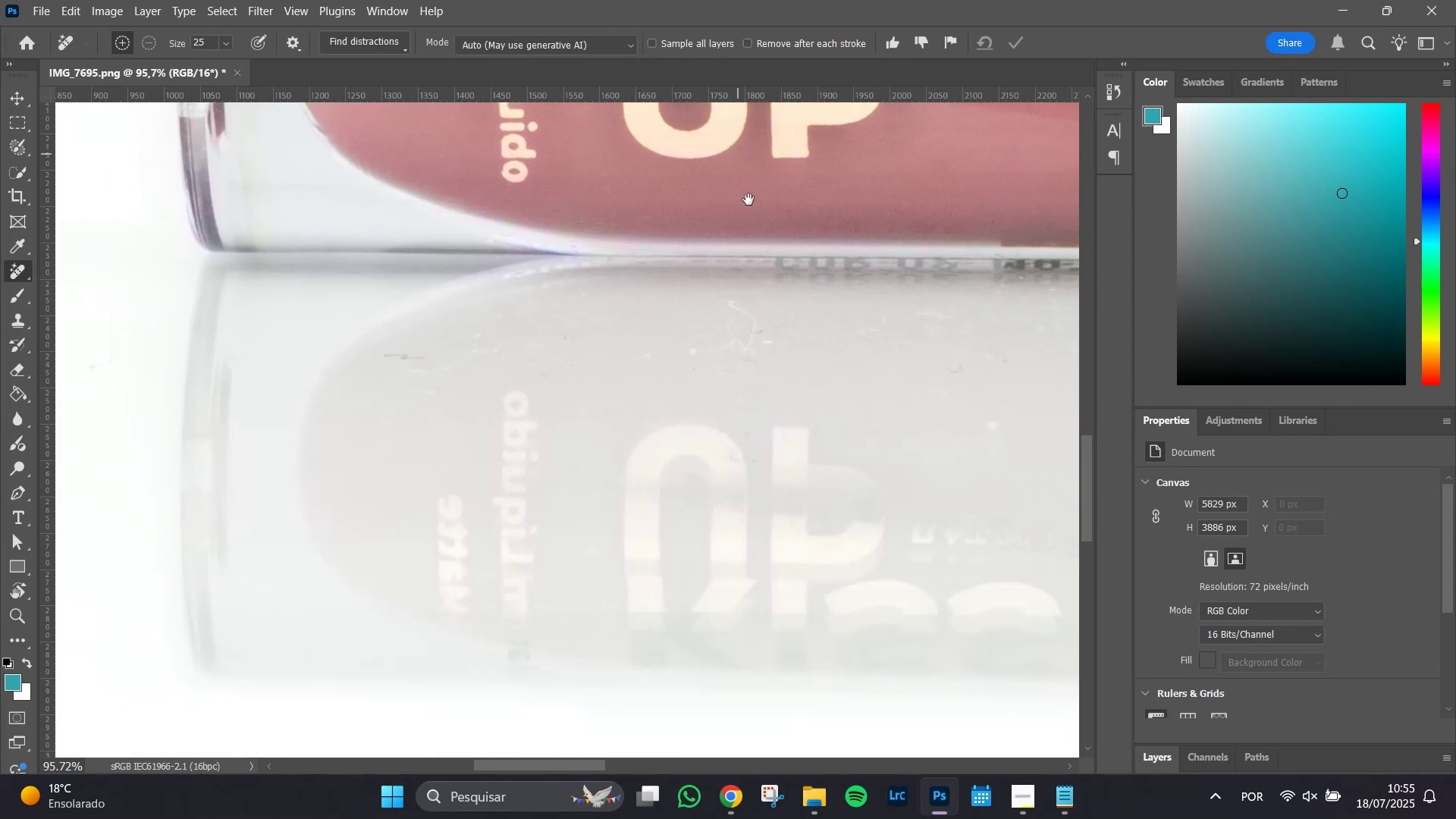 
left_click_drag(start_coordinate=[385, 453], to_coordinate=[738, 153])
 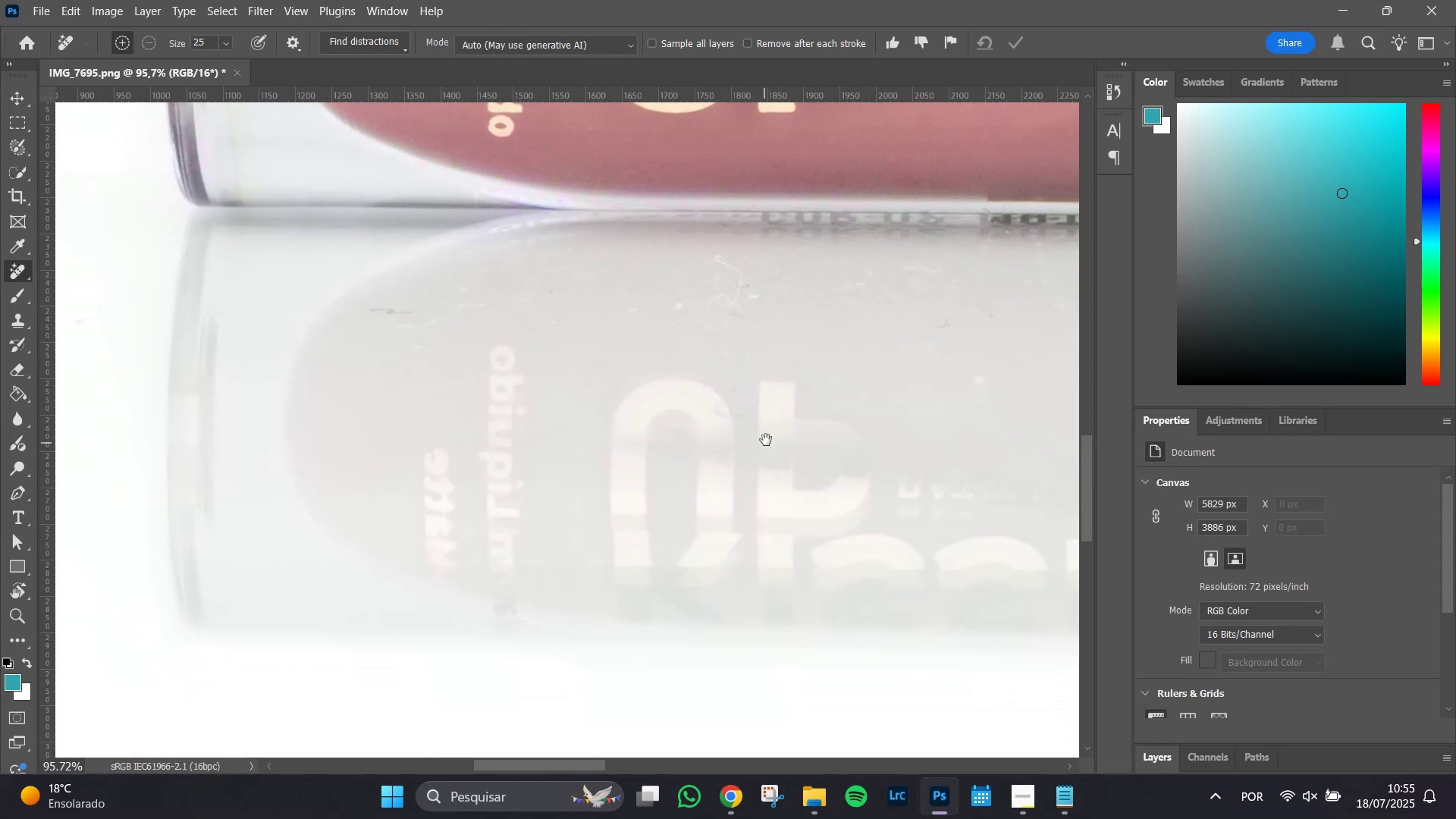 
hold_key(key=Space, duration=1.51)
 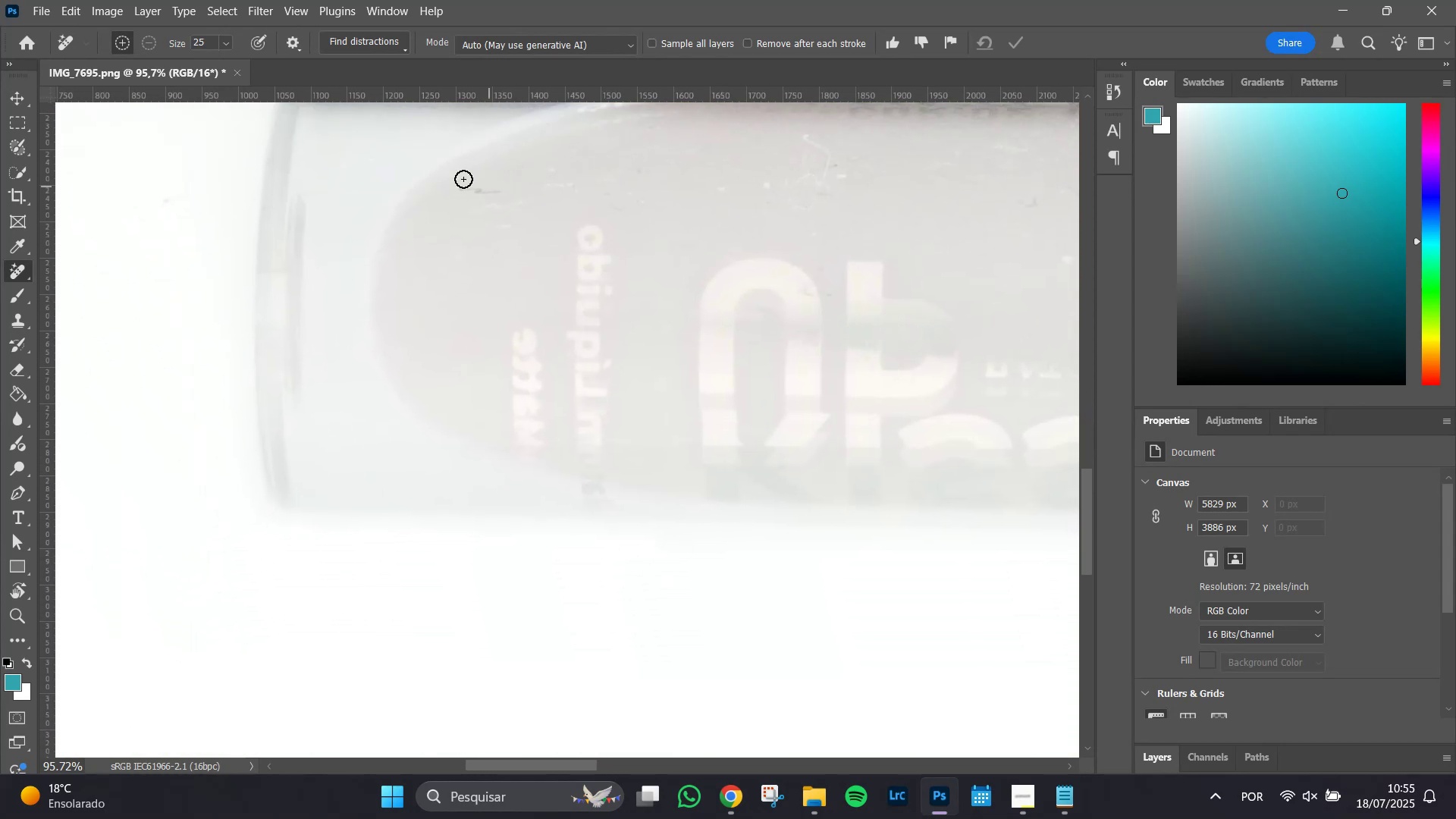 
left_click_drag(start_coordinate=[764, 443], to_coordinate=[852, 322])
 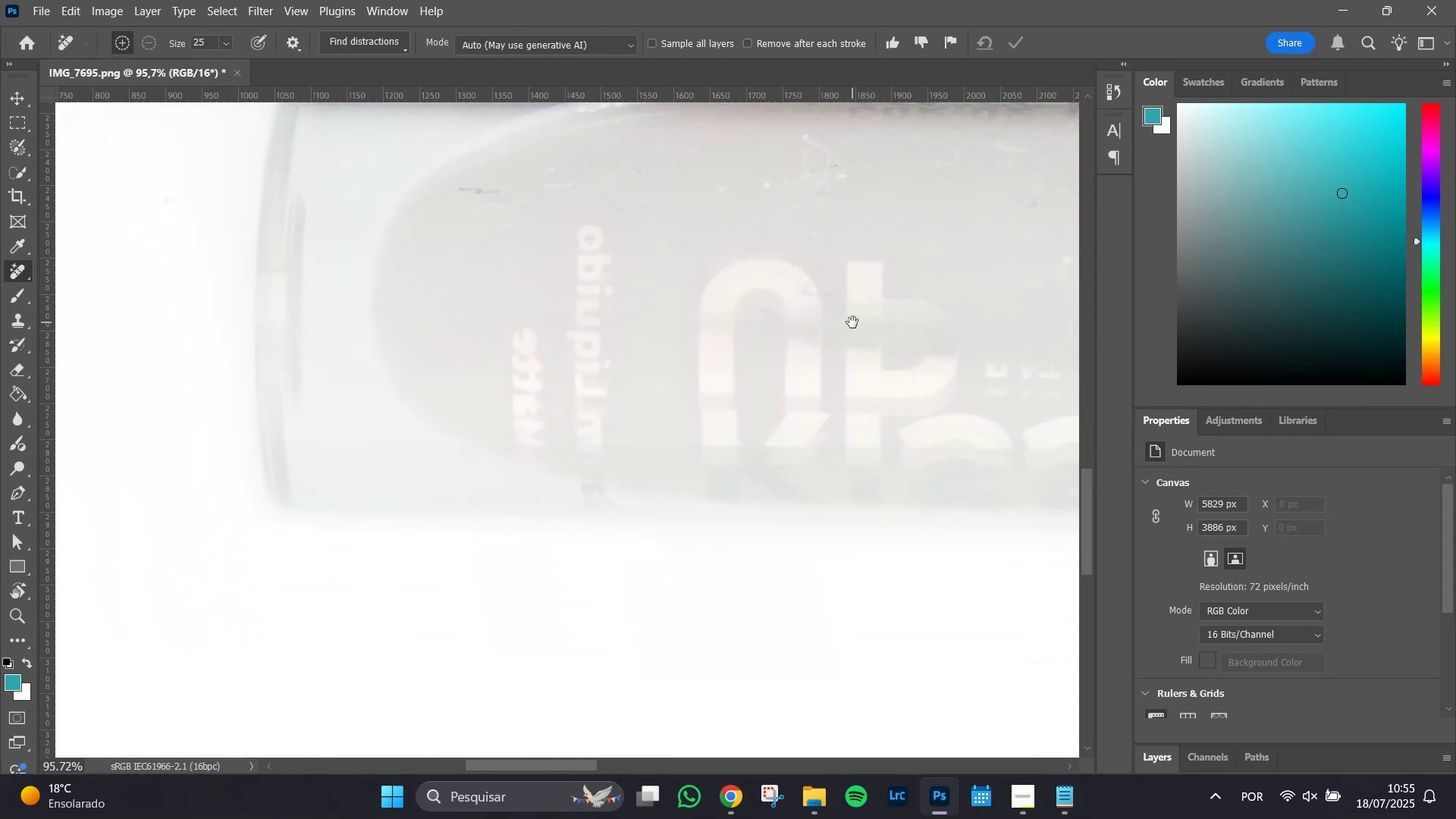 
key(Space)
 